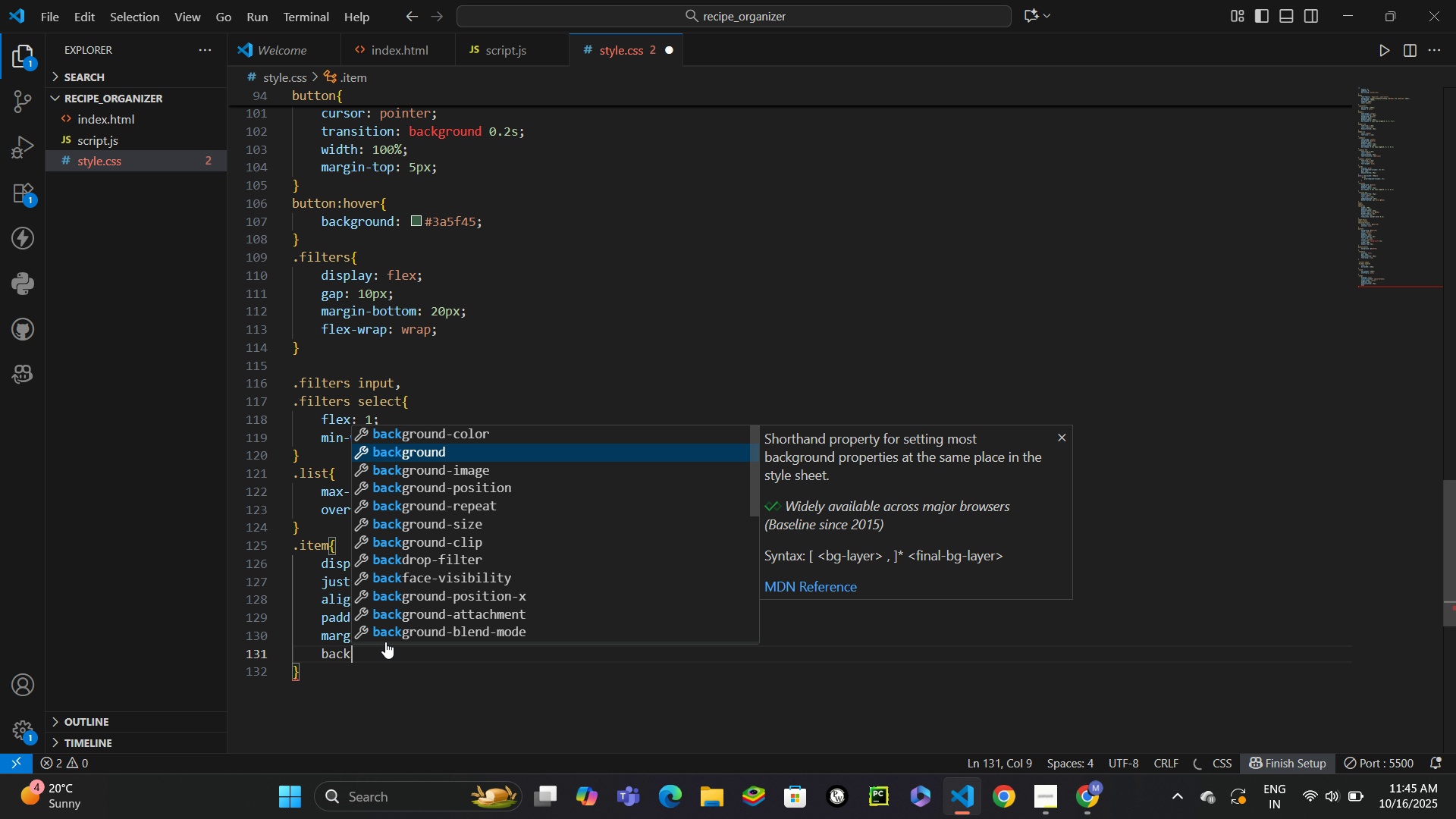 
key(Enter)
 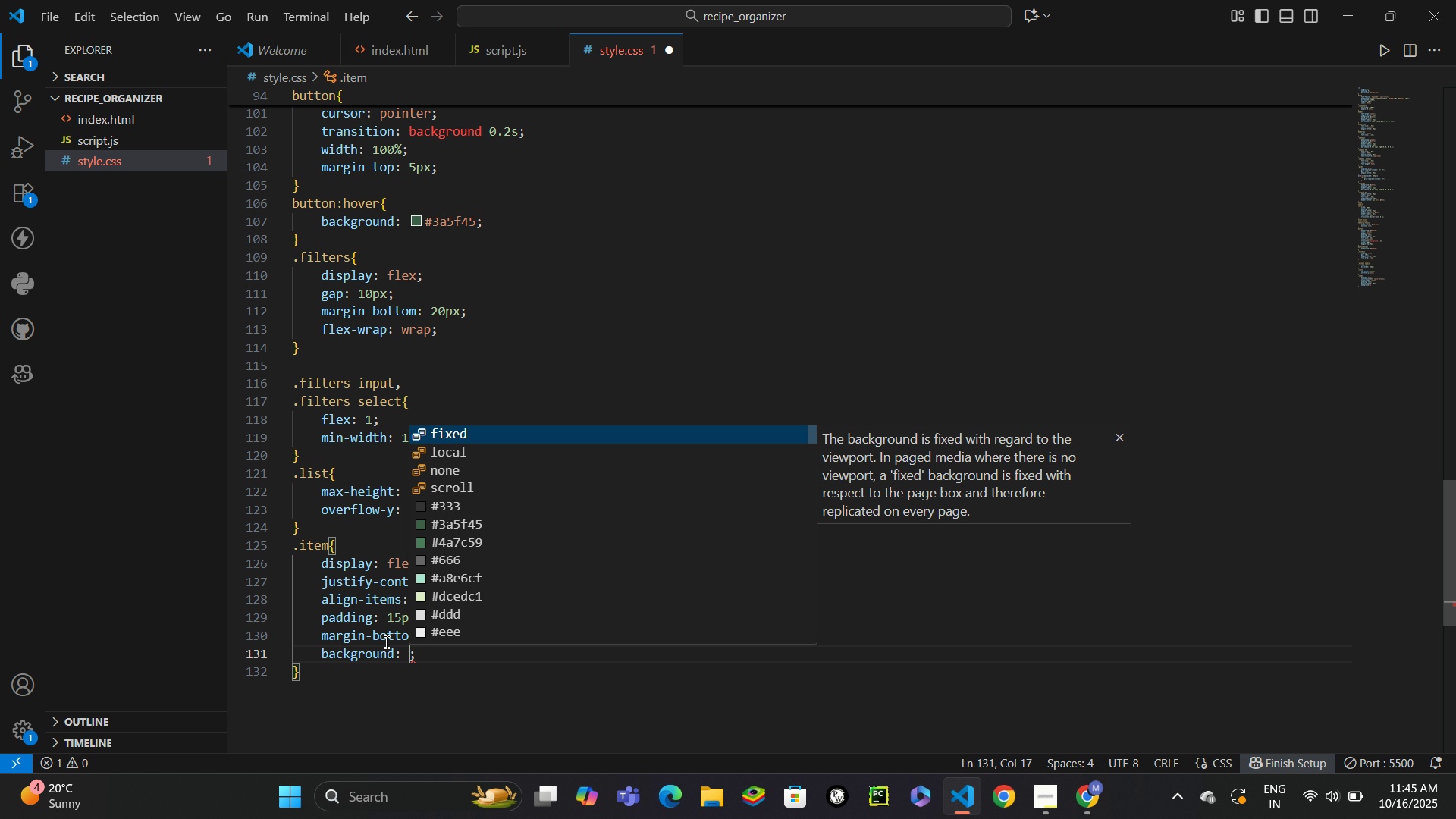 
type(#f8f9fa)
 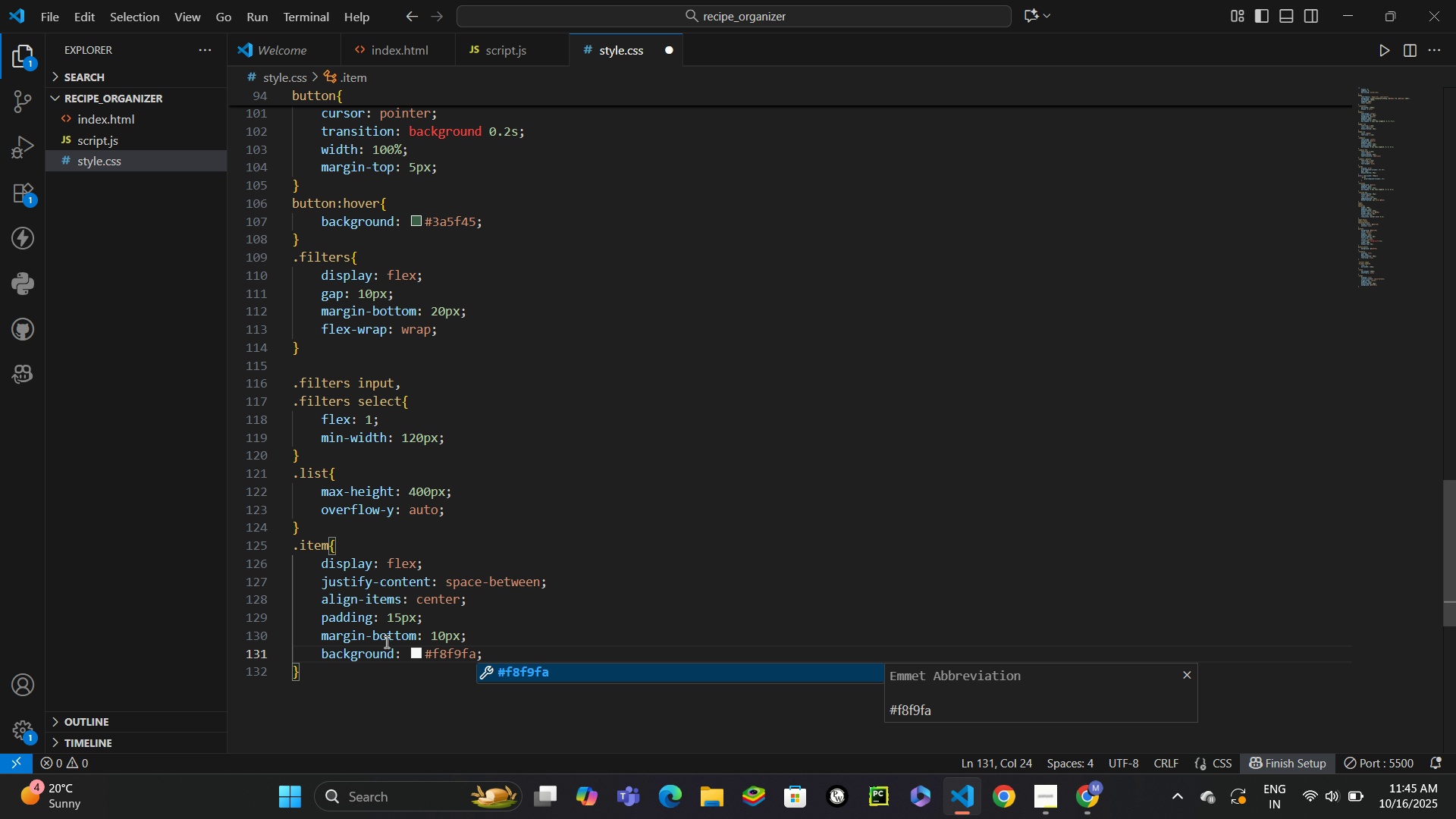 
key(Control+Enter)
 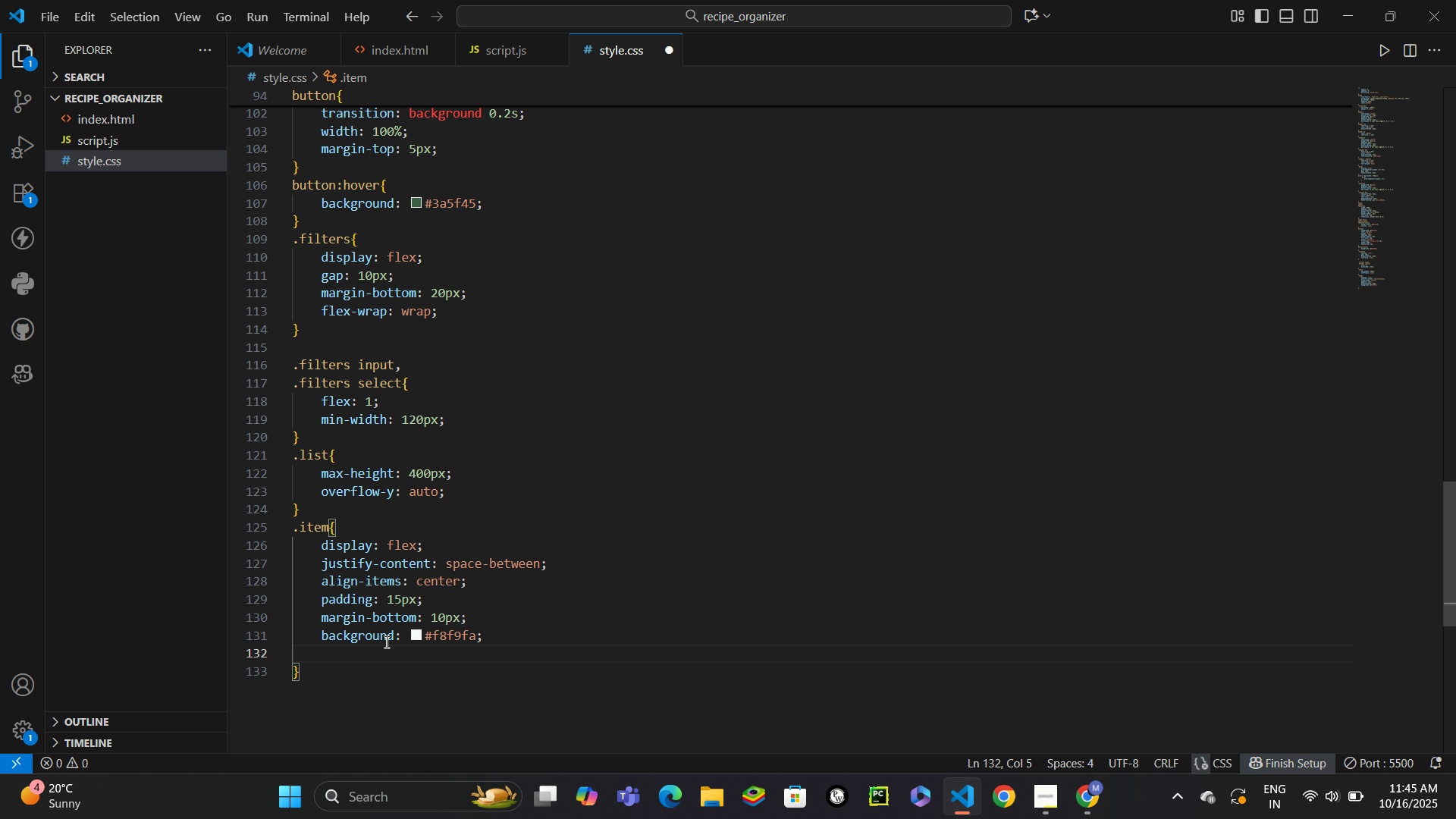 
type(borrad)
 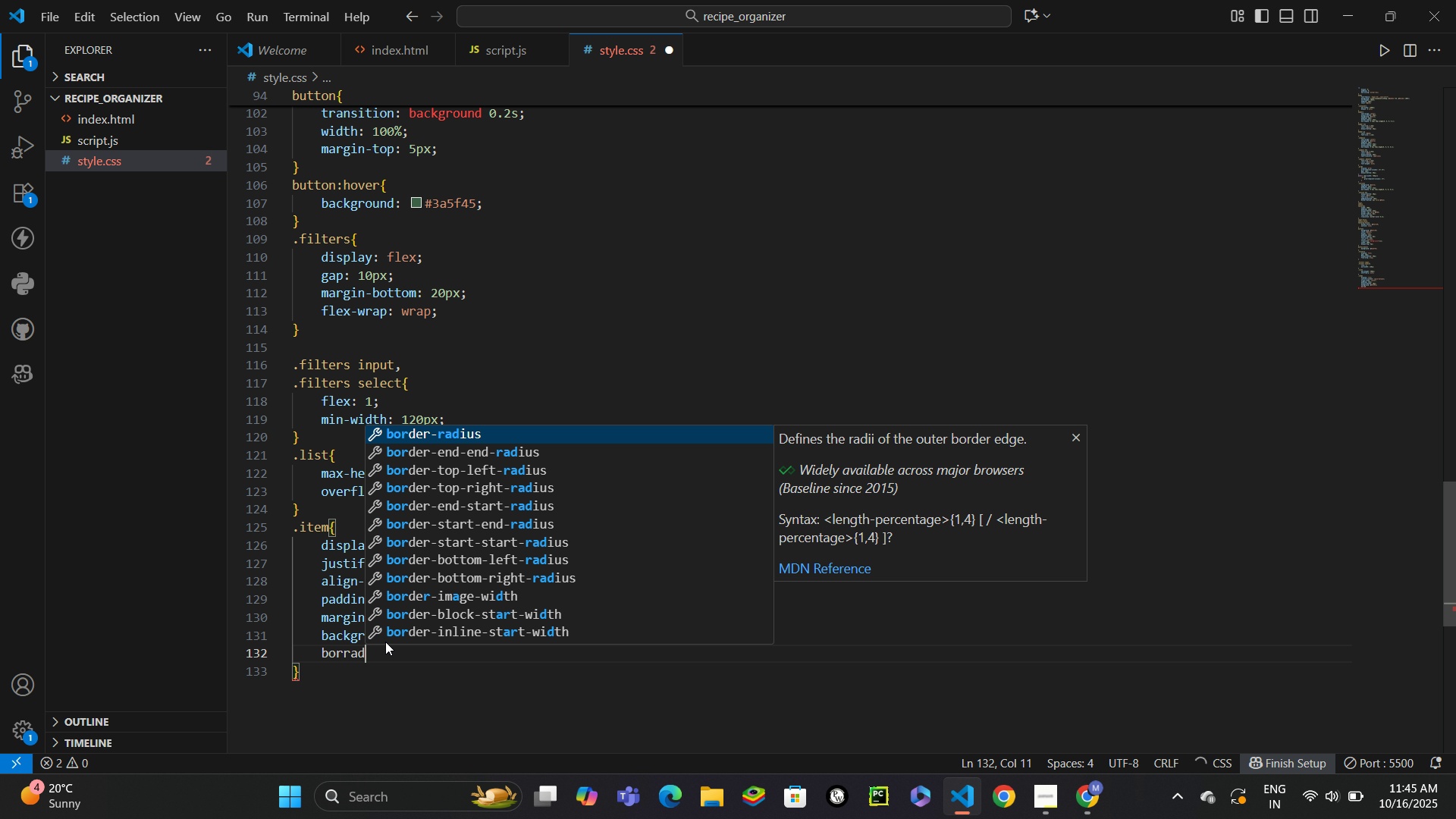 
key(Enter)
 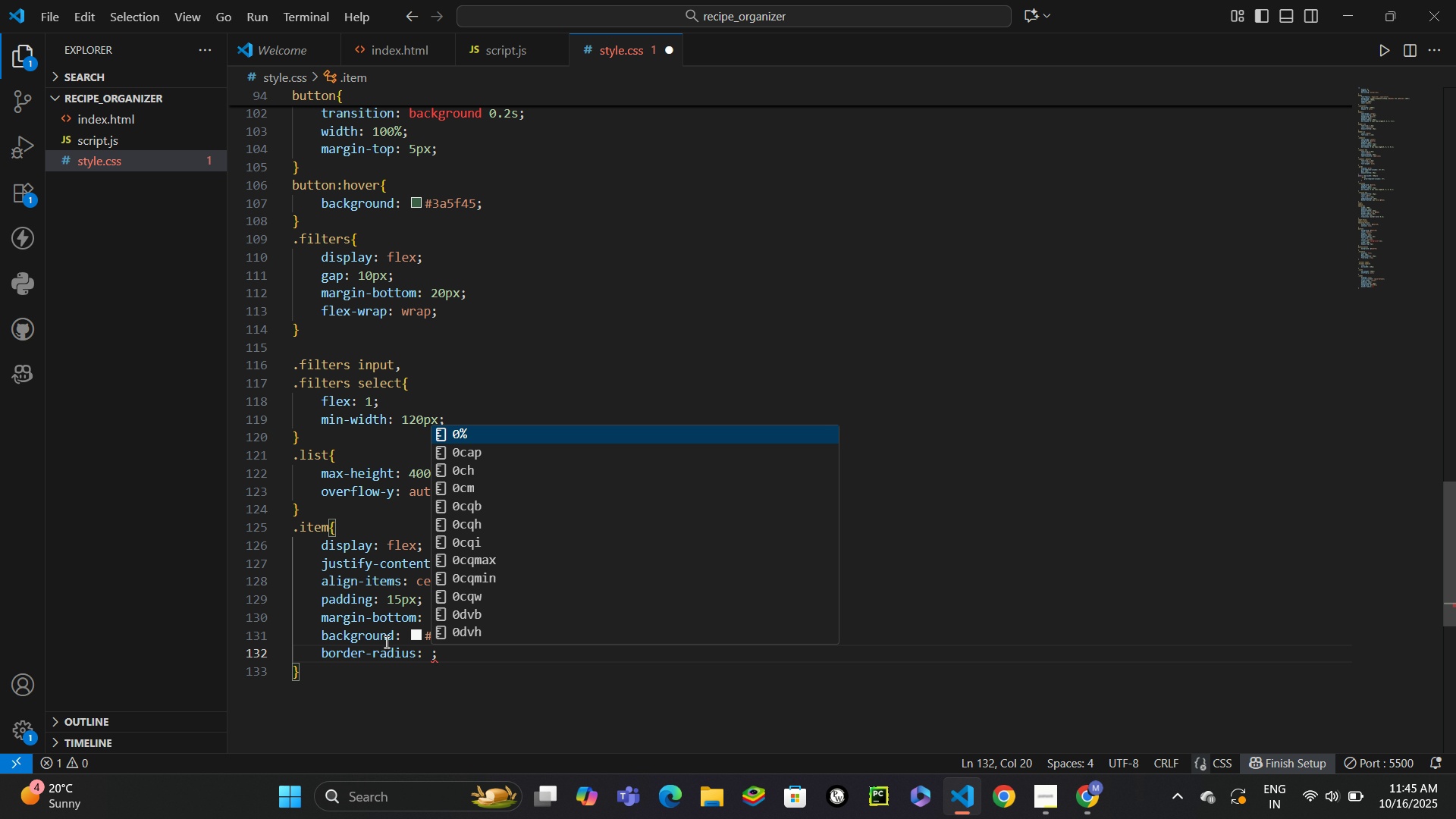 
type(8px)
 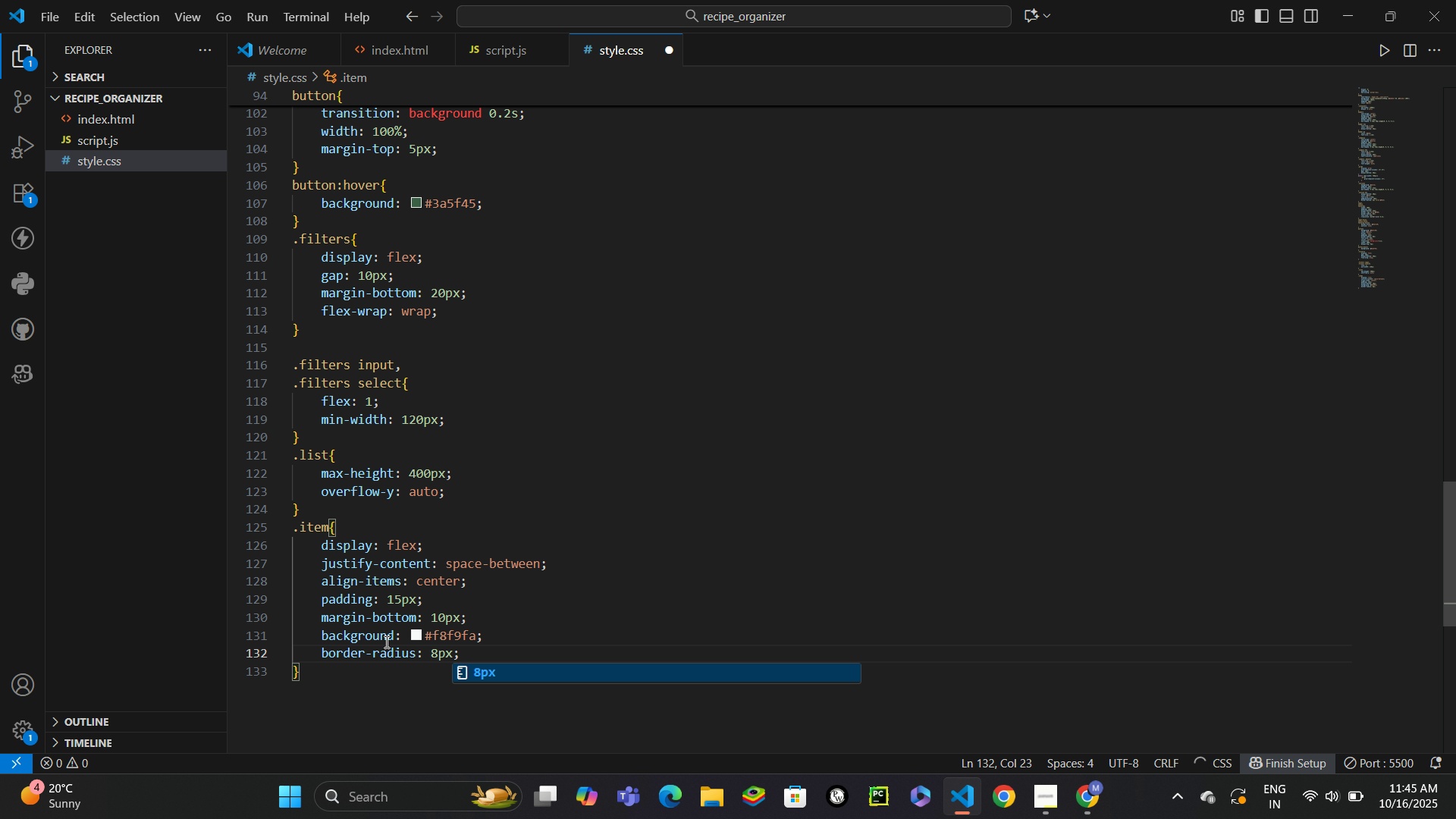 
key(Control+Enter)
 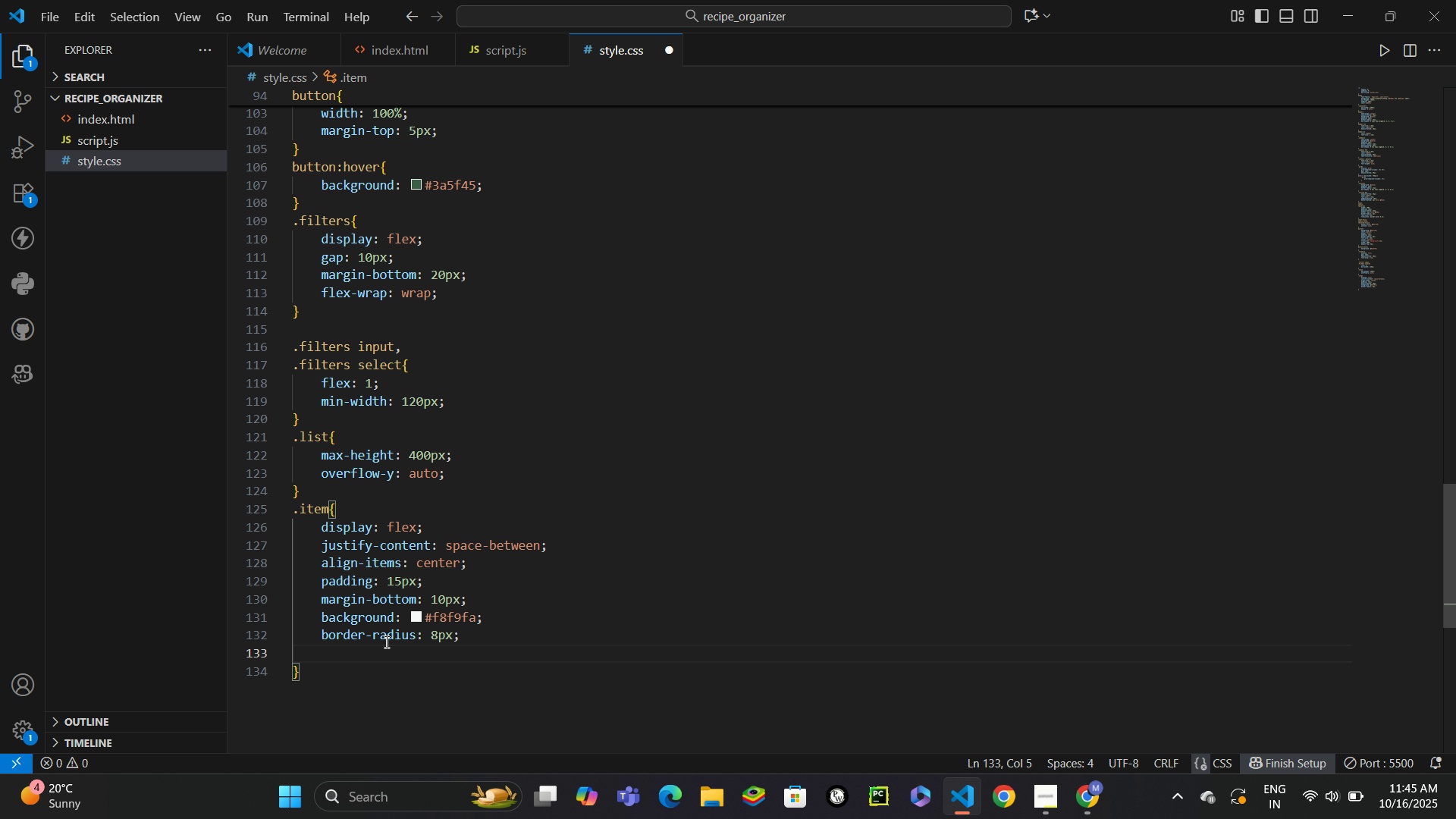 
type(curs)
 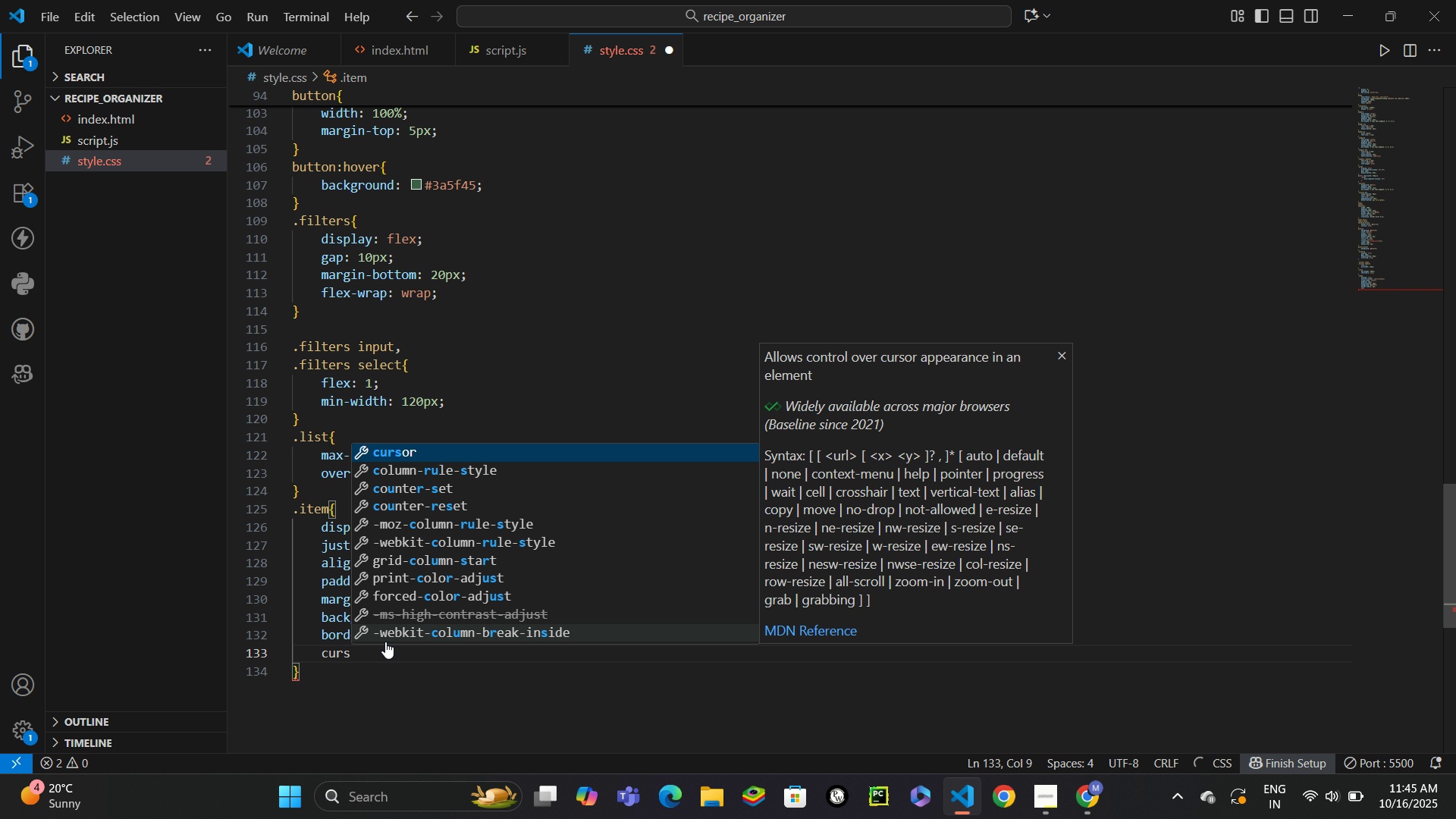 
key(Enter)
 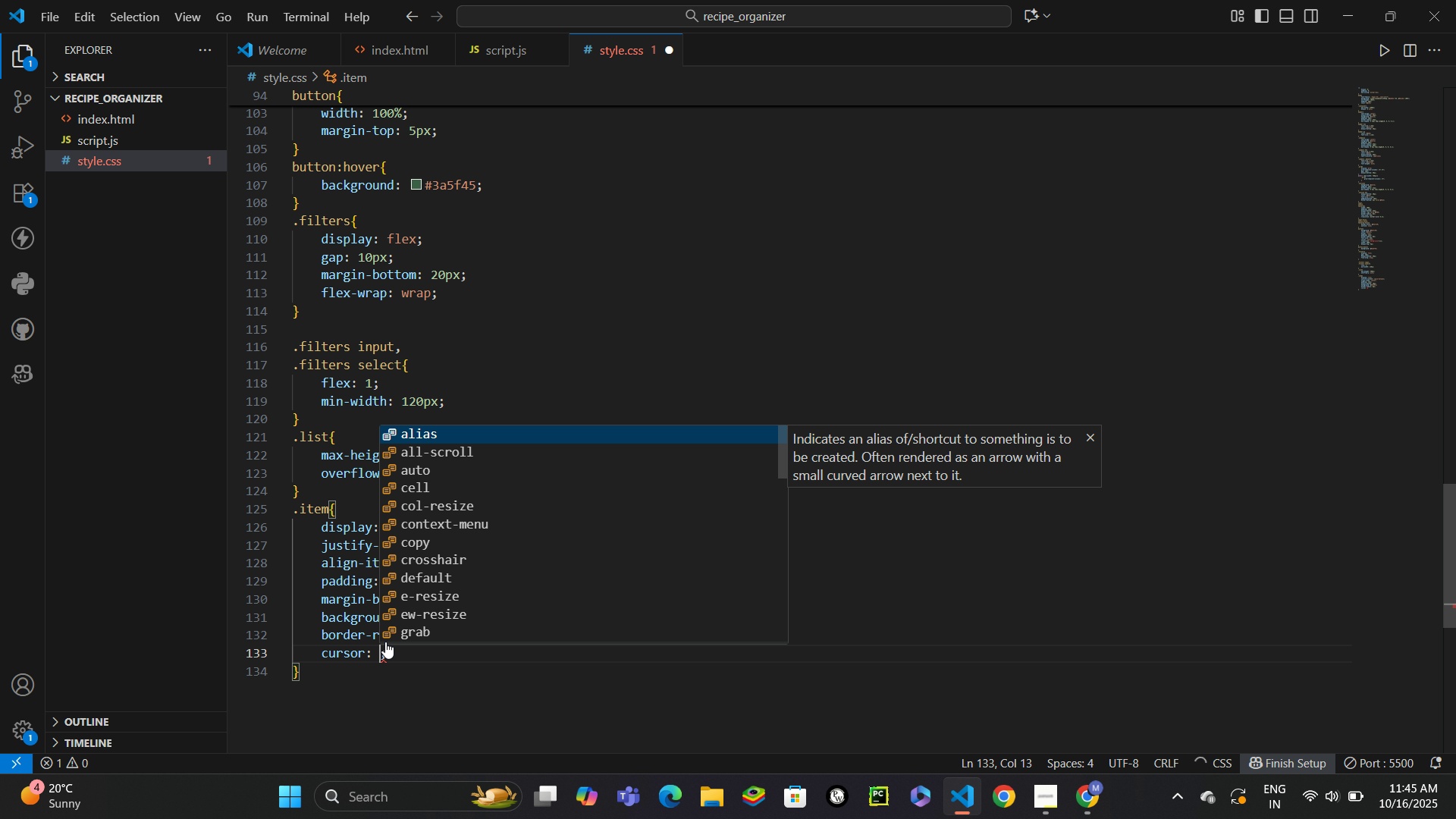 
type(poin)
 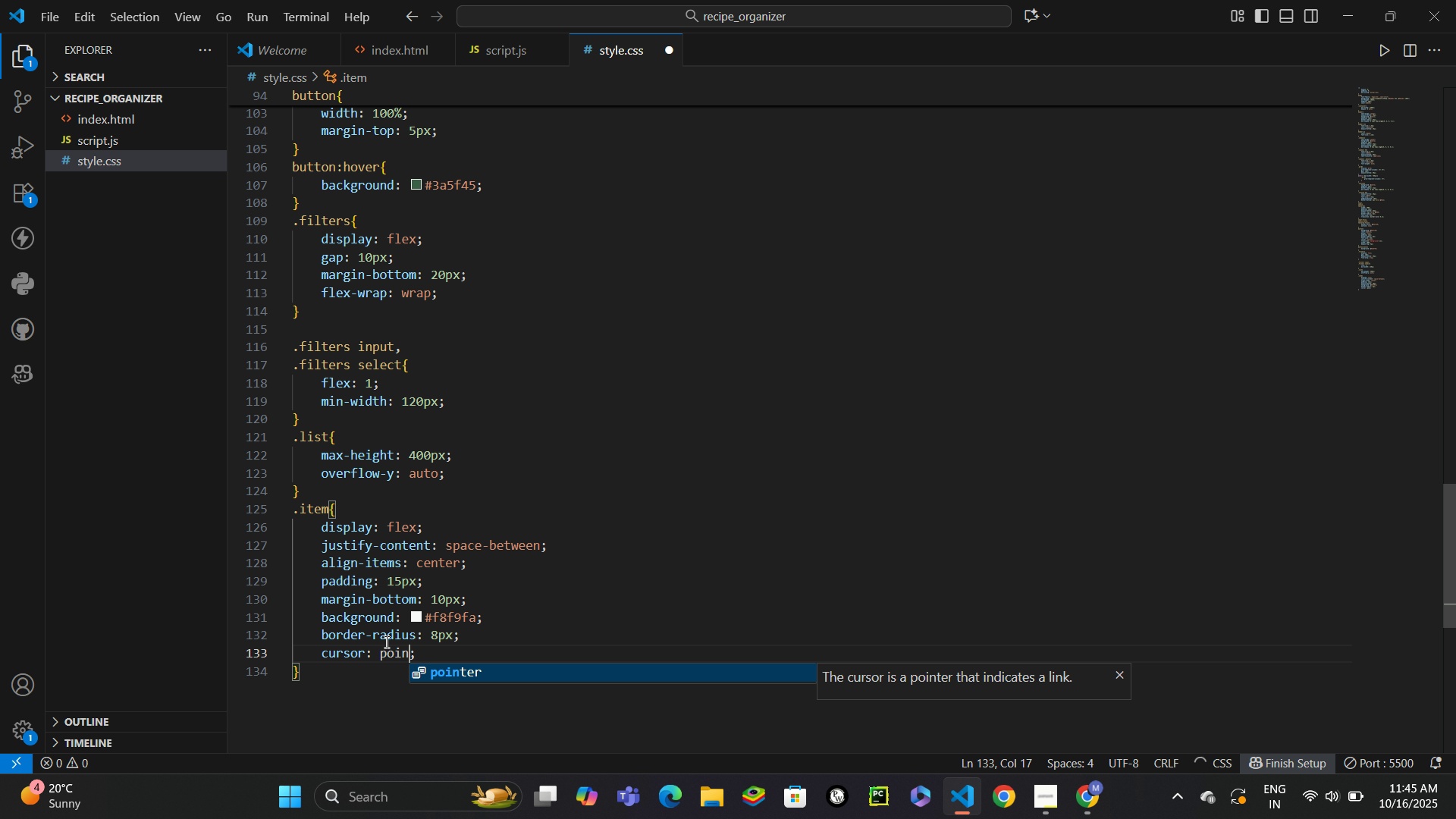 
key(Enter)
 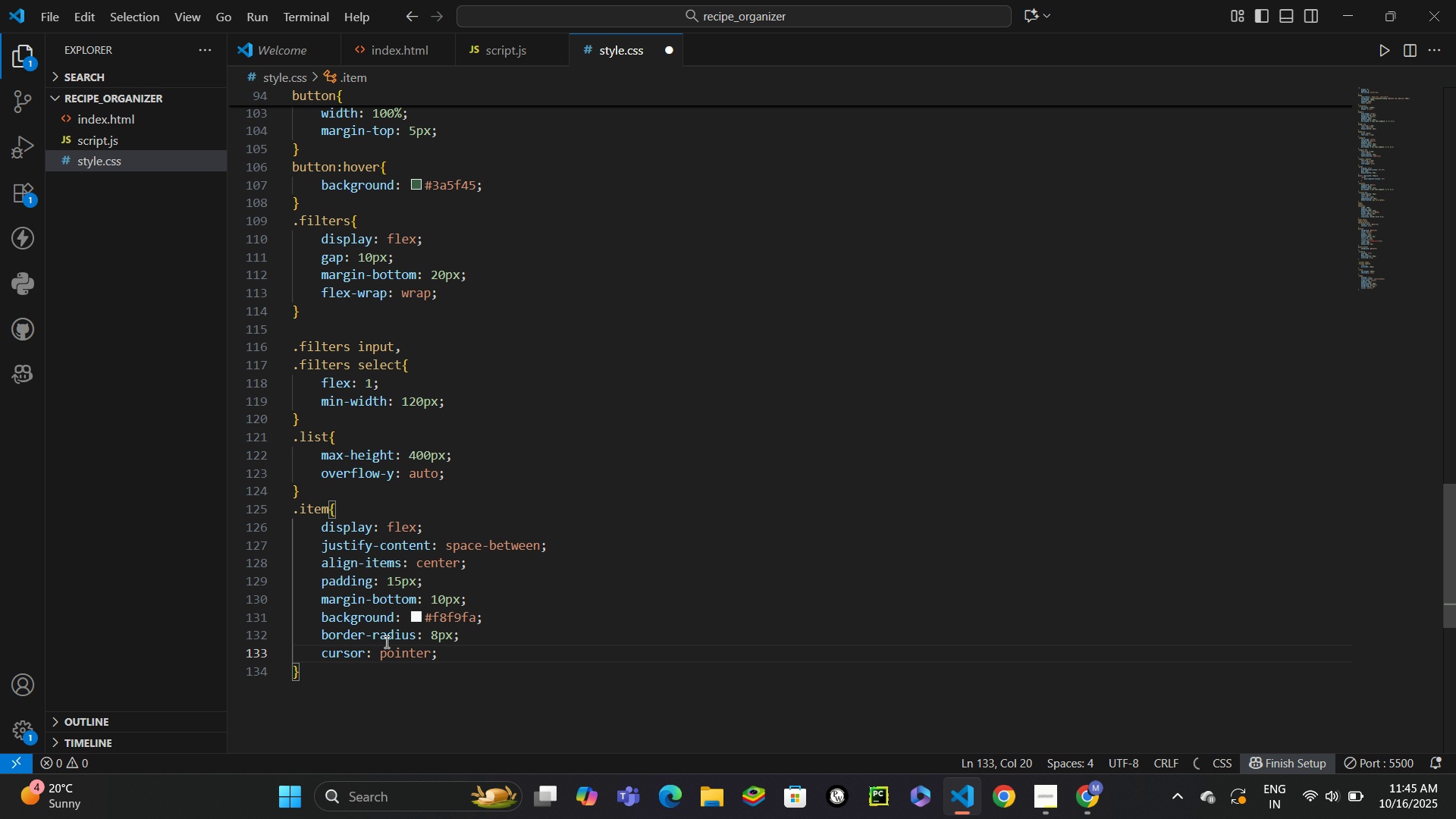 
key(Control+Enter)
 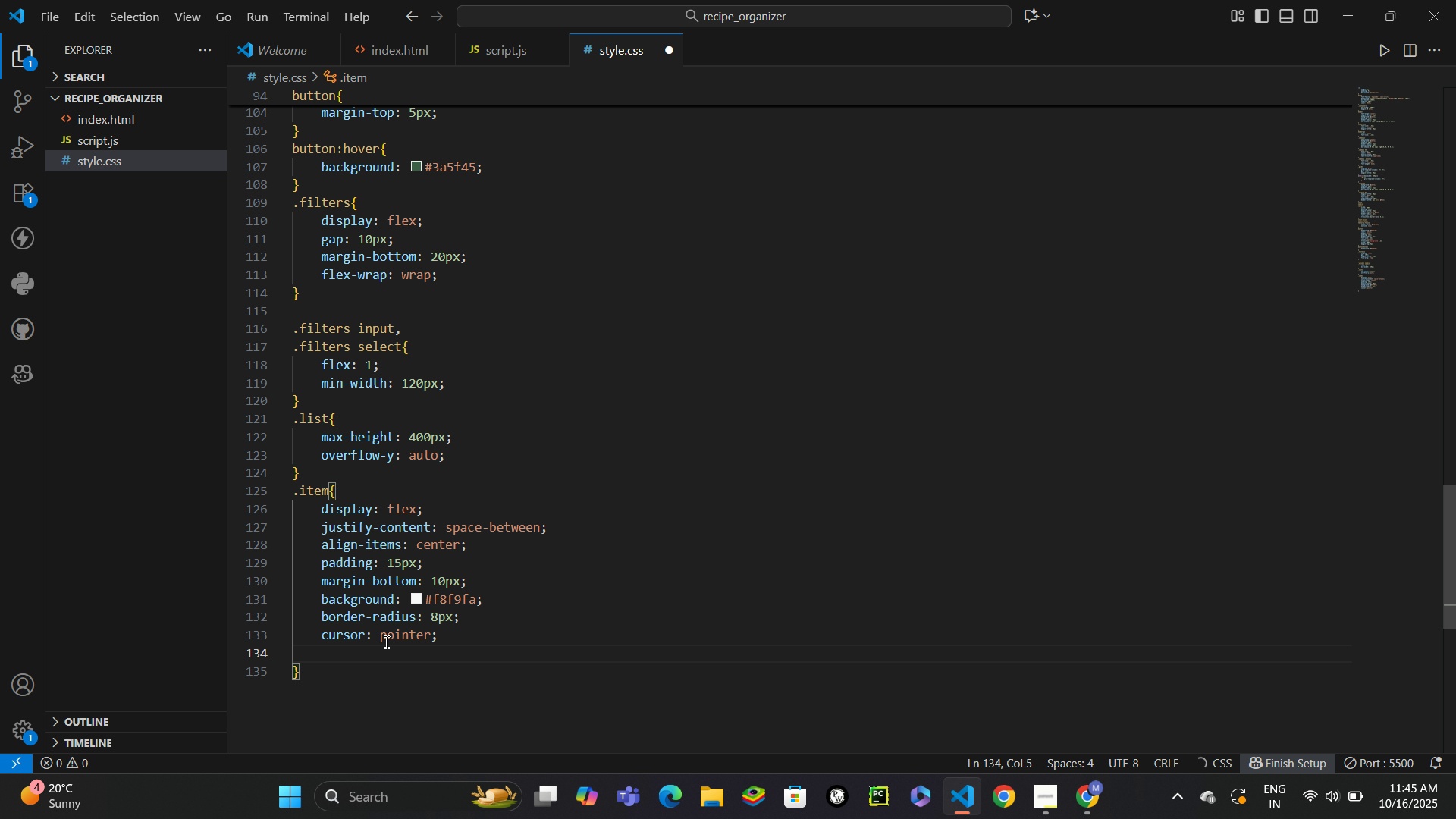 
type(transi)
 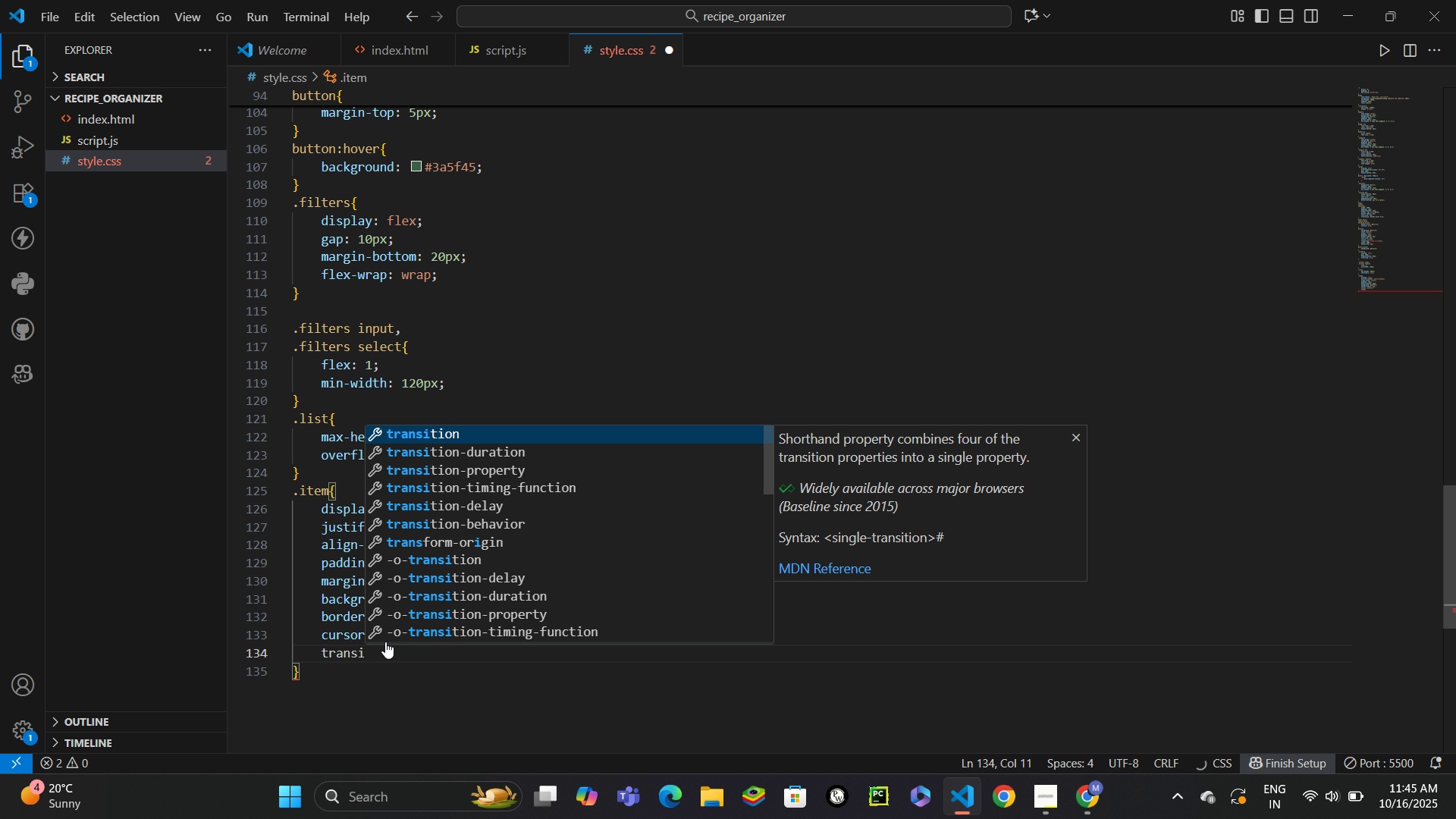 
key(Enter)
 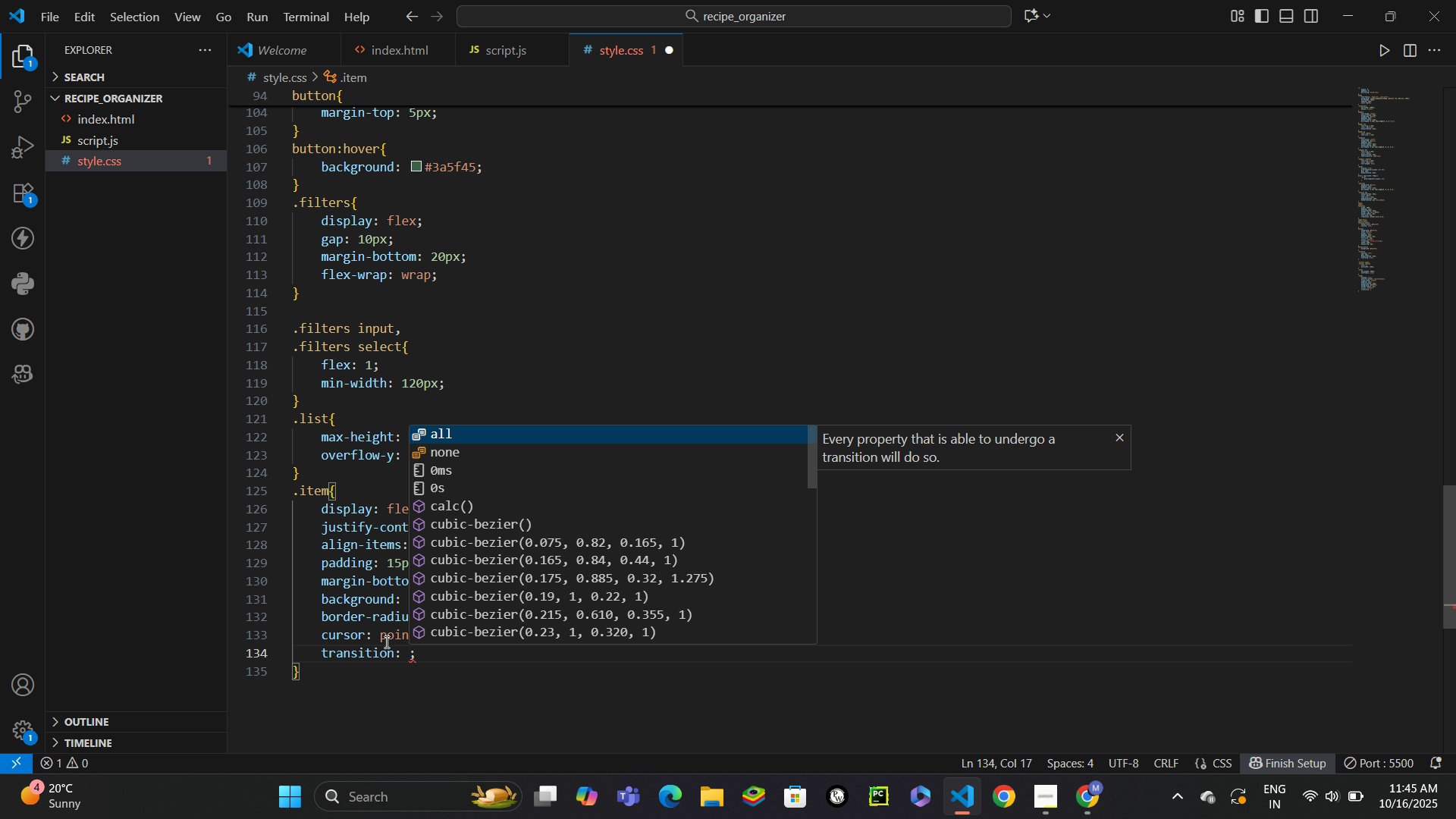 
type(al 0.3s)
 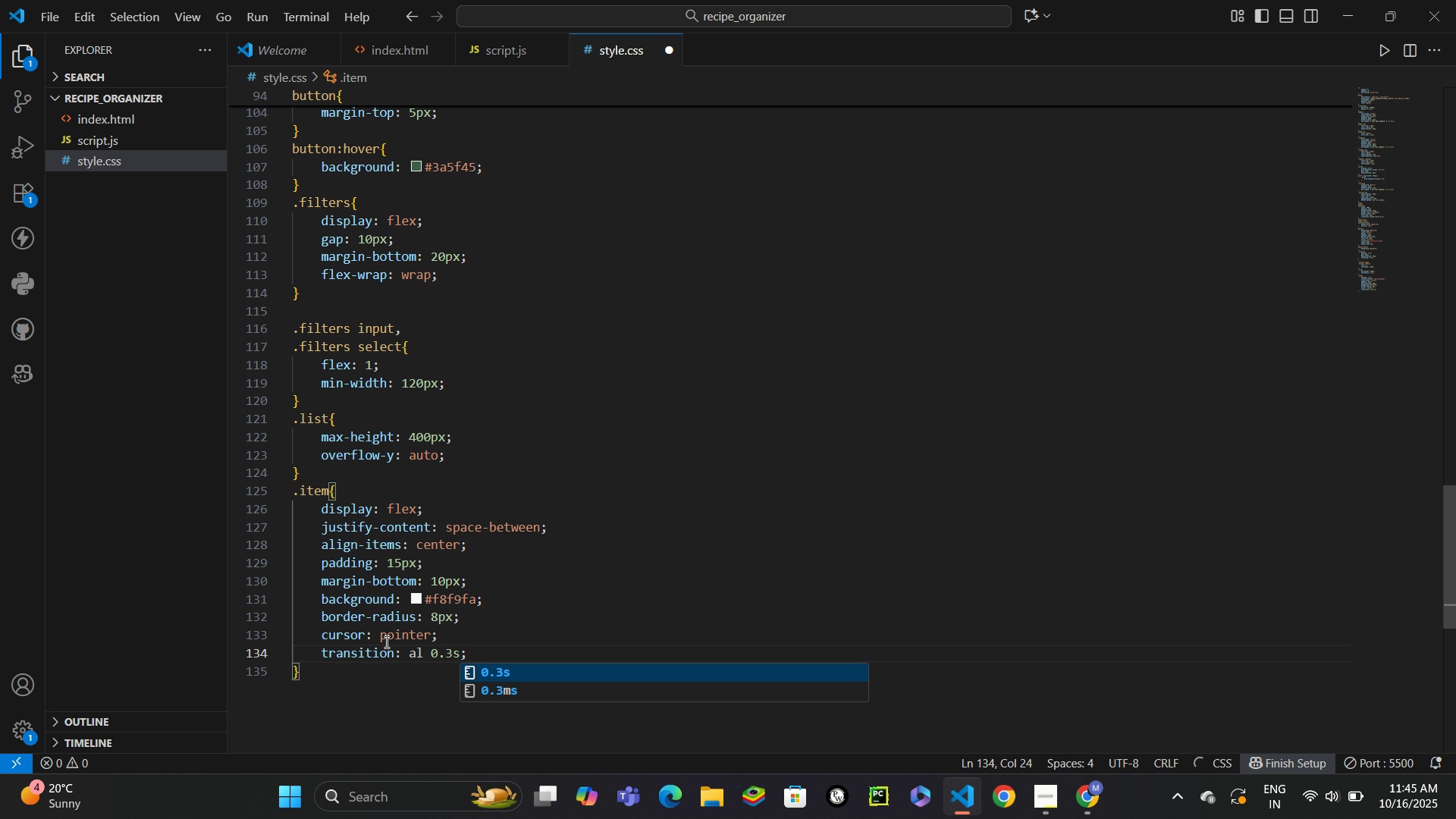 
hold_key(key=ControlLeft, duration=0.85)
 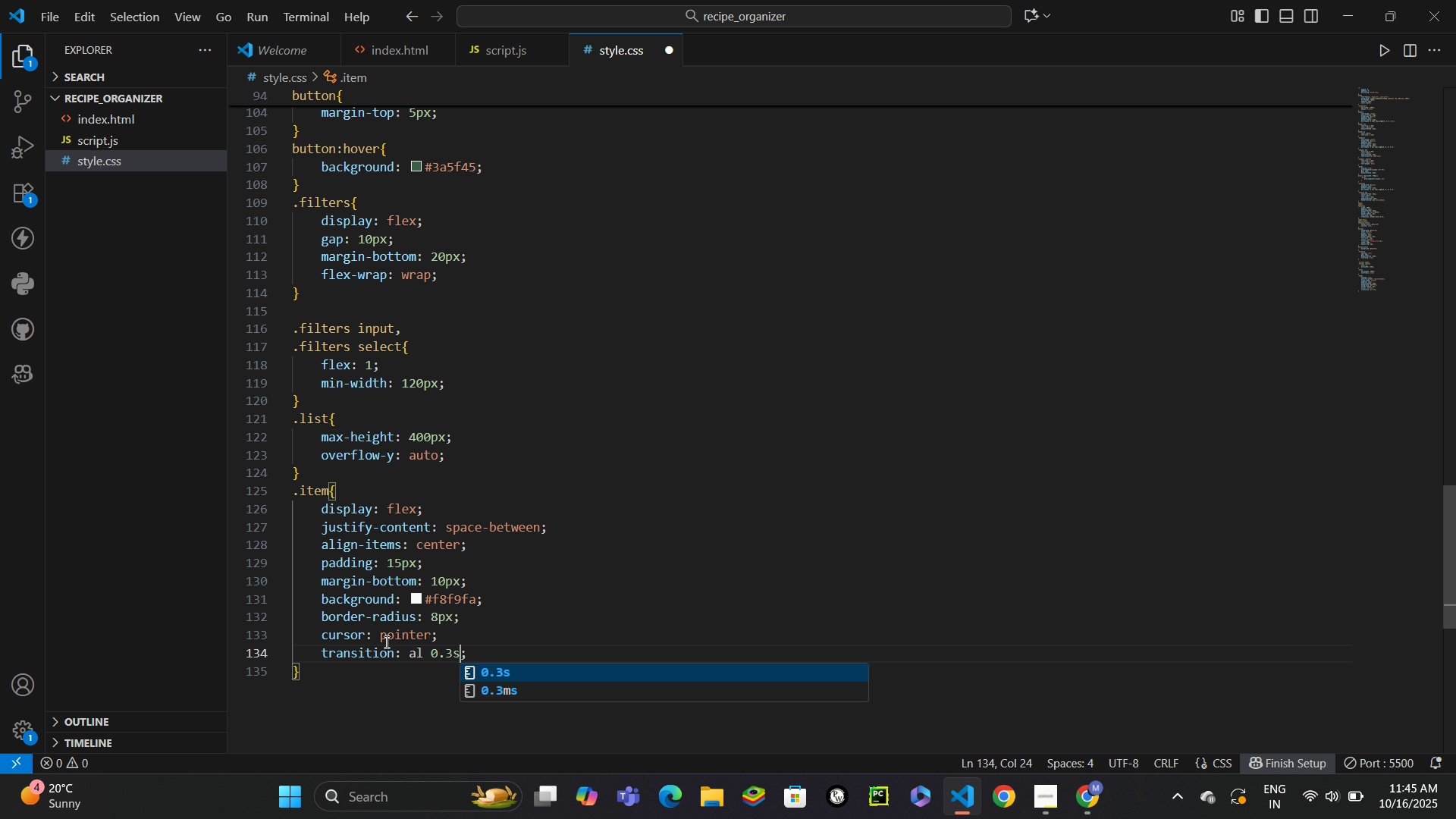 
key(ArrowLeft)
 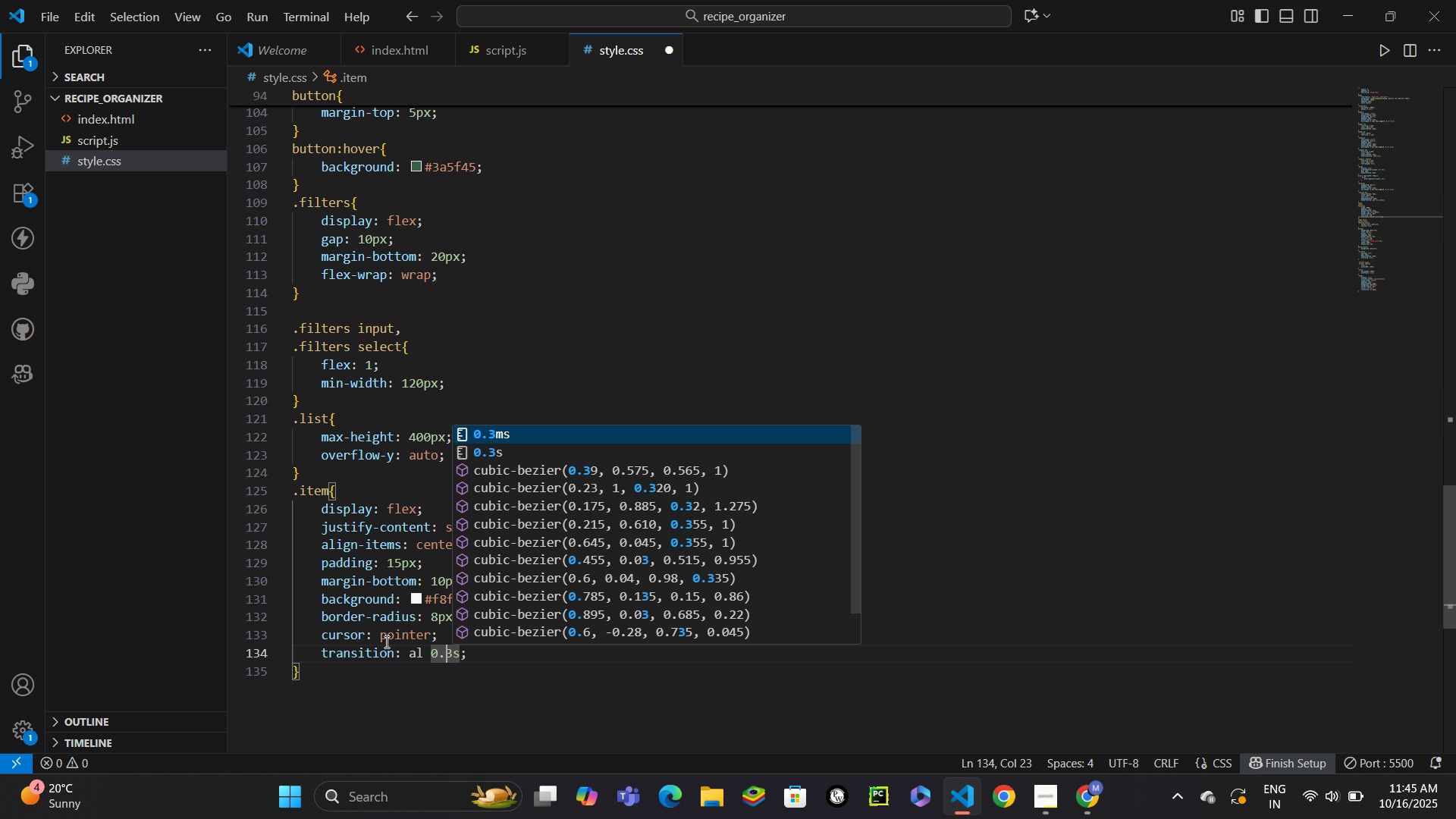 
key(ArrowLeft)
 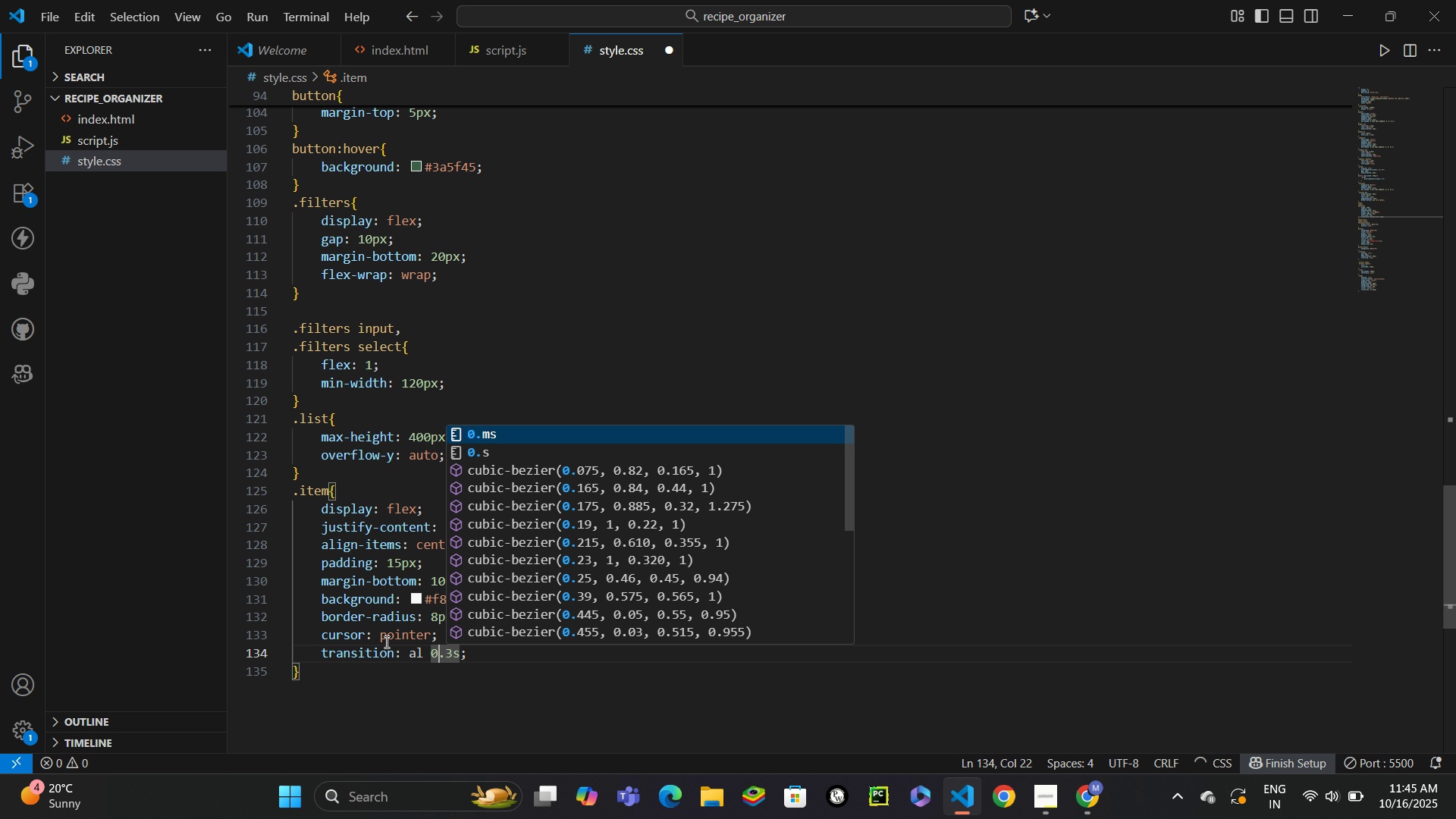 
key(ArrowLeft)
 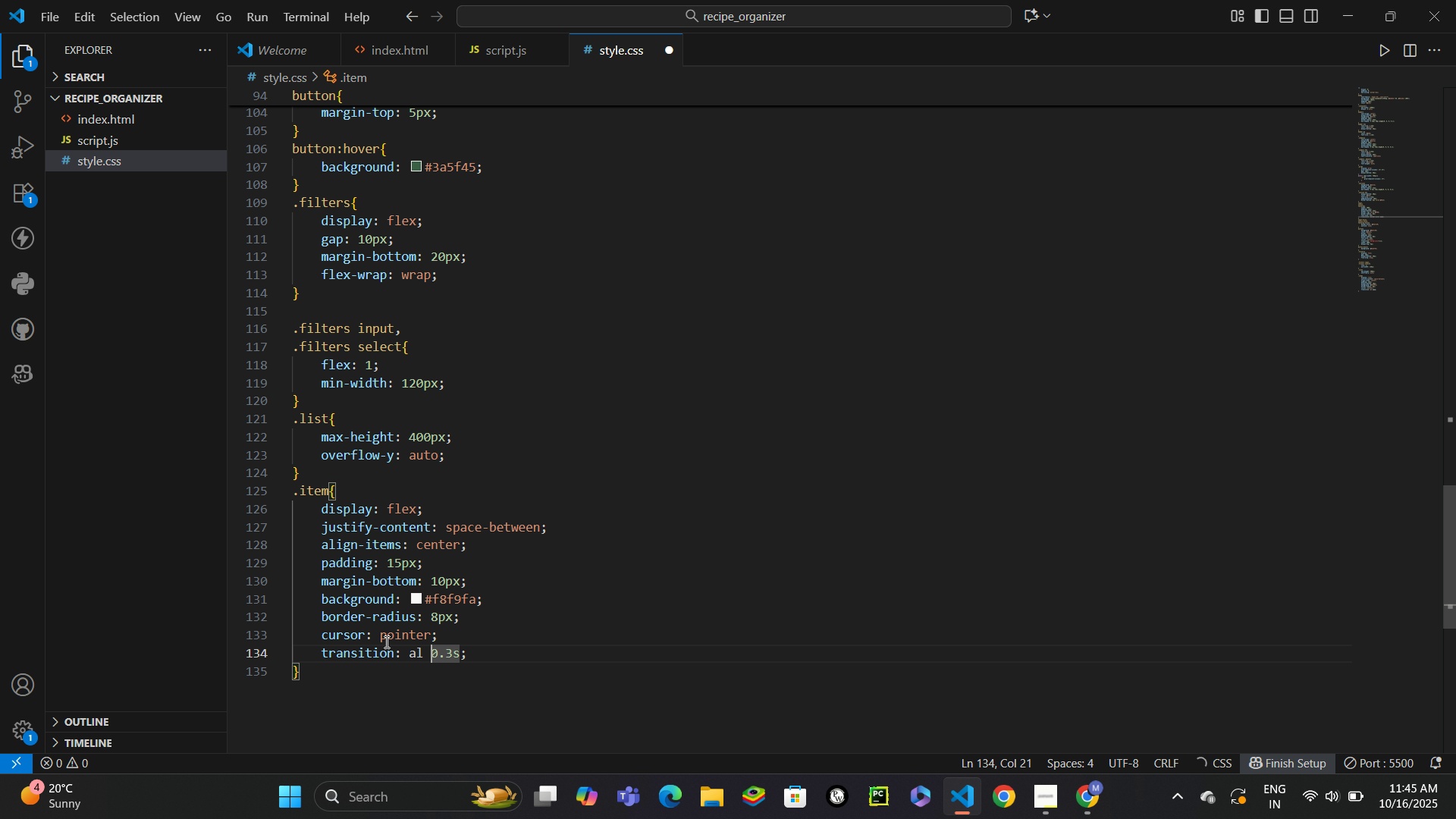 
key(ArrowLeft)
 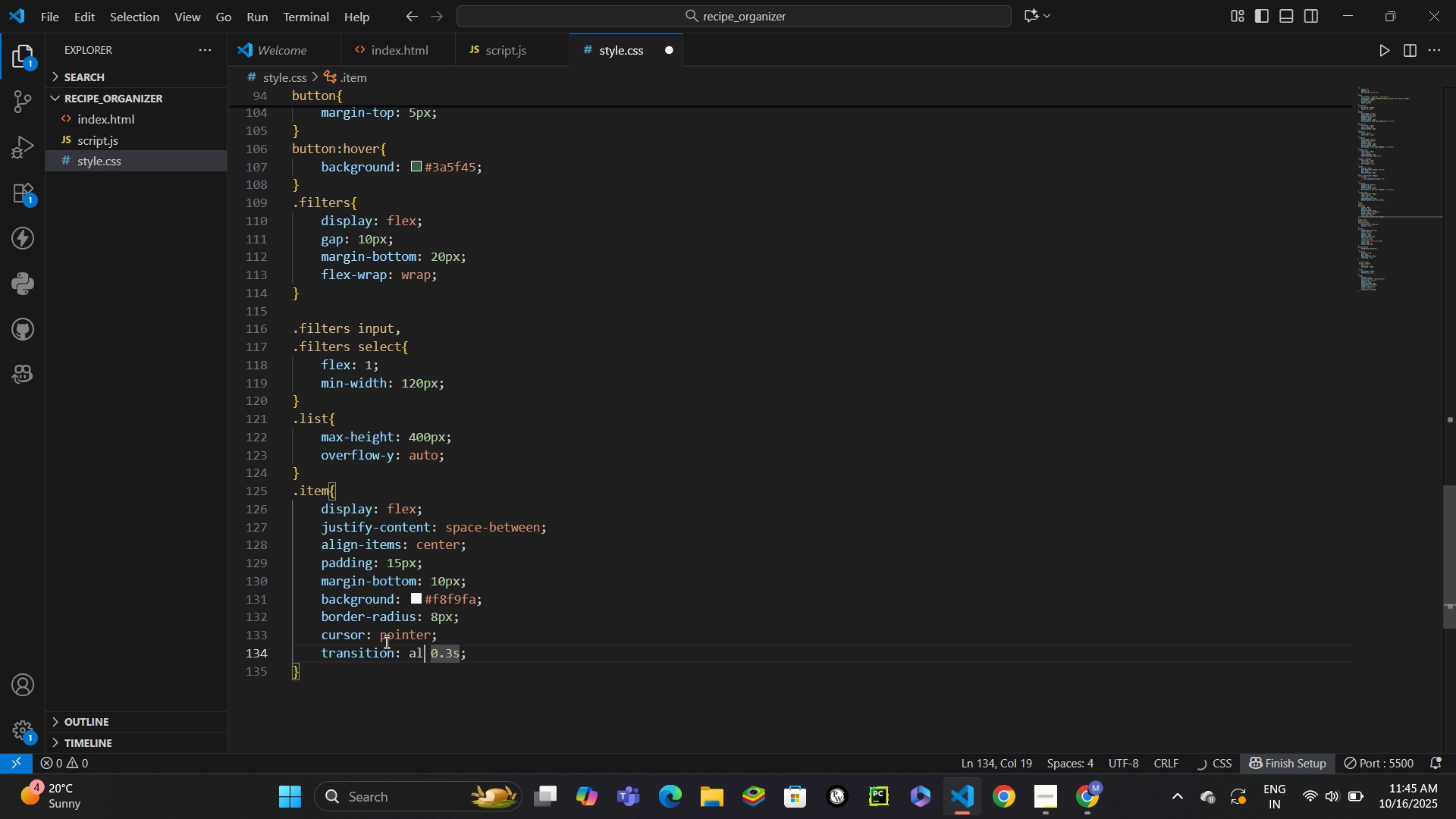 
key(ArrowLeft)
 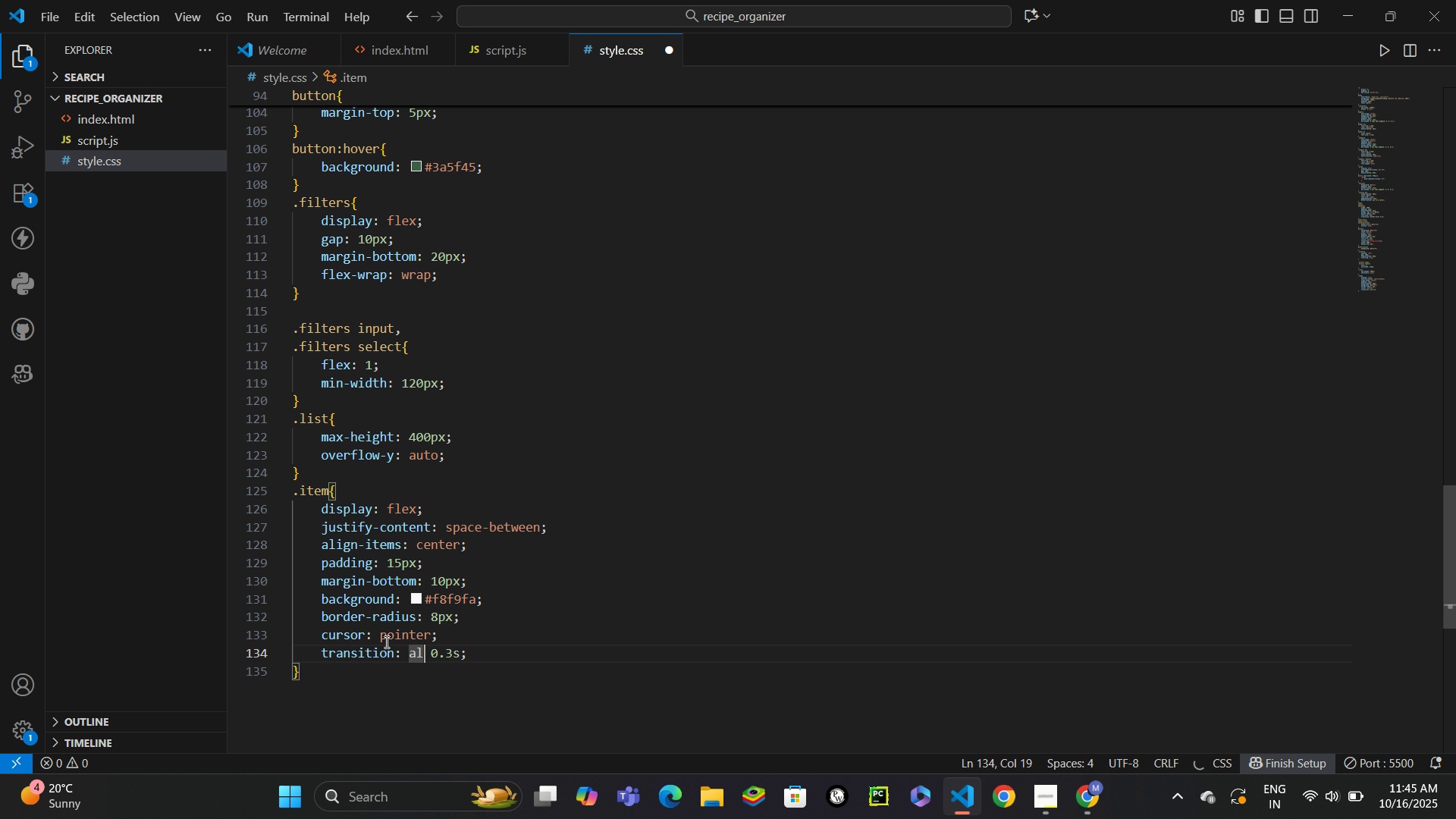 
key(ArrowLeft)
 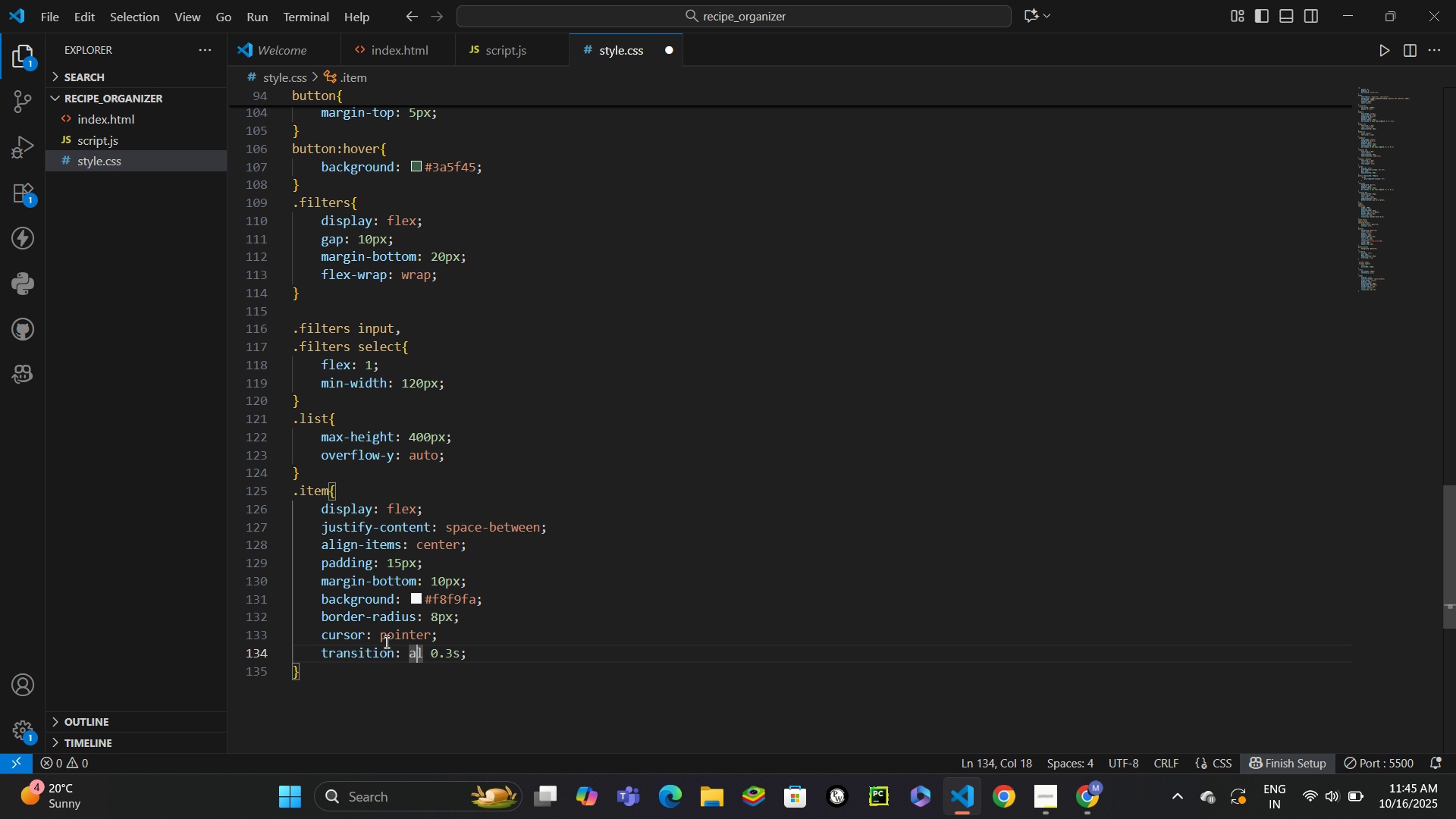 
key(L)
 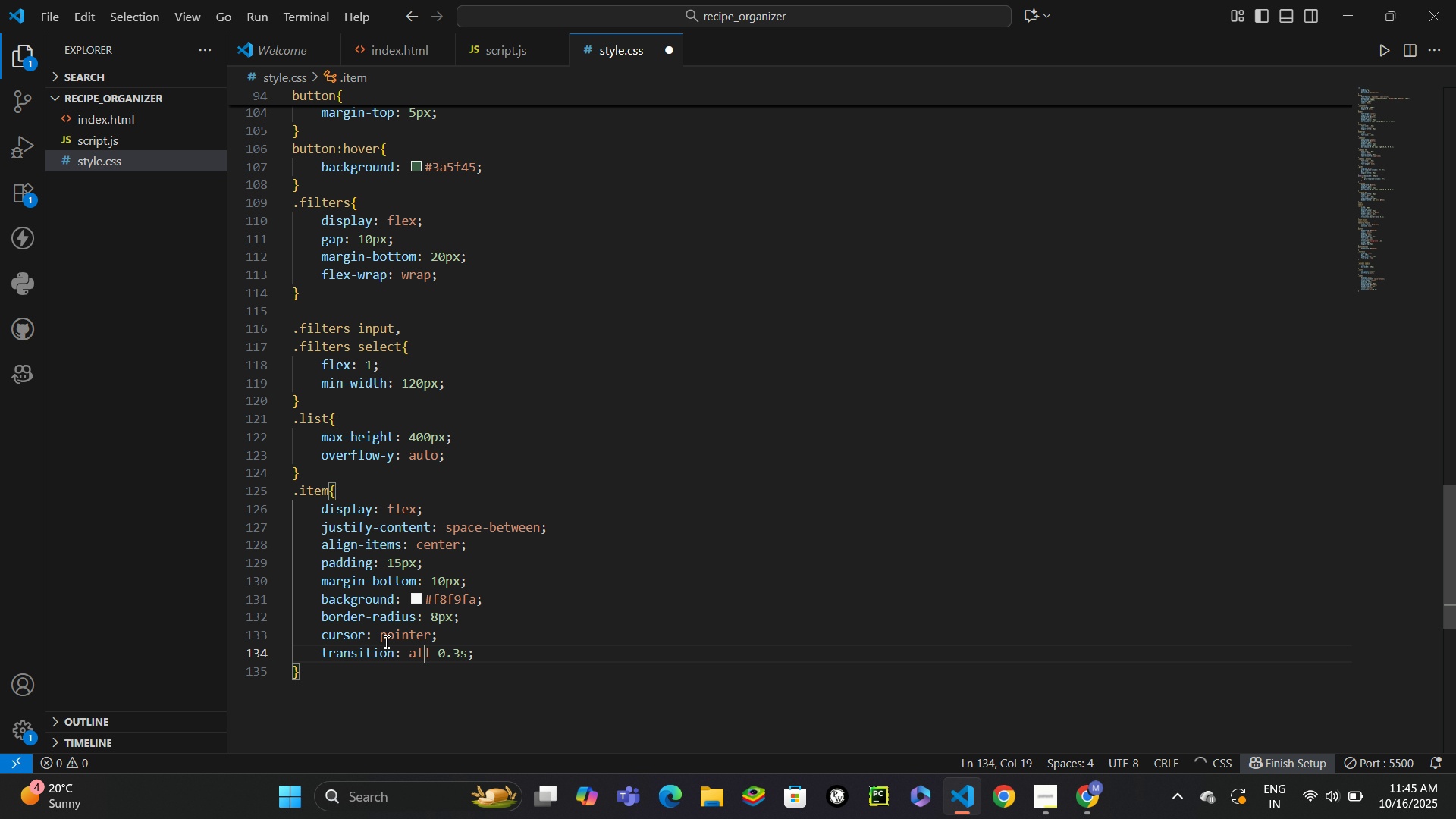 
key(Control+Enter)
 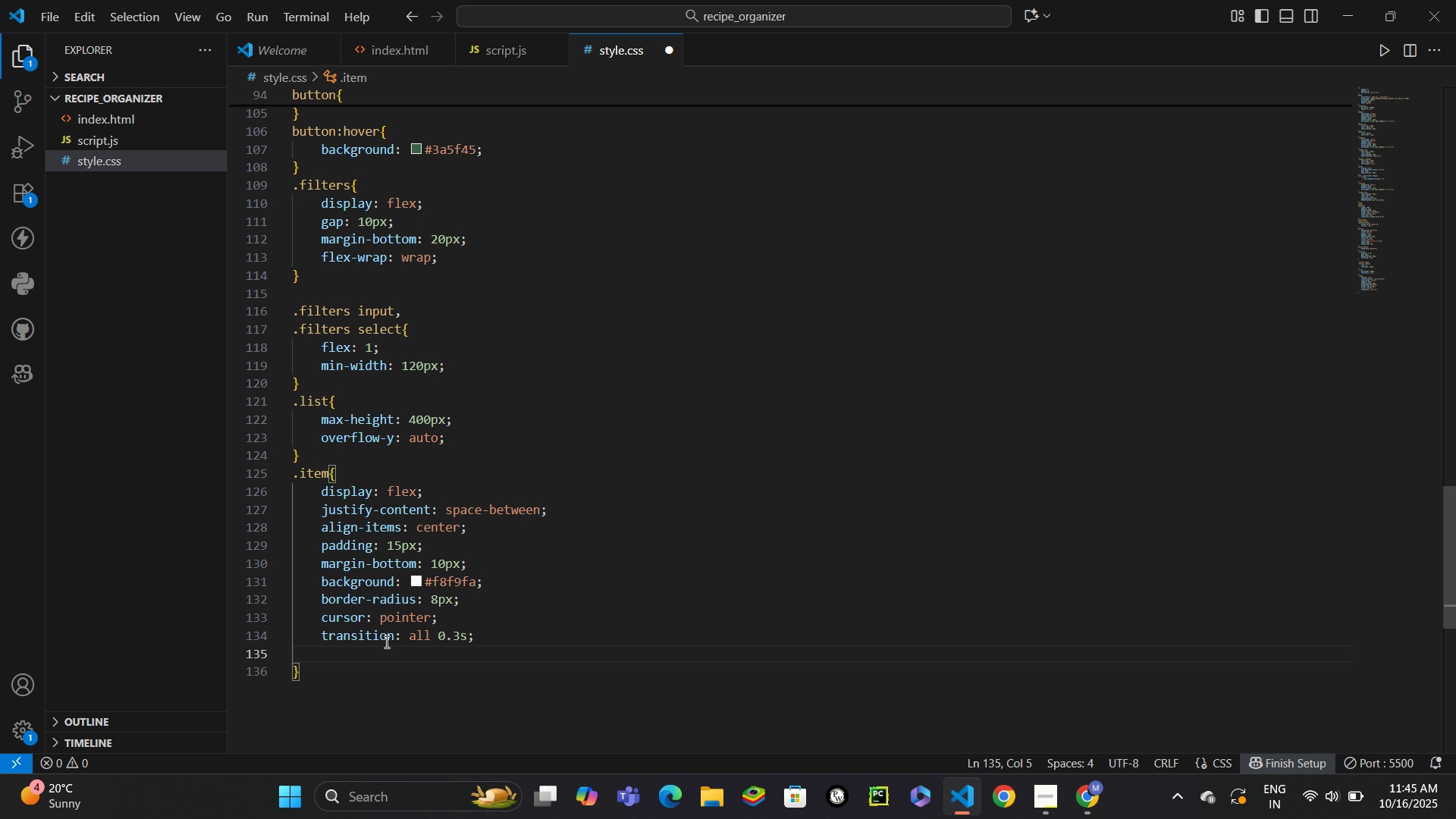 
type(bord)
key(Backspace)
type(le)
 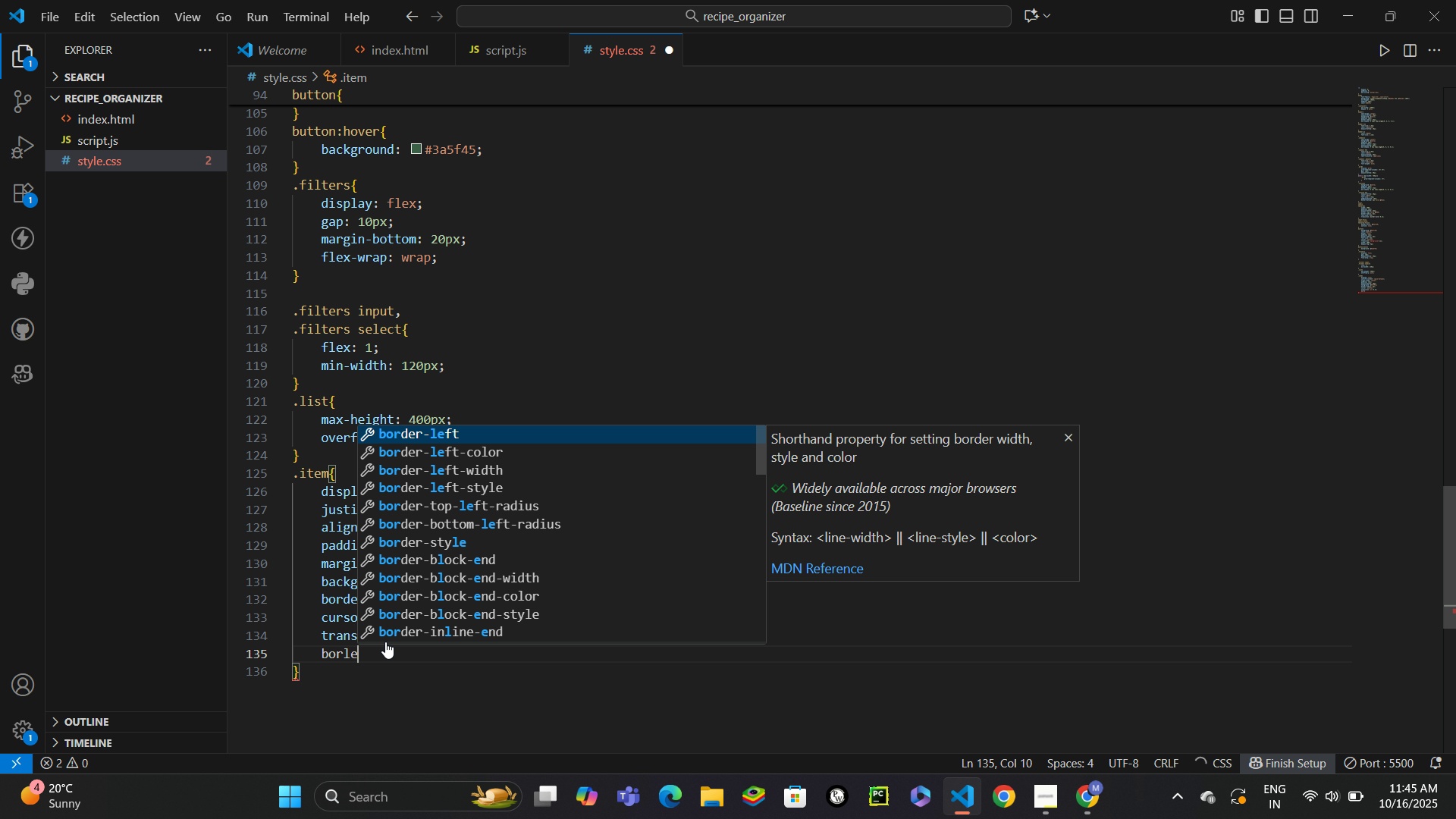 
key(Enter)
 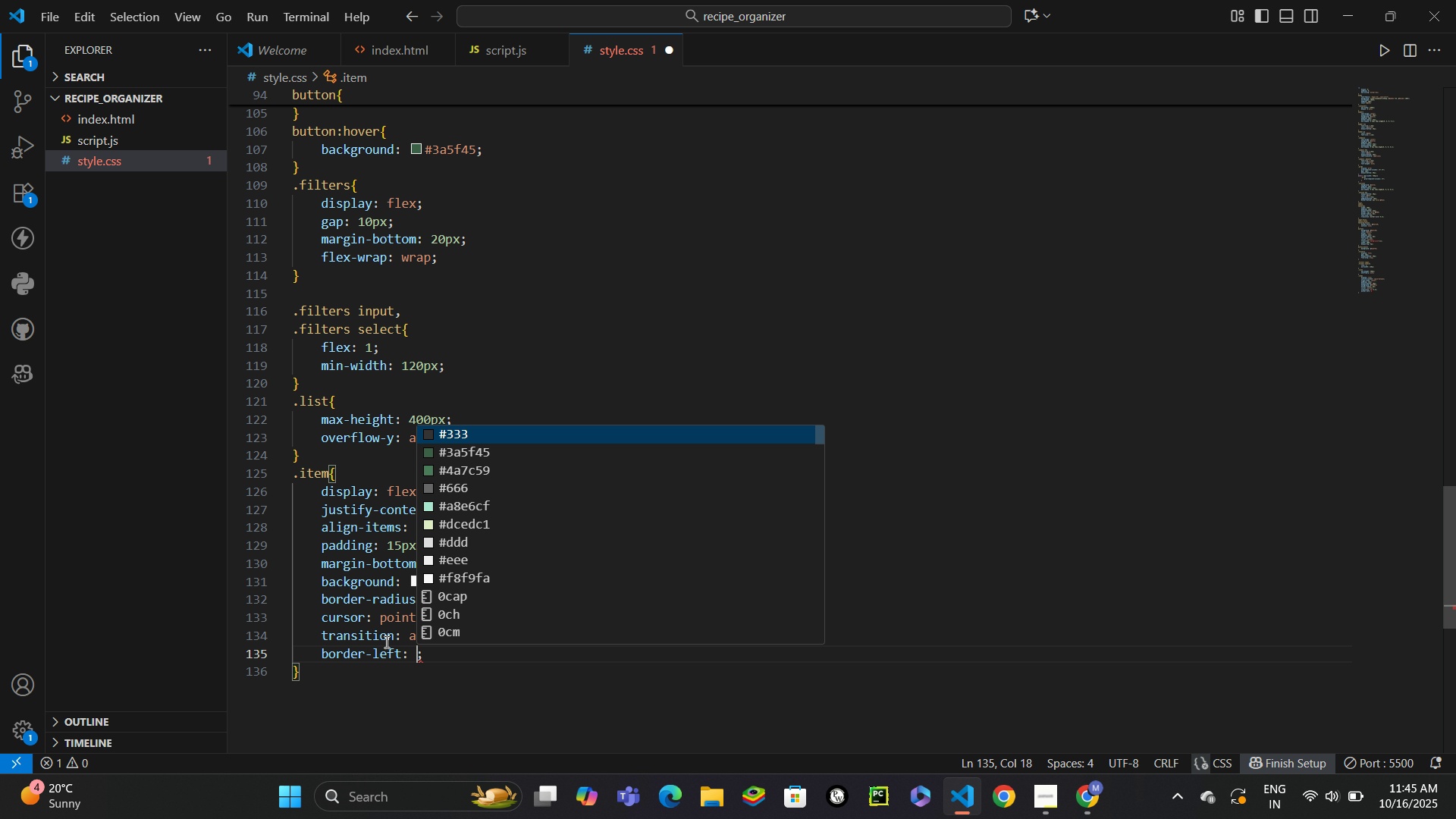 
type(4px soild)
 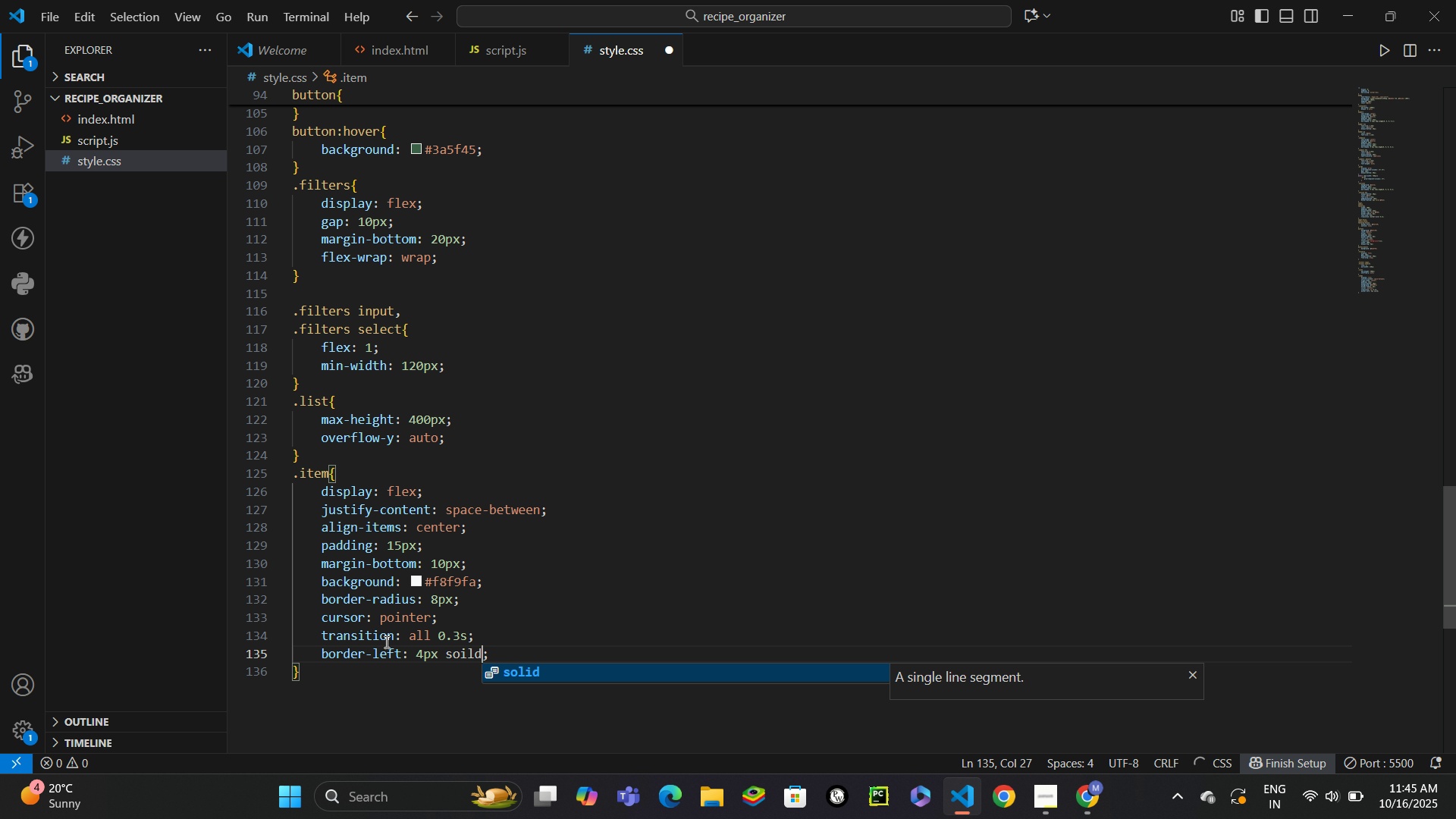 
key(Enter)
 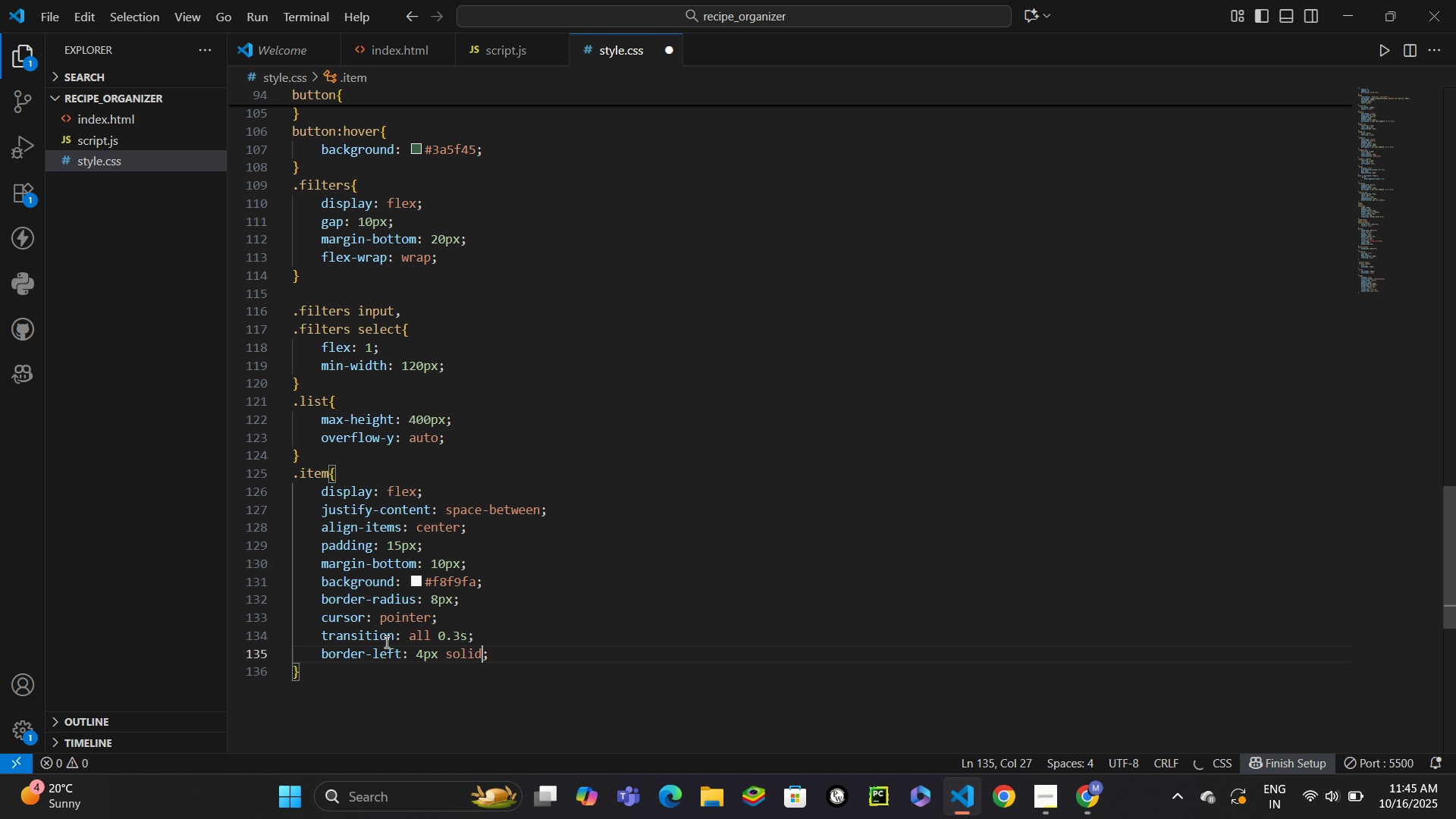 
type( #f)
key(Backspace)
type(4)
 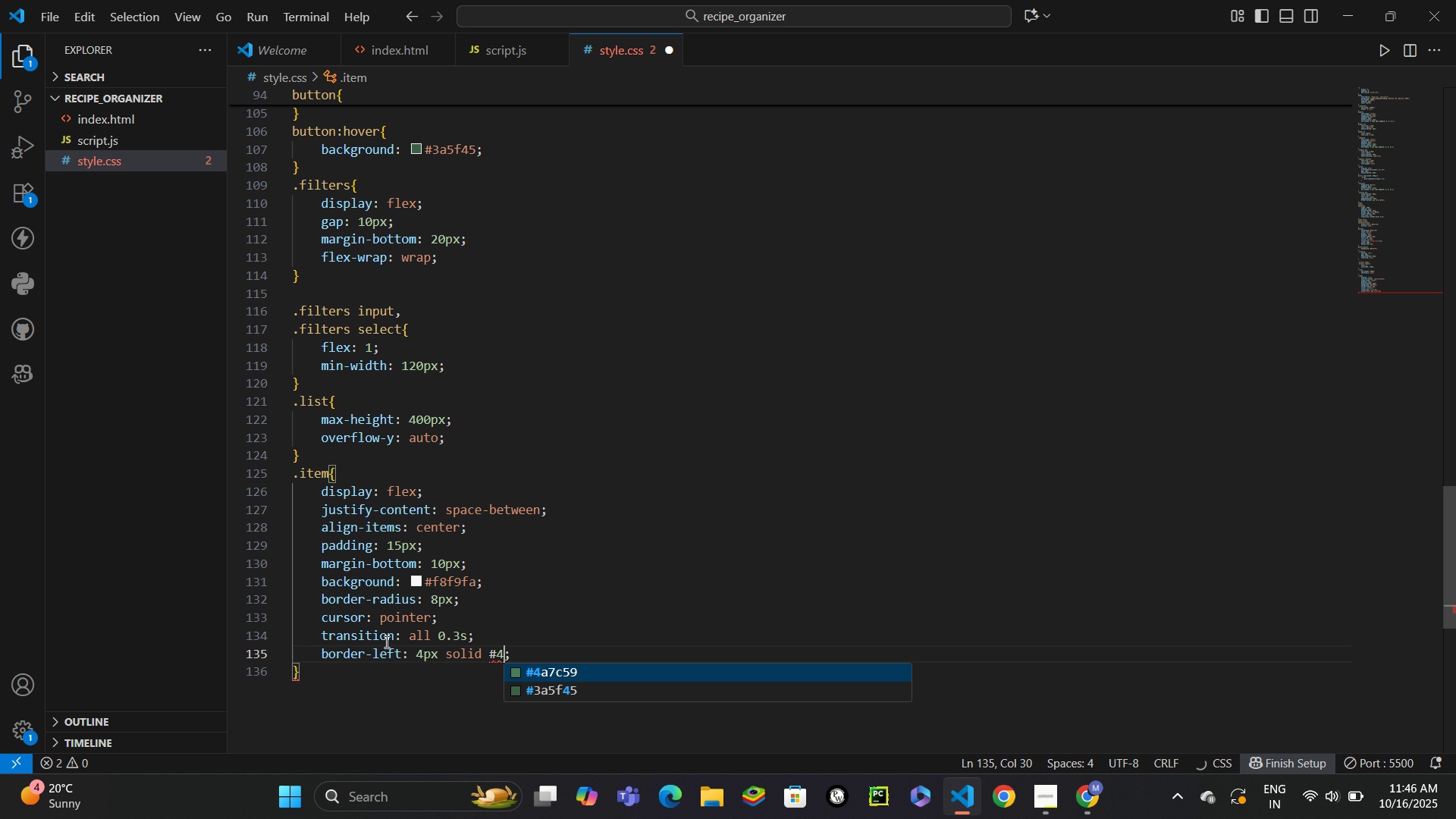 
key(Enter)
 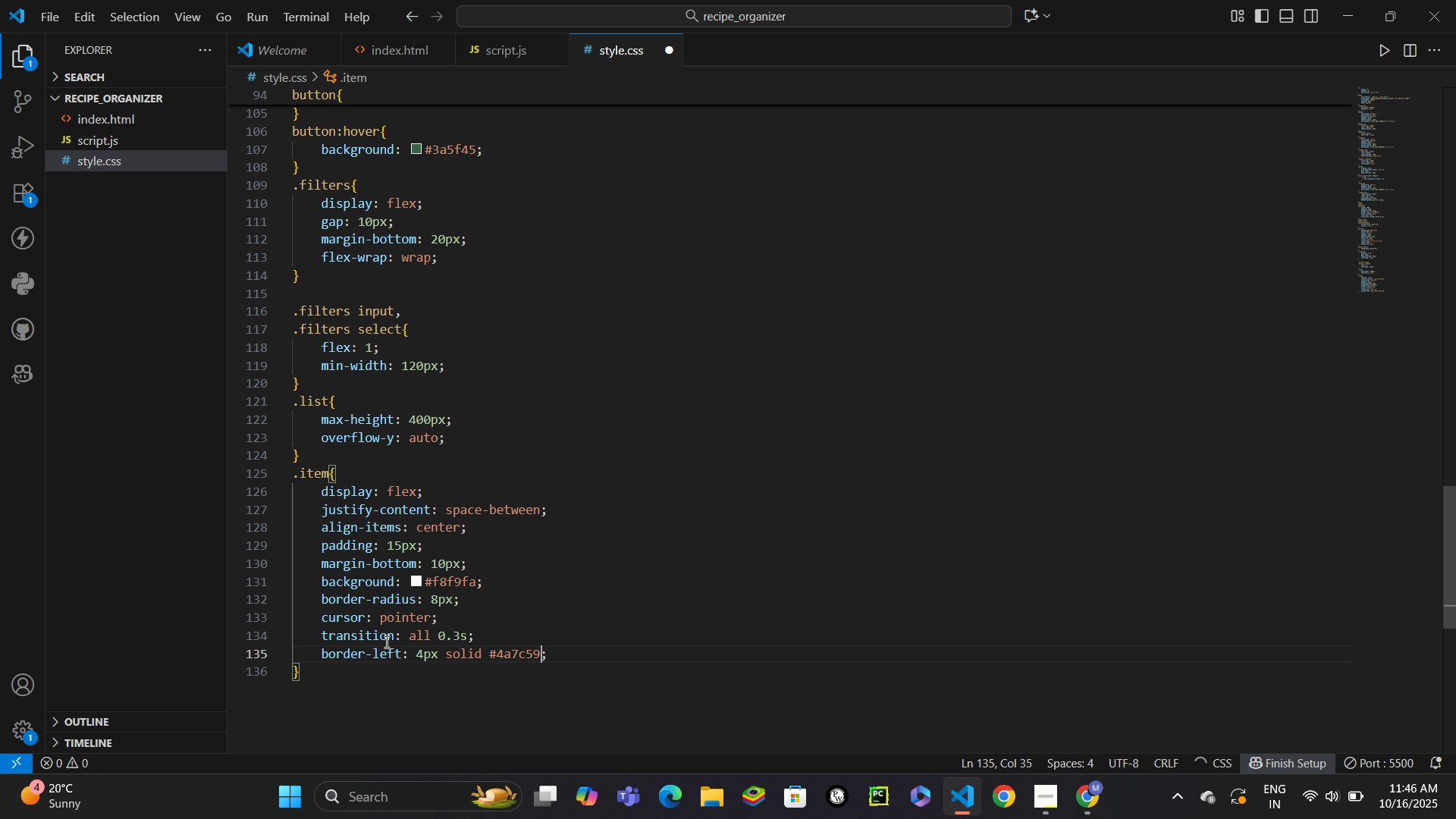 
key(Control+S)
 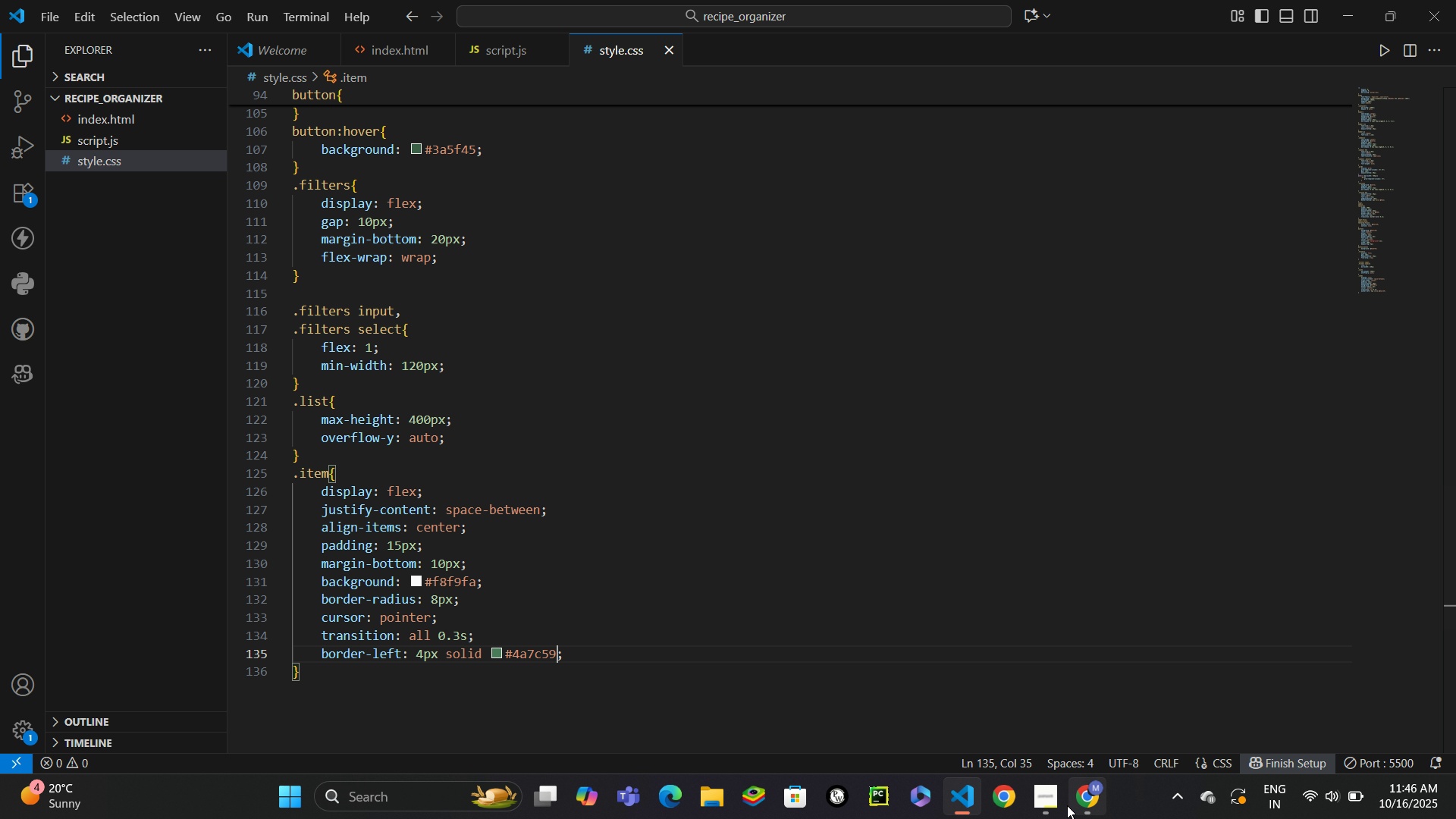 
left_click([1073, 805])
 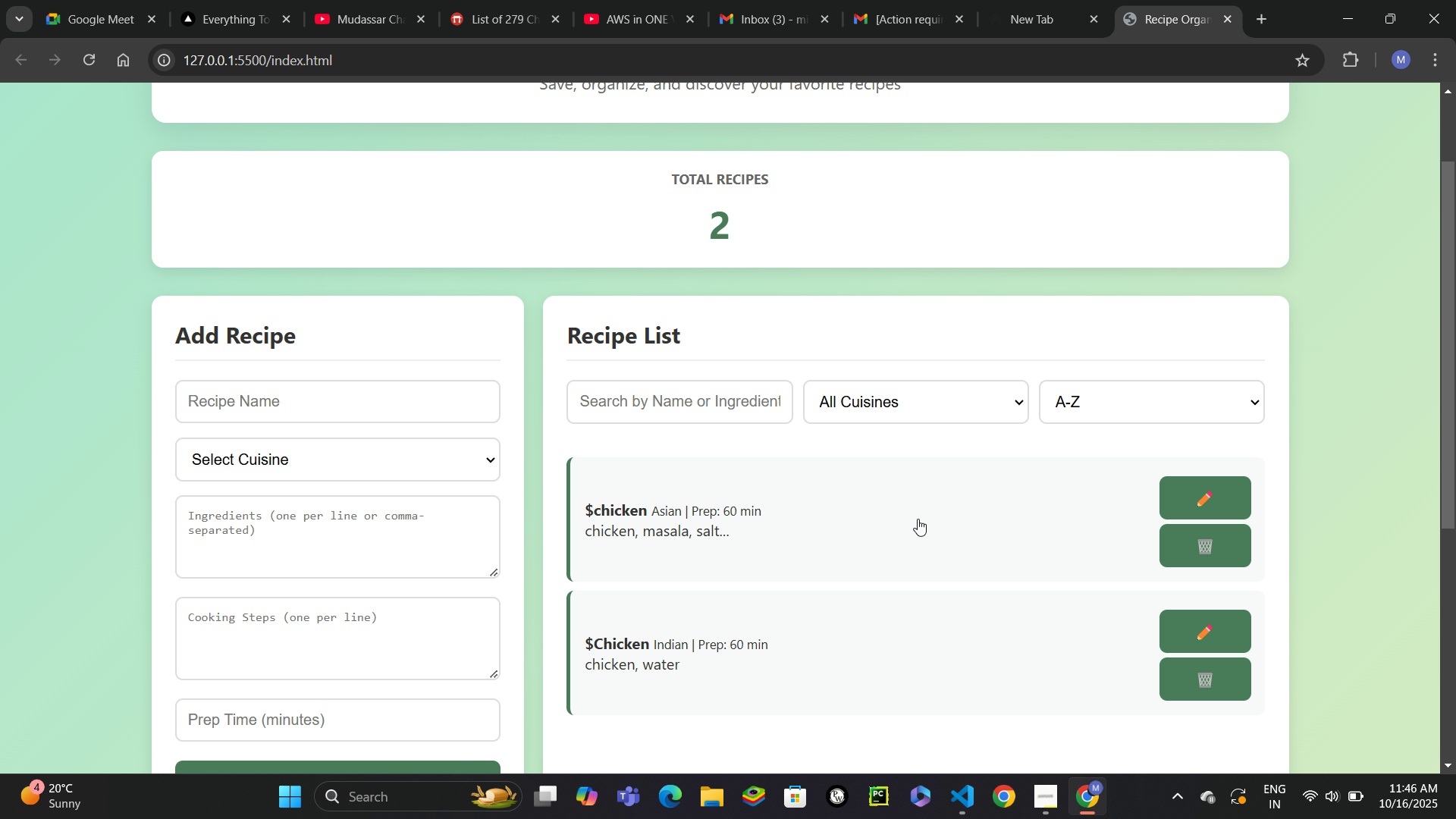 
scroll: coordinate [918, 519], scroll_direction: down, amount: 3.0
 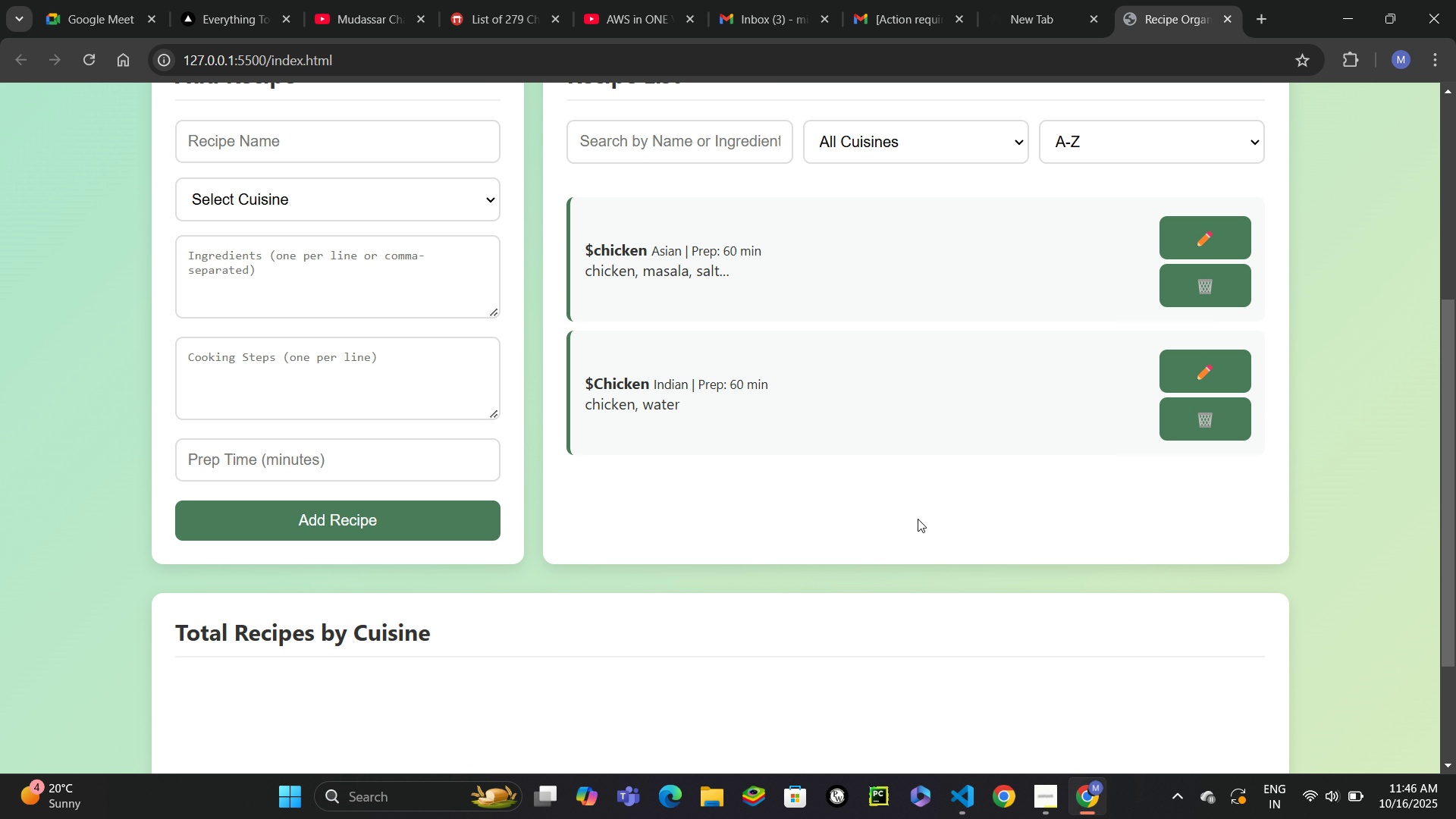 
scroll: coordinate [918, 519], scroll_direction: up, amount: 1.0
 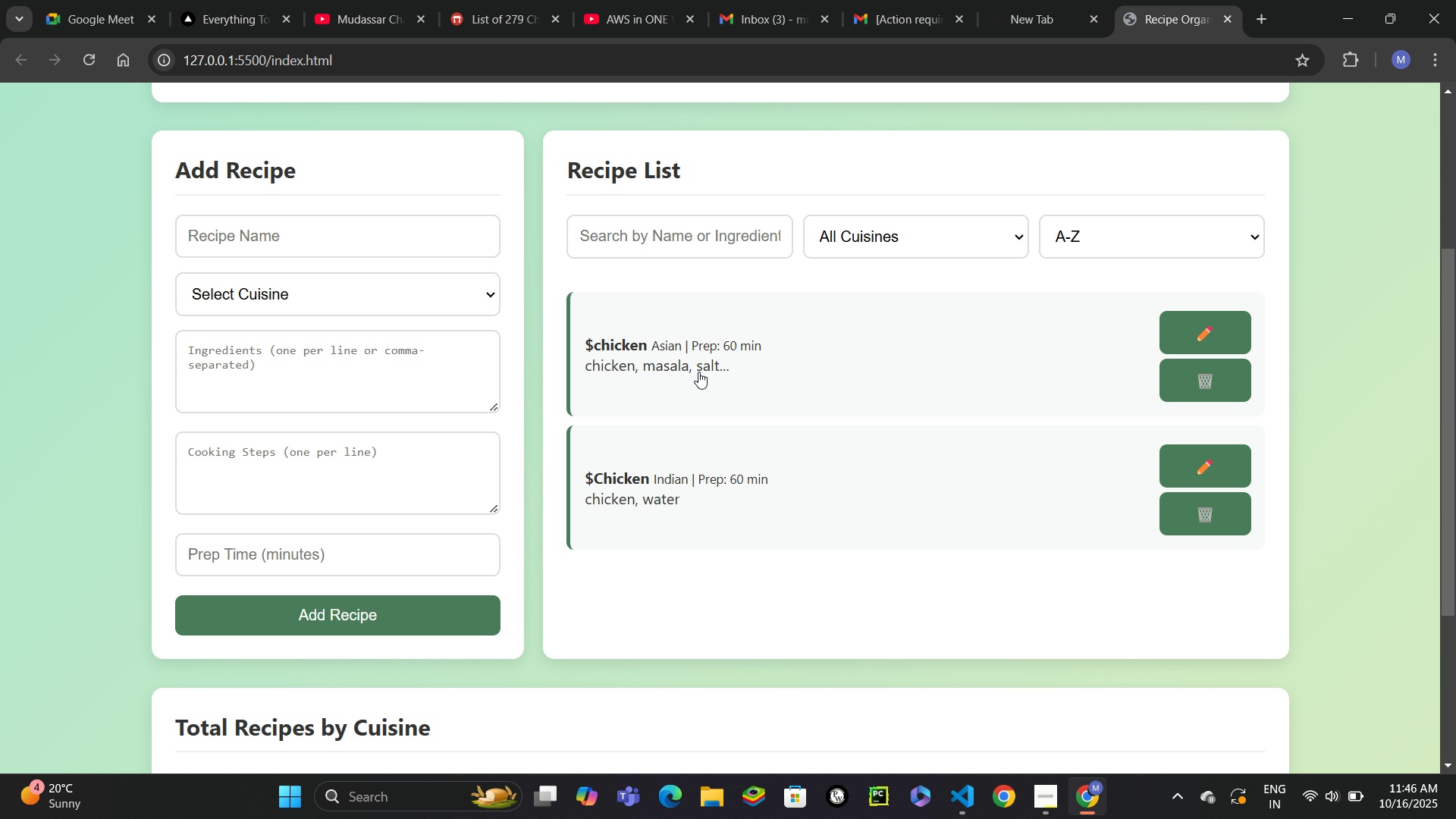 
left_click([802, 371])
 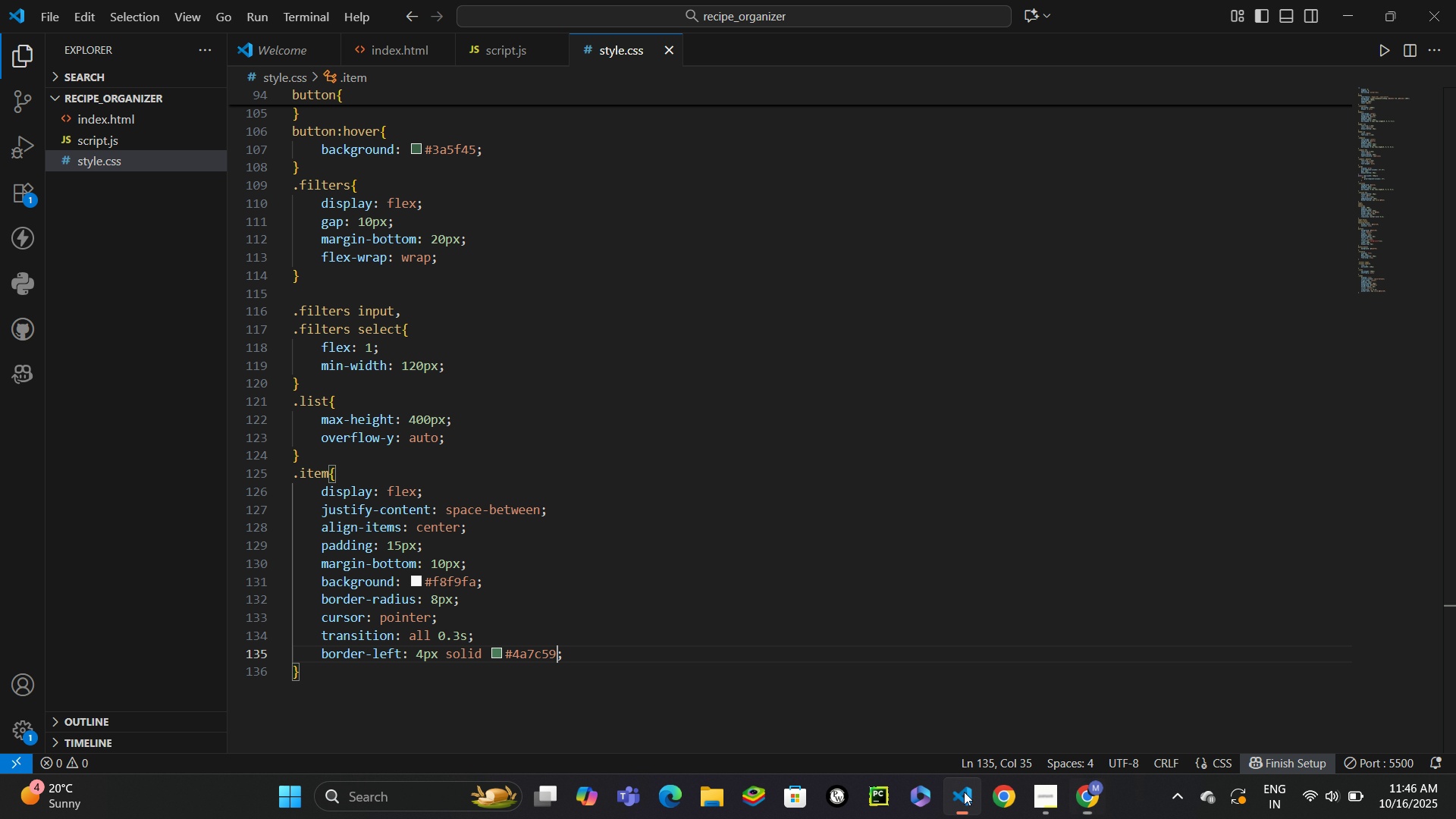 
left_click([452, 671])
 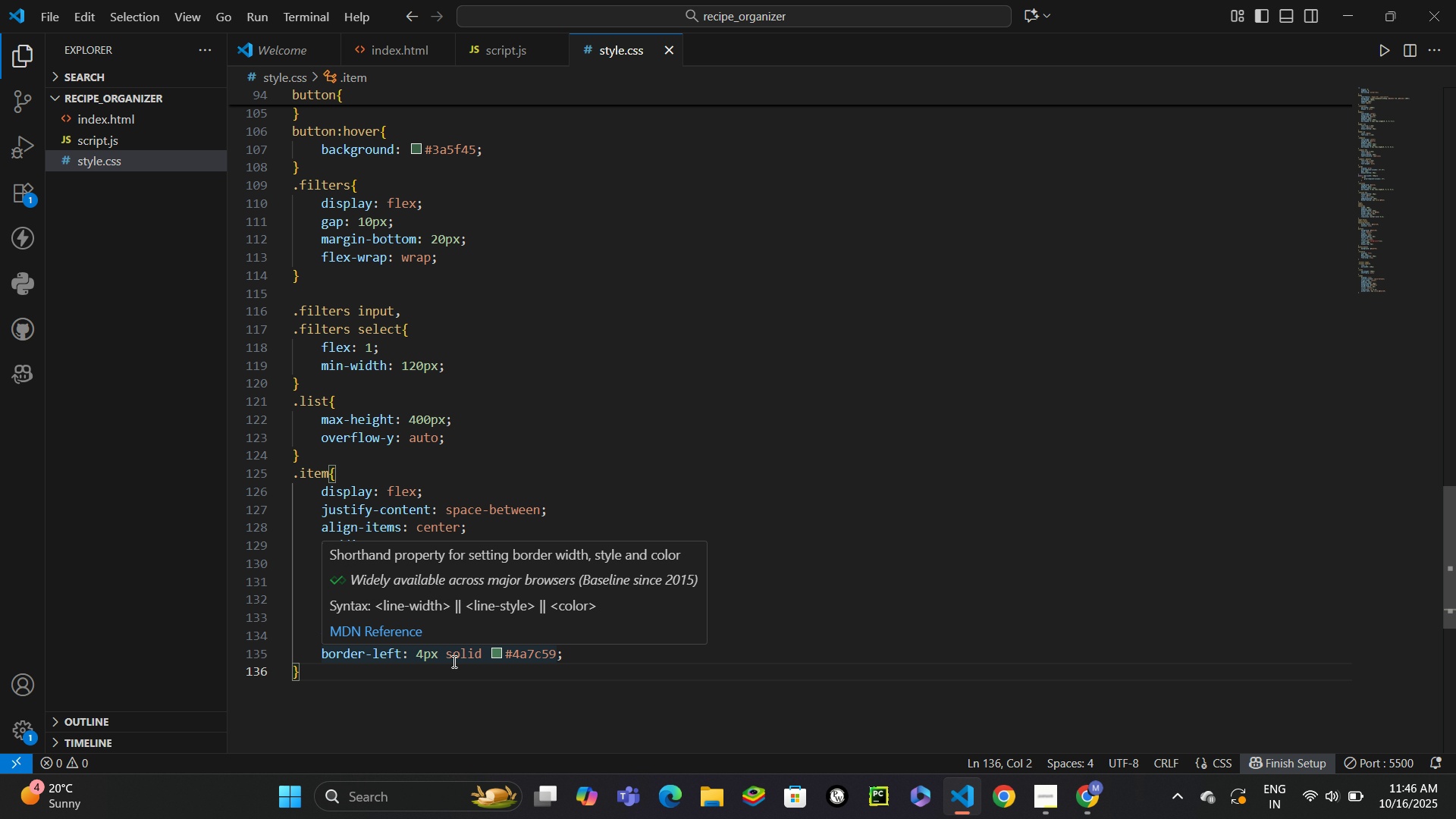 
key(Enter)
 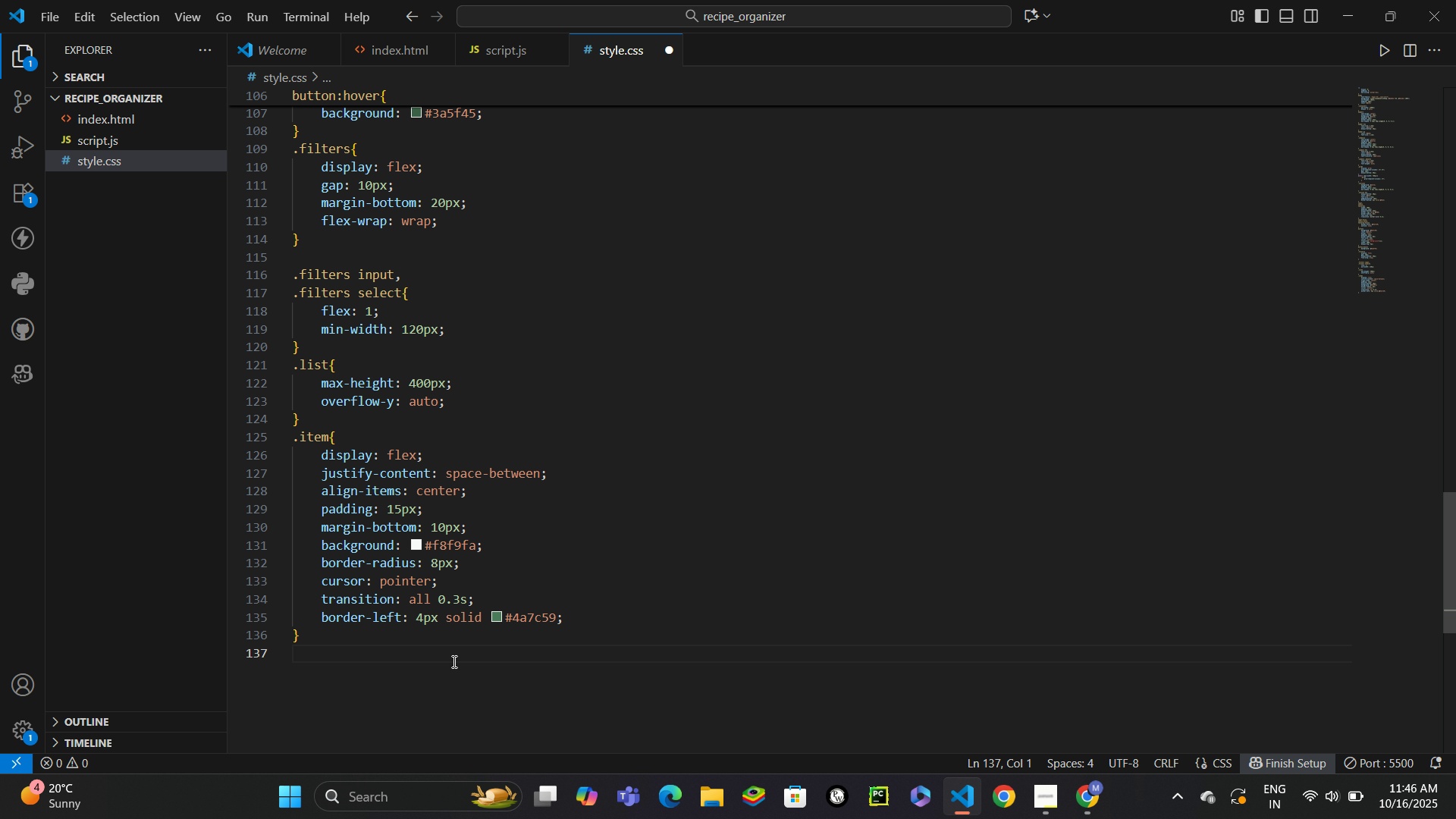 
type(.item:hover{)
 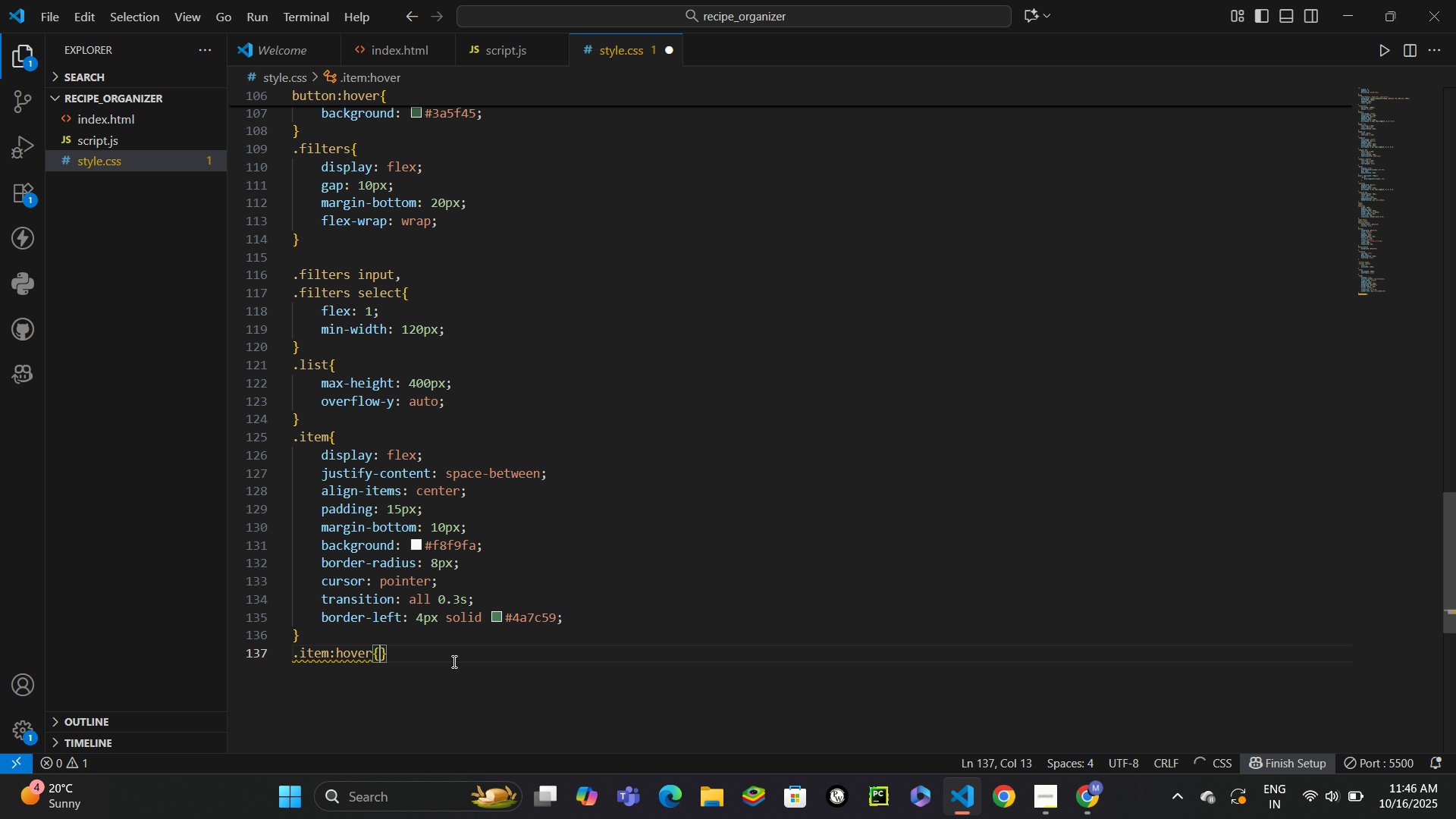 
key(Enter)
 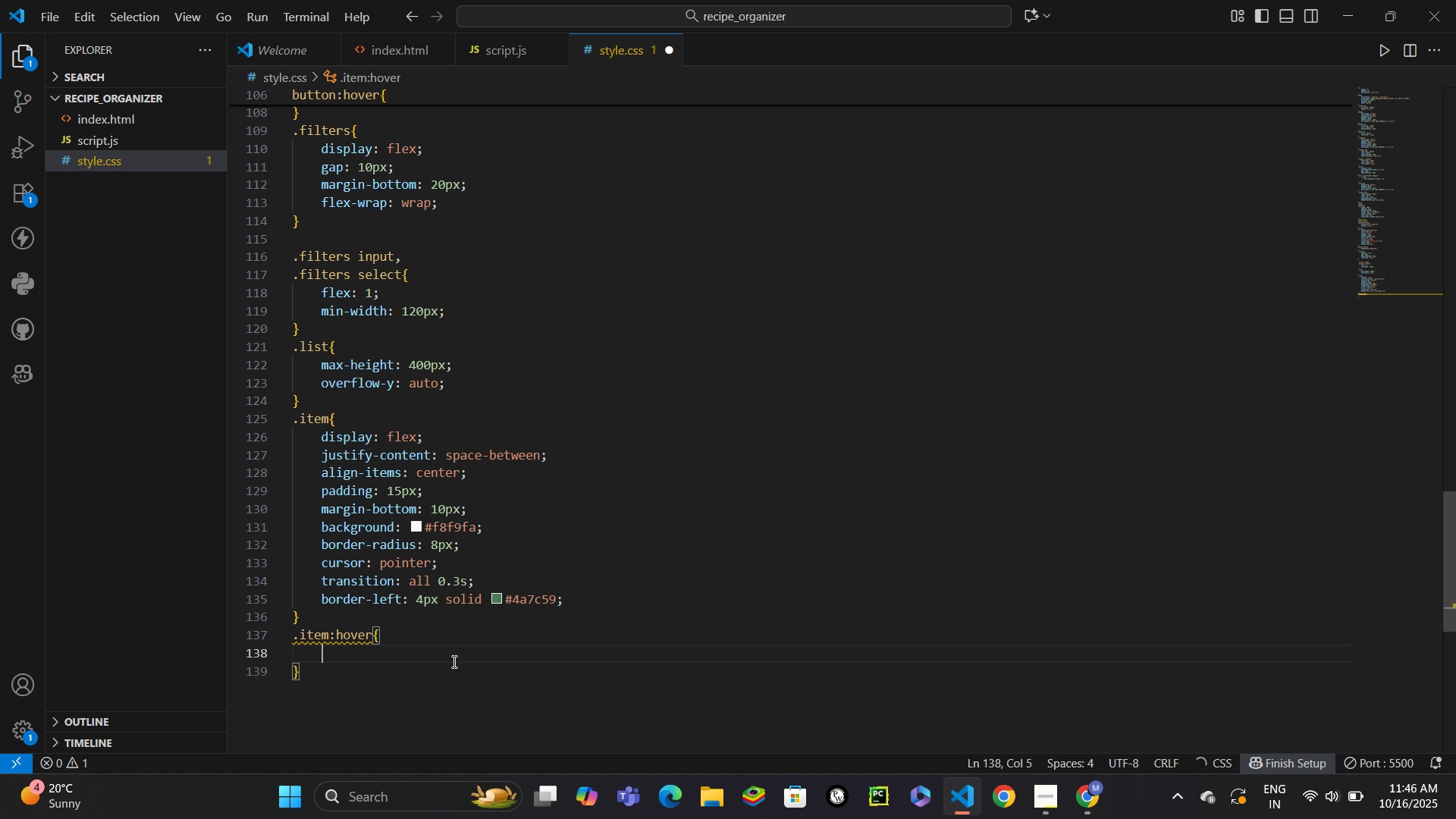 
type(boxs)
 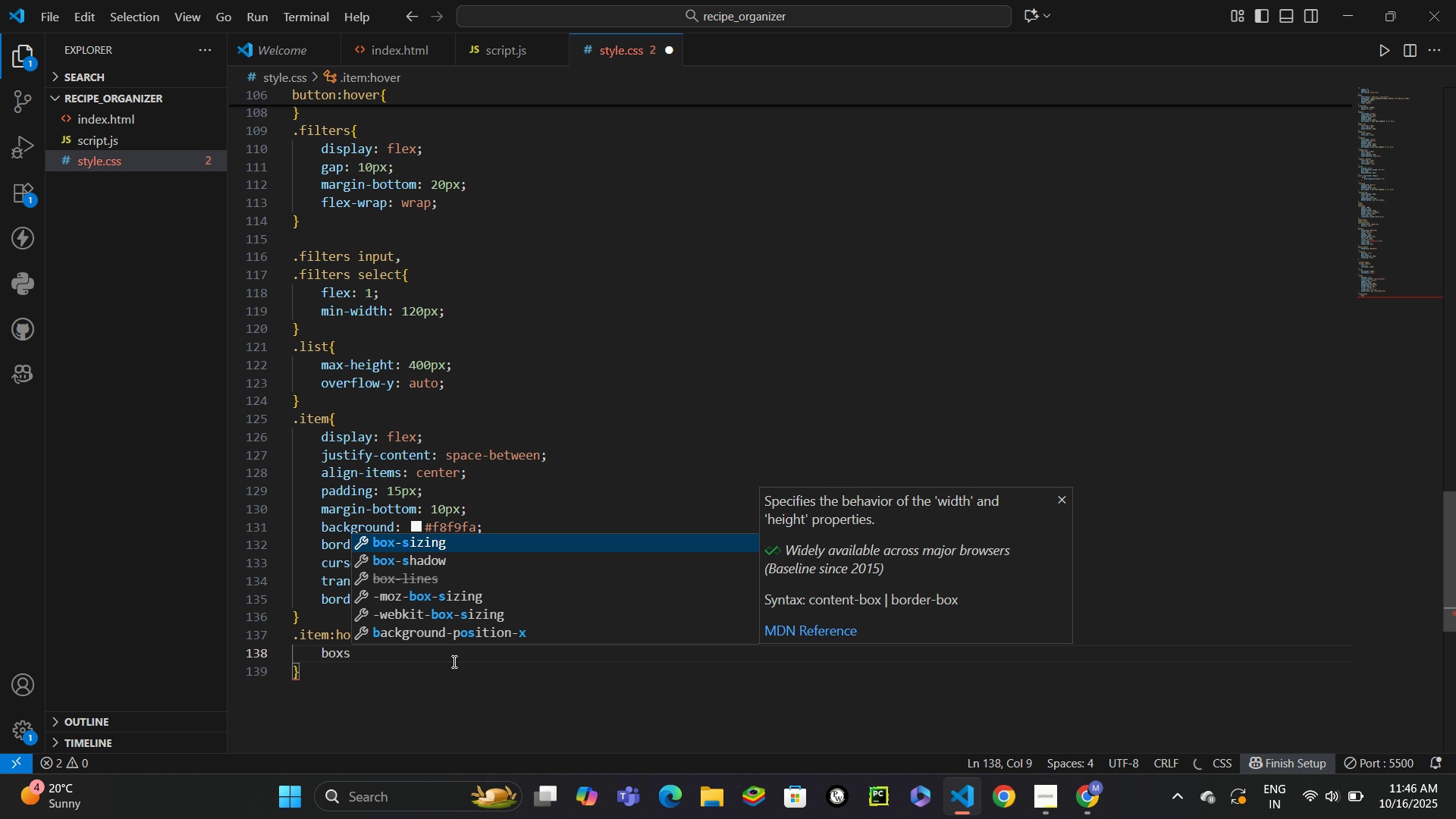 
key(Enter)
 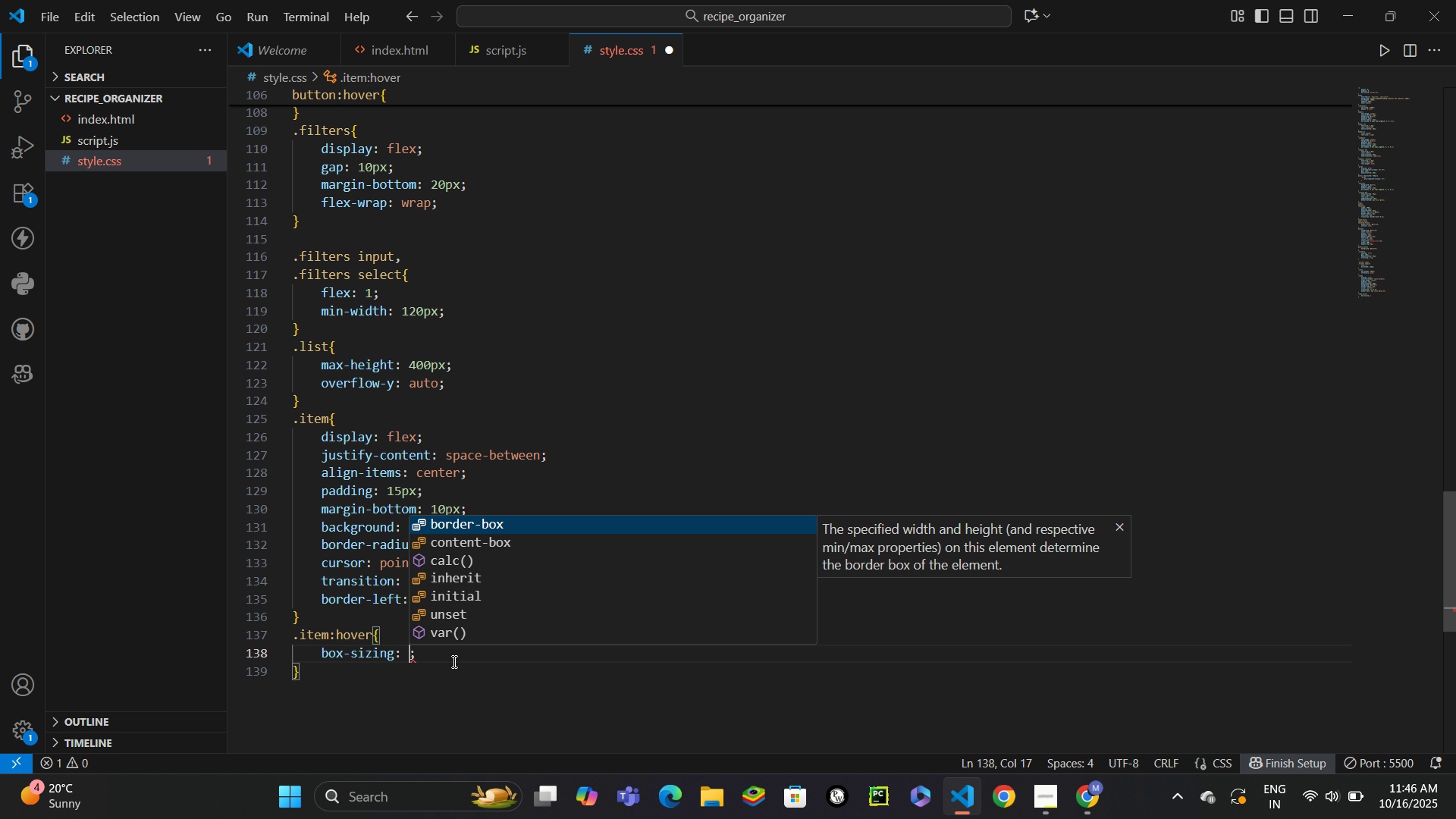 
key(Backspace)
 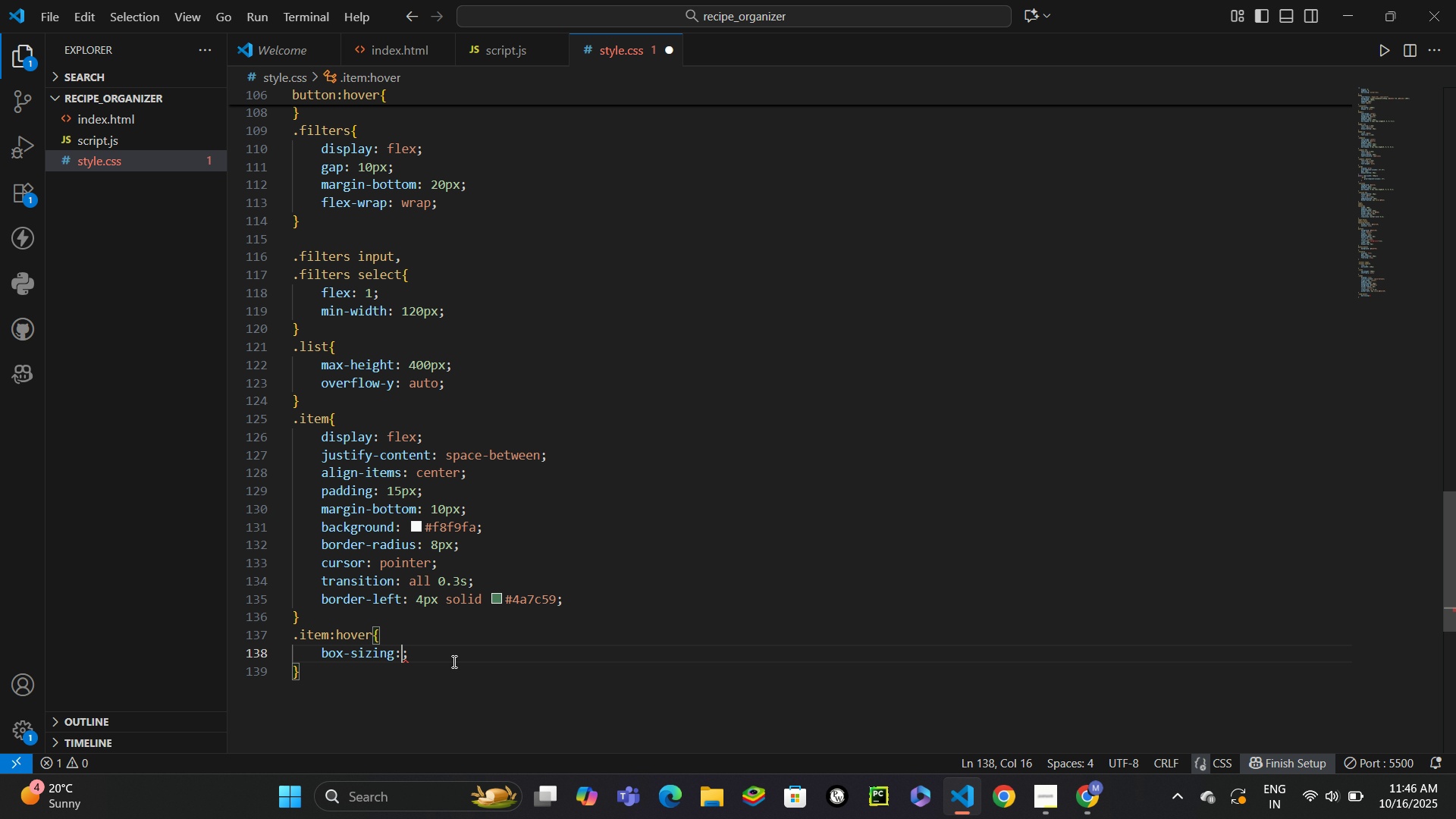 
key(Backspace)
 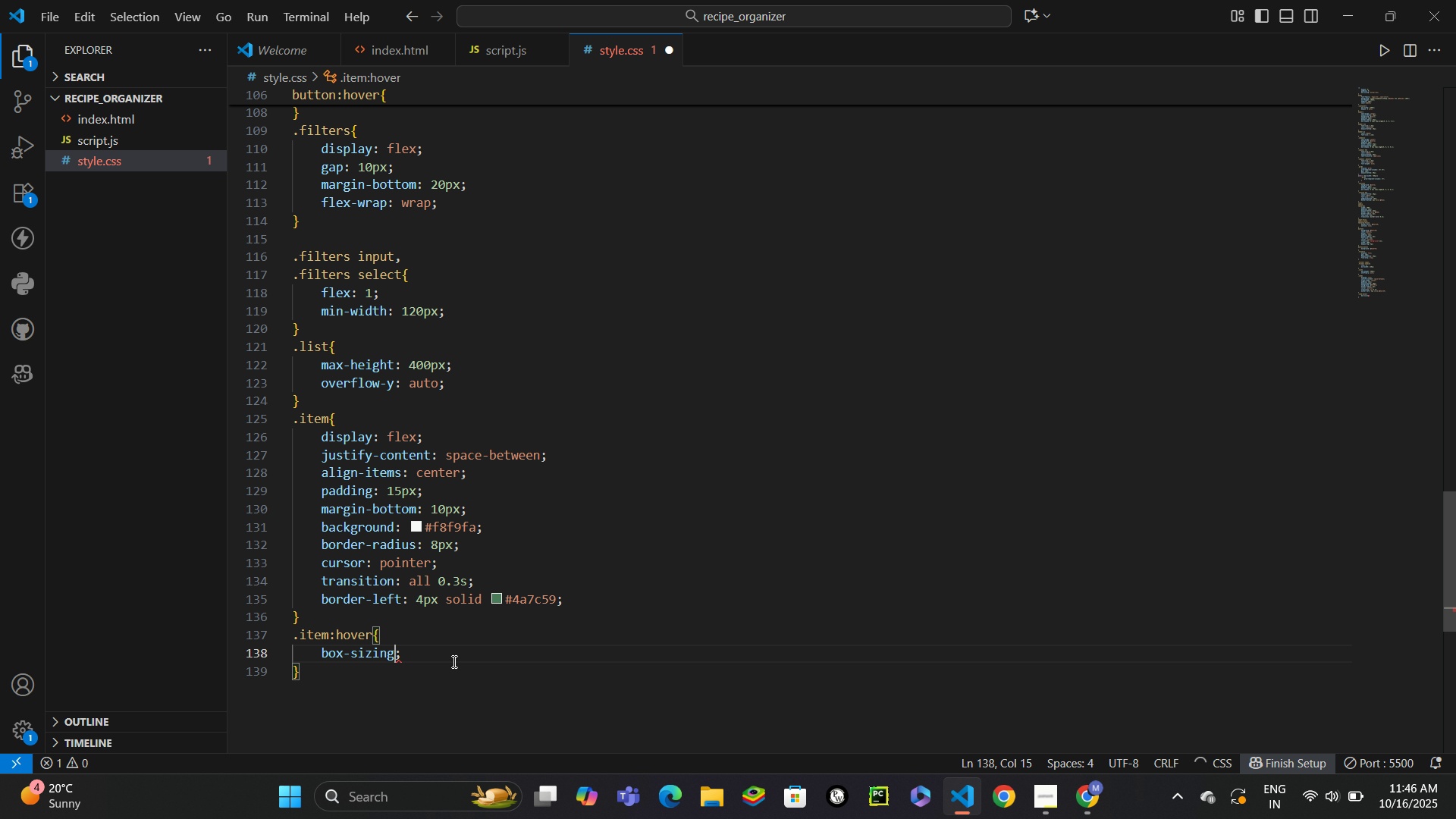 
key(Backspace)
 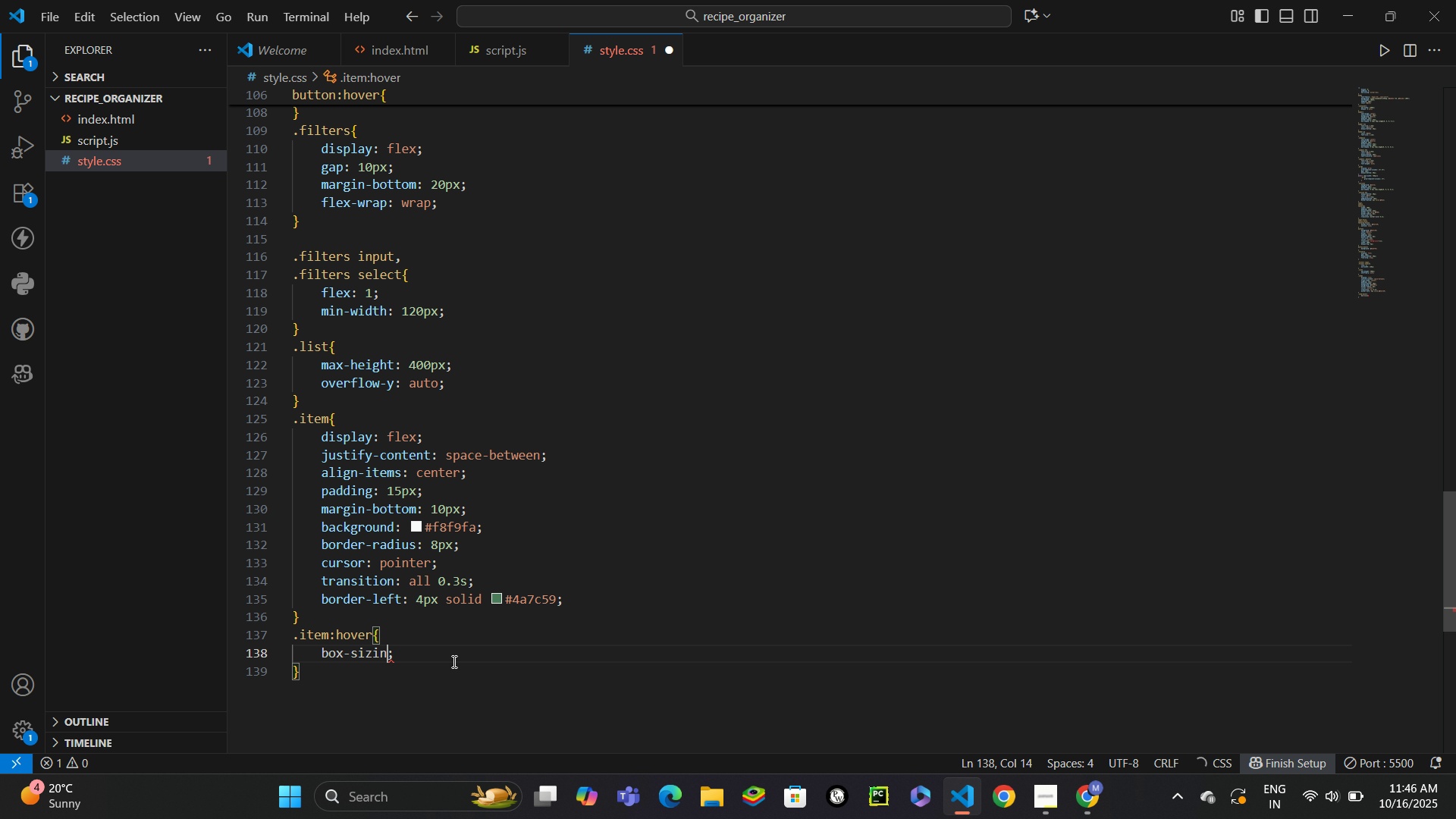 
key(Backspace)
 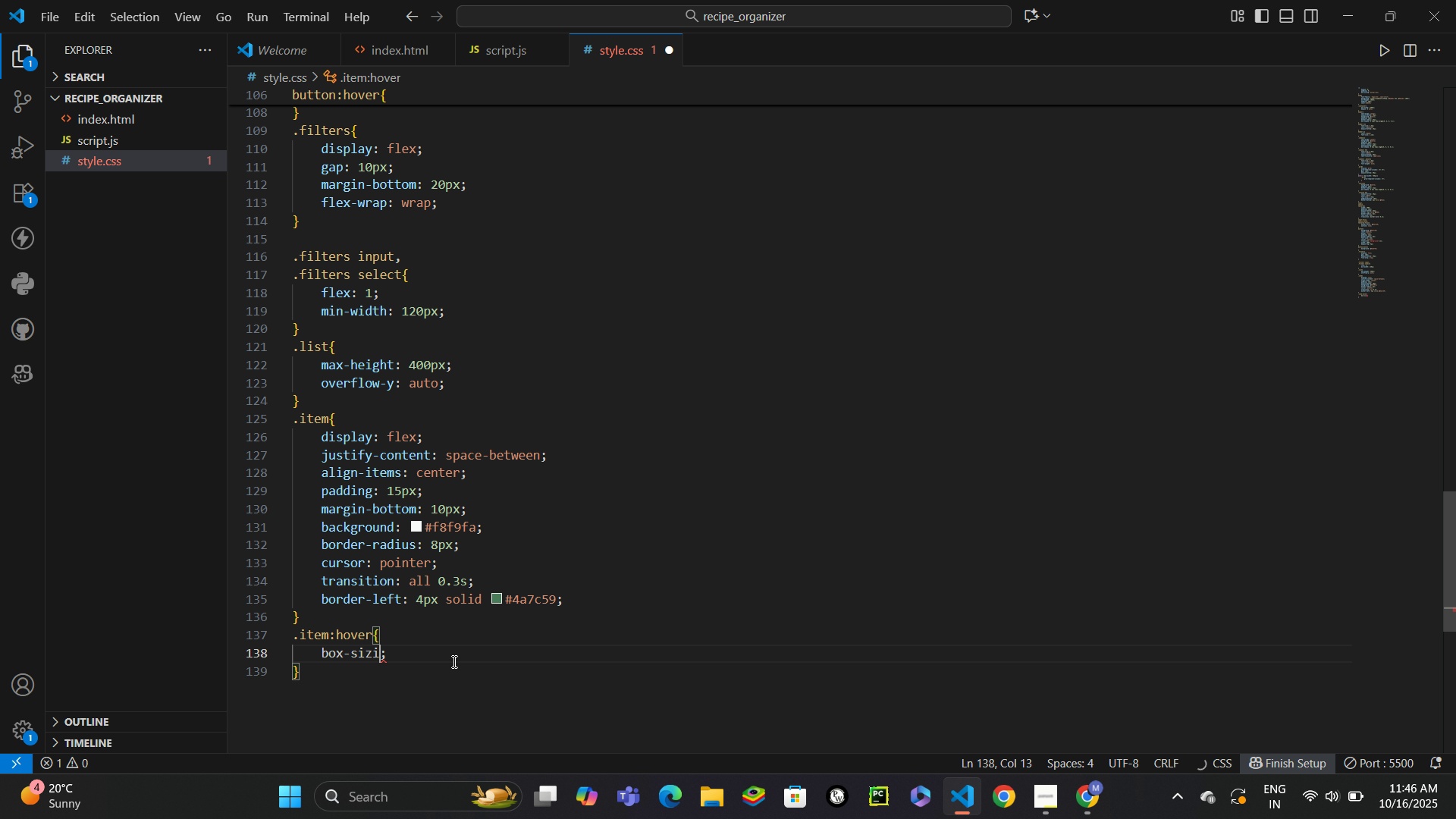 
key(Backspace)
 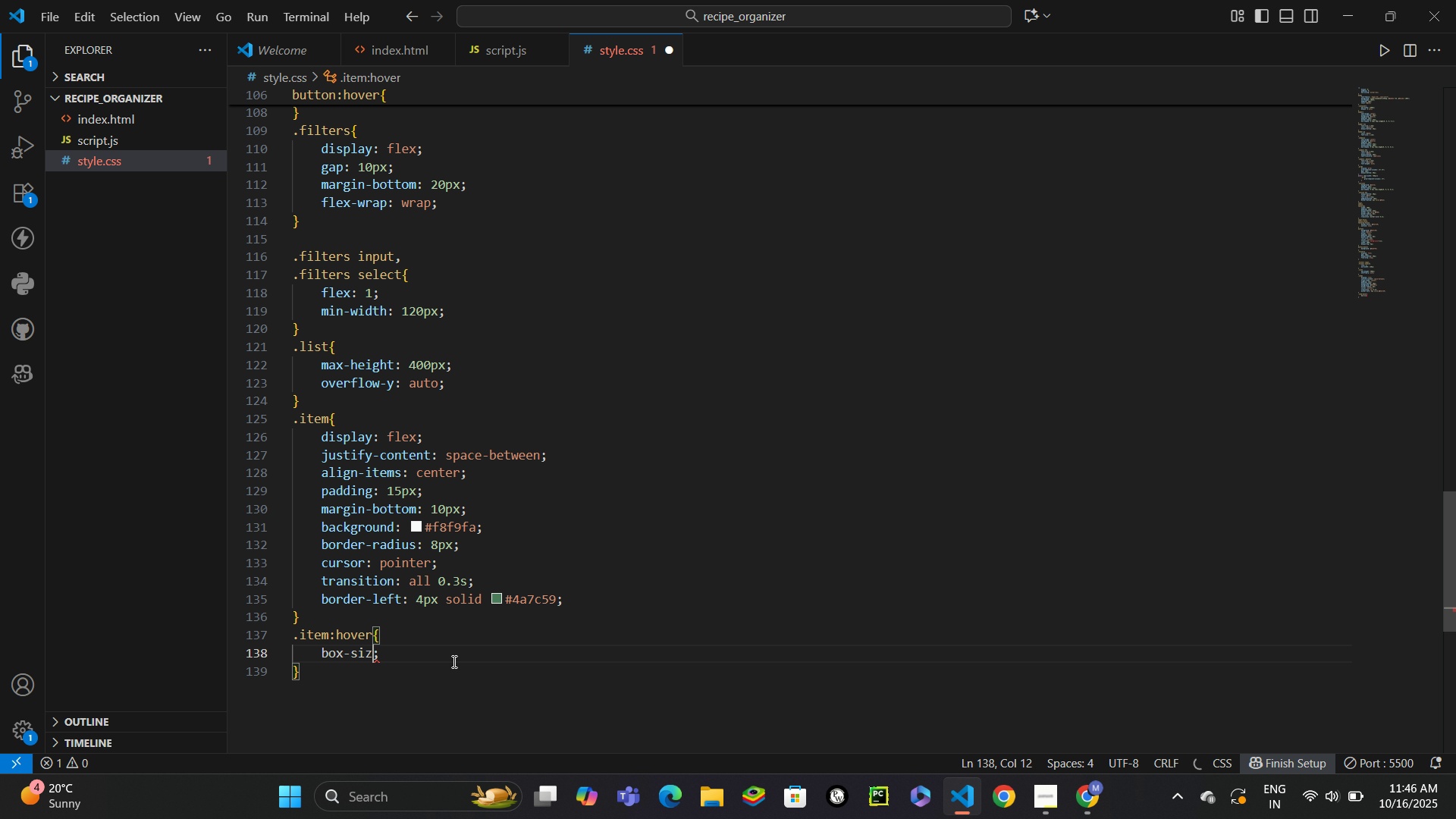 
key(Backspace)
 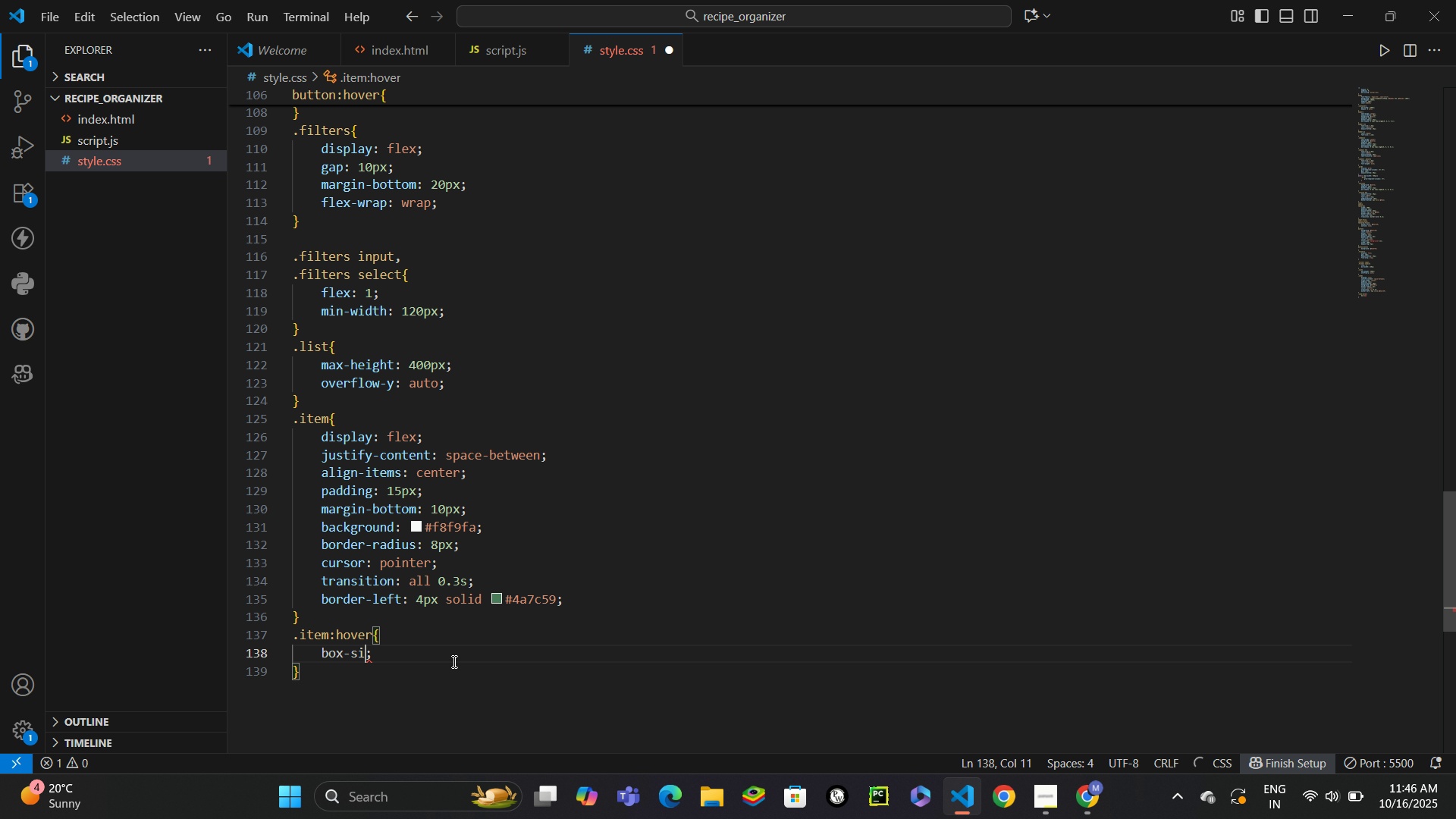 
key(Backspace)
 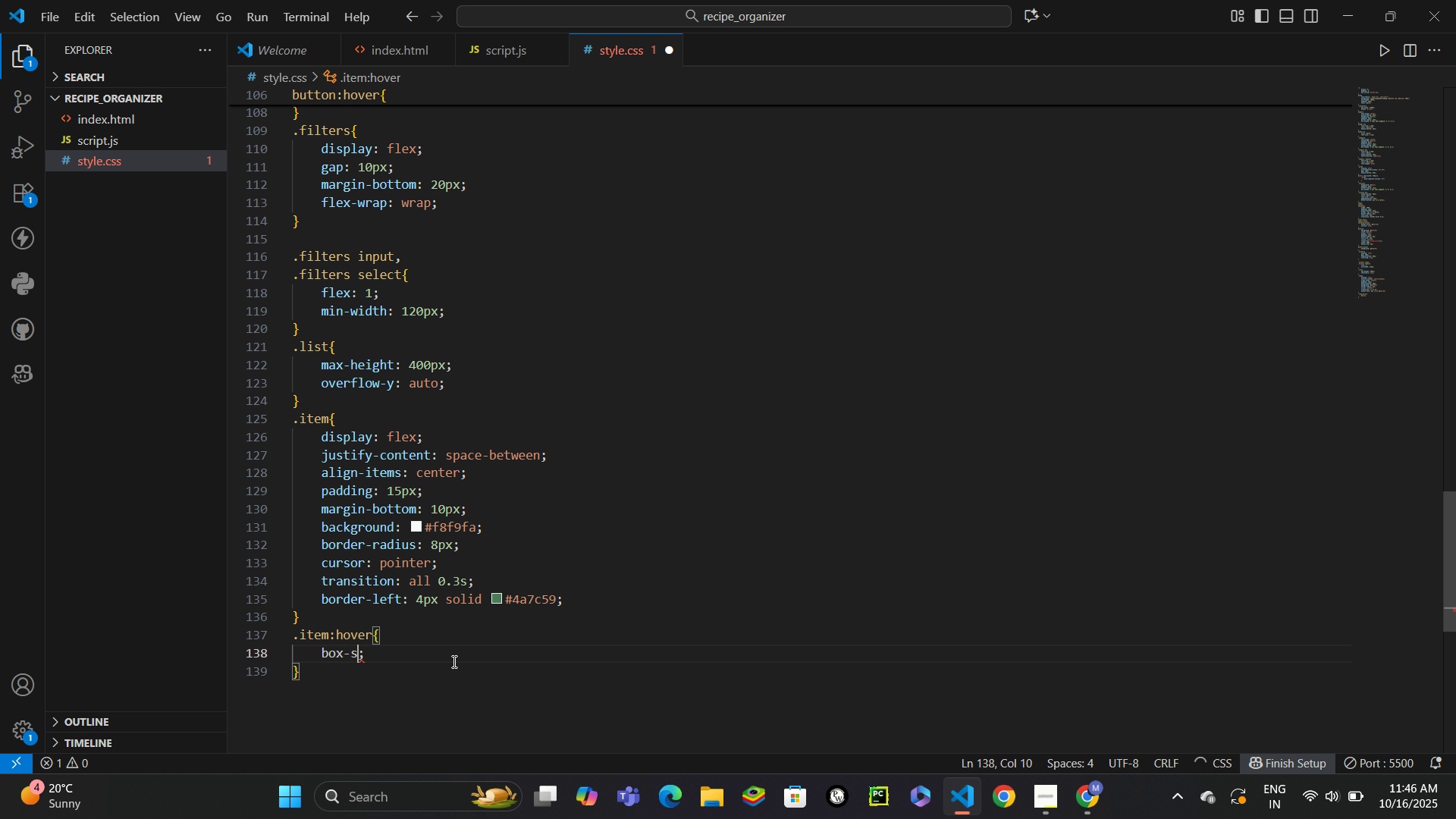 
key(H)
 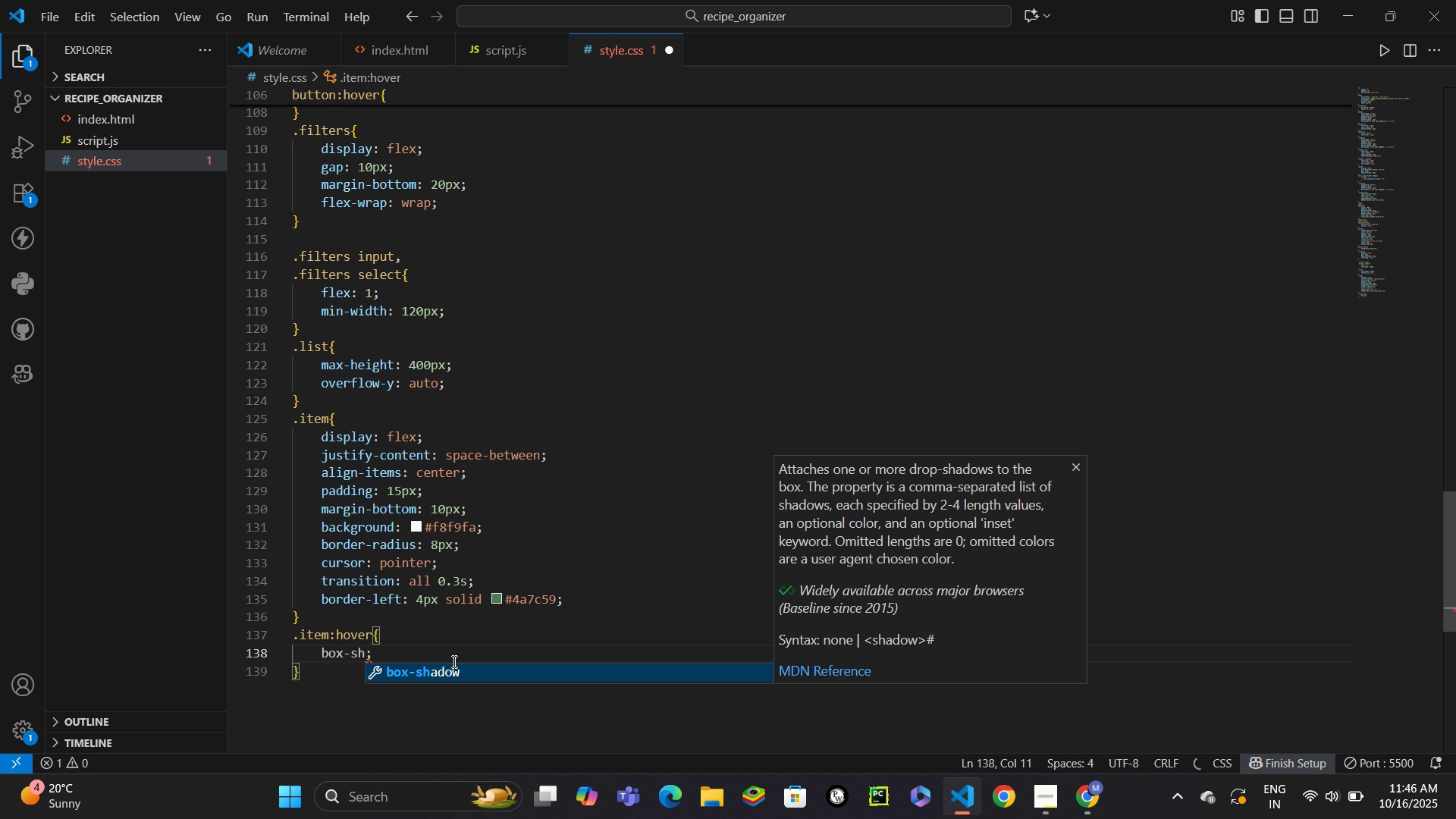 
key(Enter)
 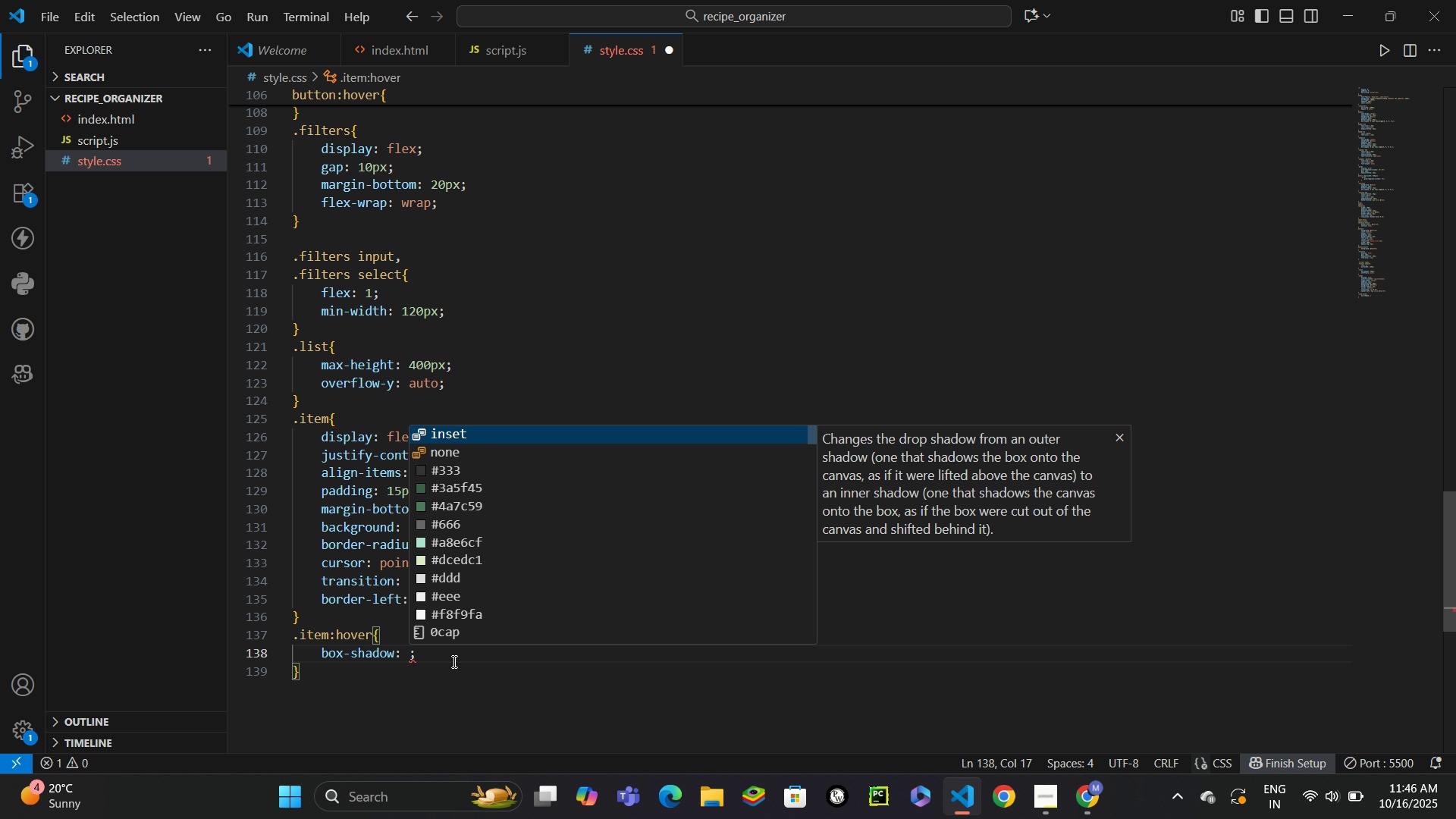 
type(0 2px 10px rb)
 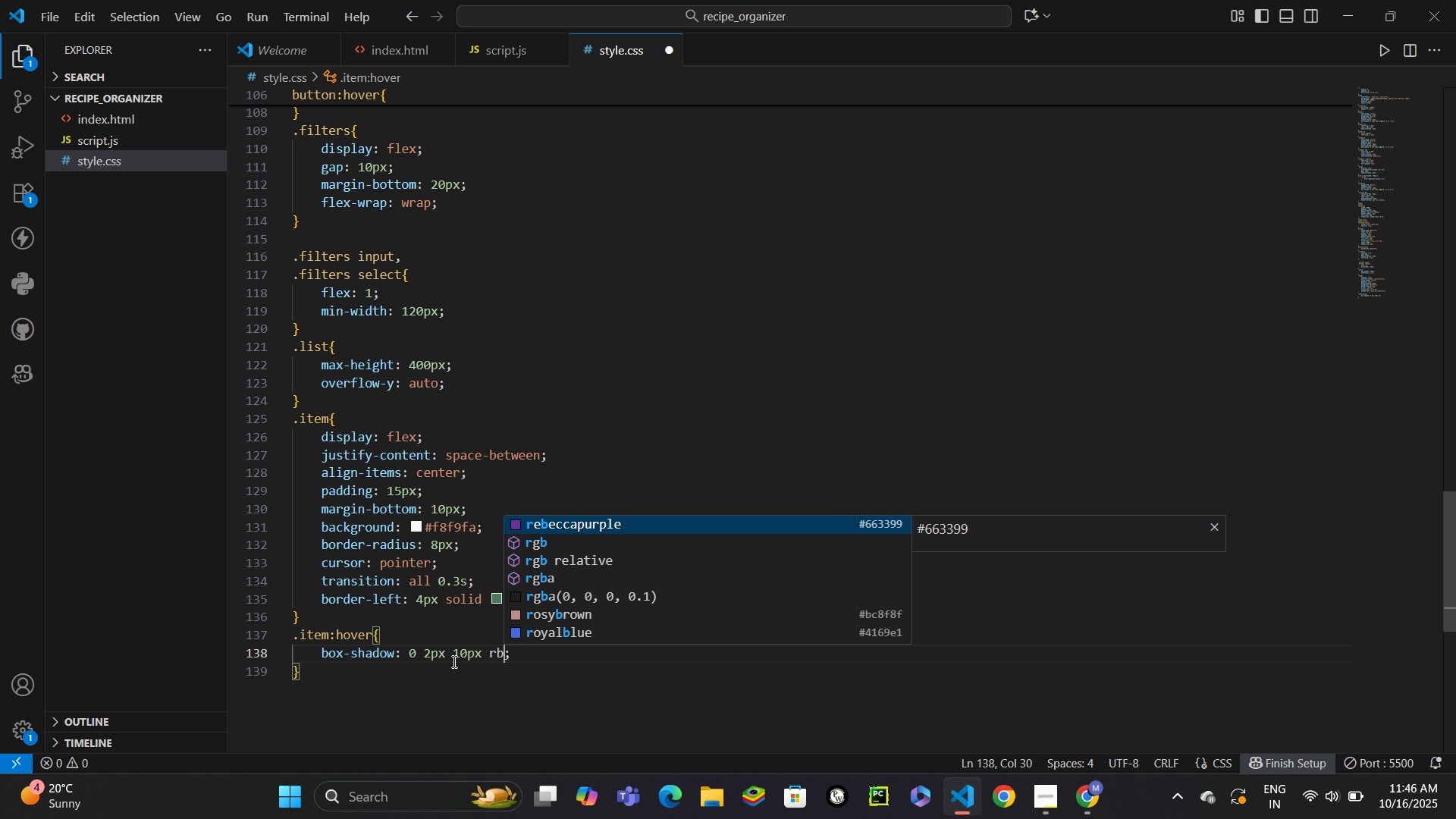 
key(ArrowDown)
 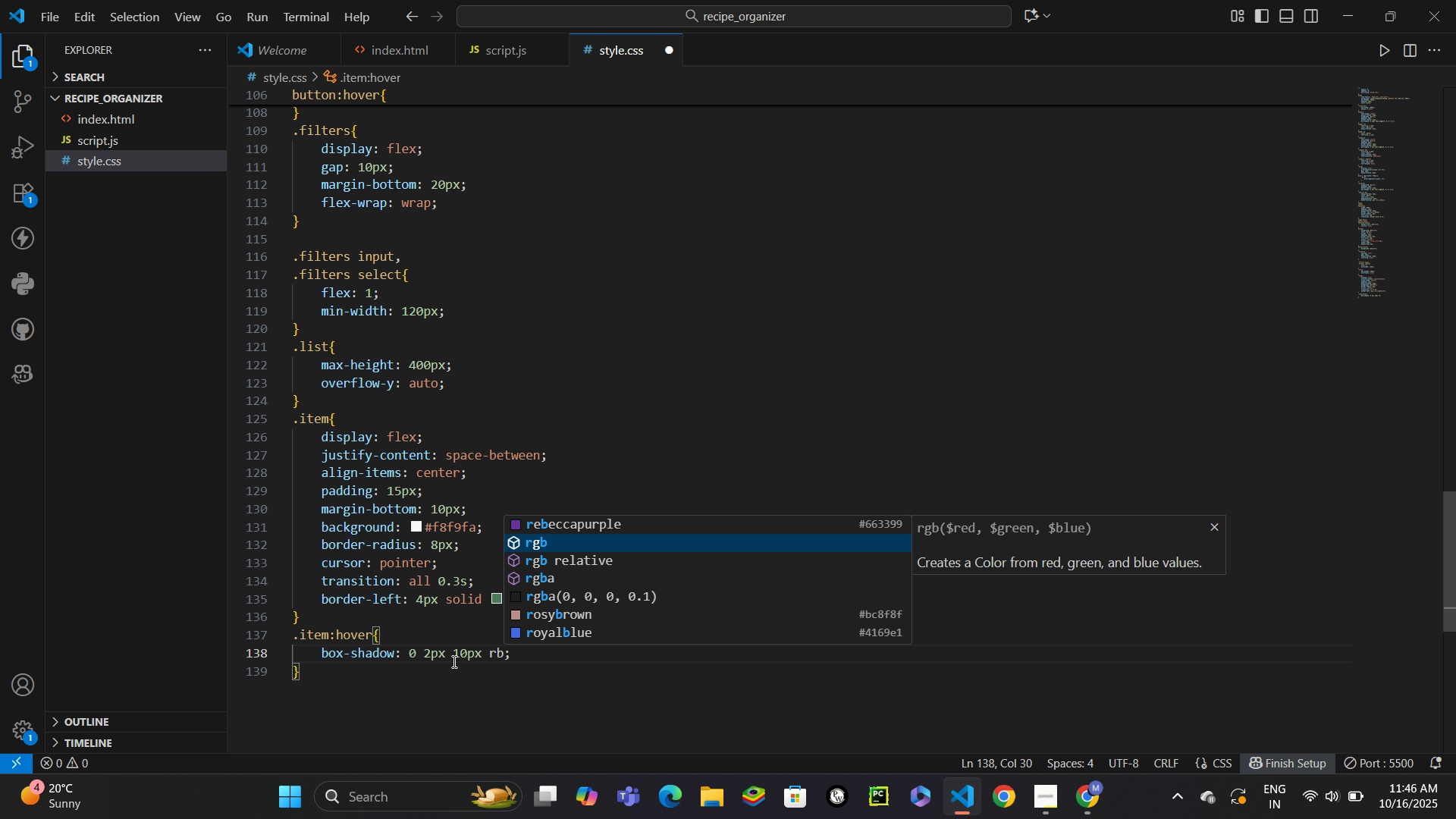 
key(ArrowDown)
 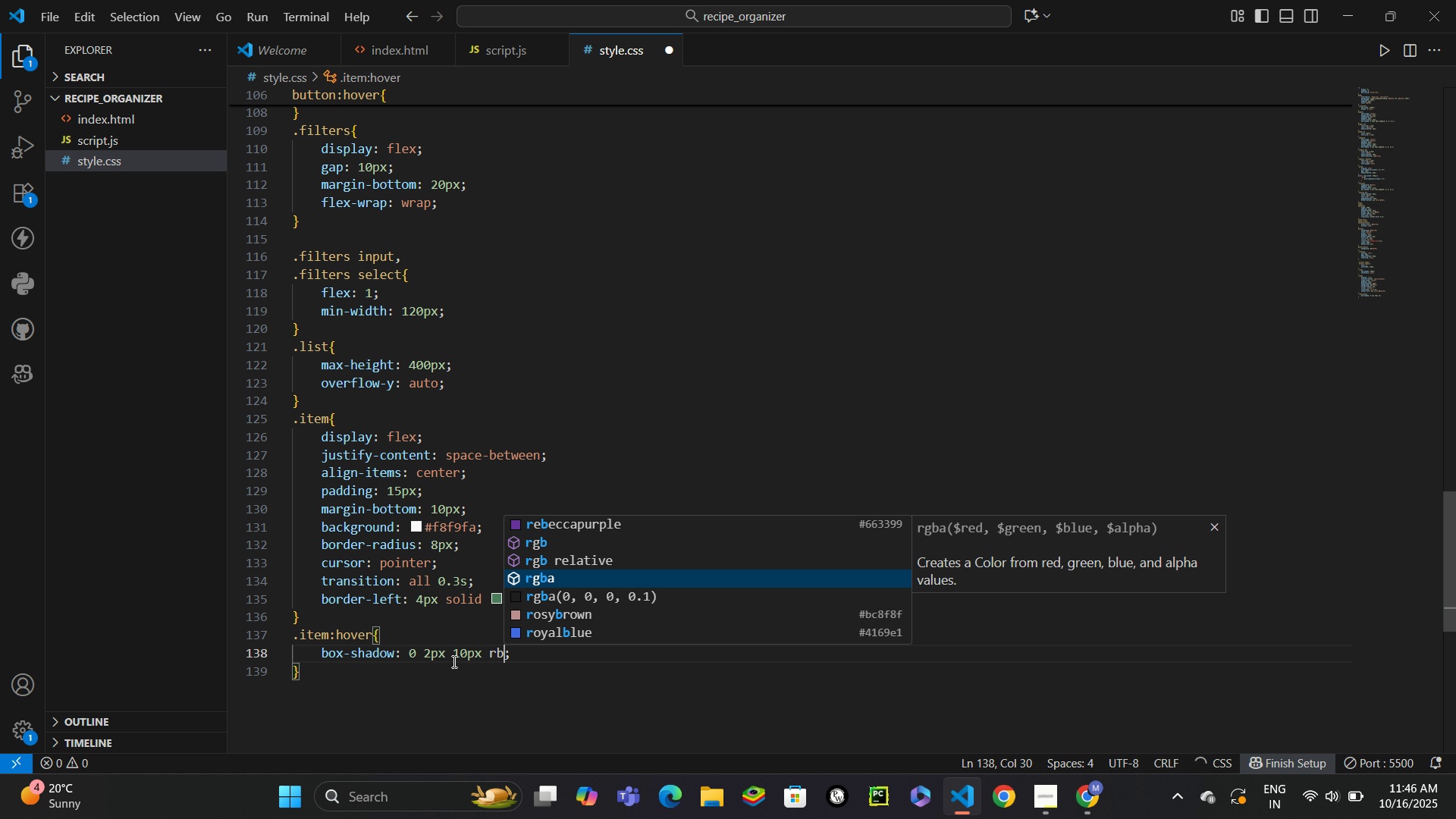 
key(ArrowDown)
 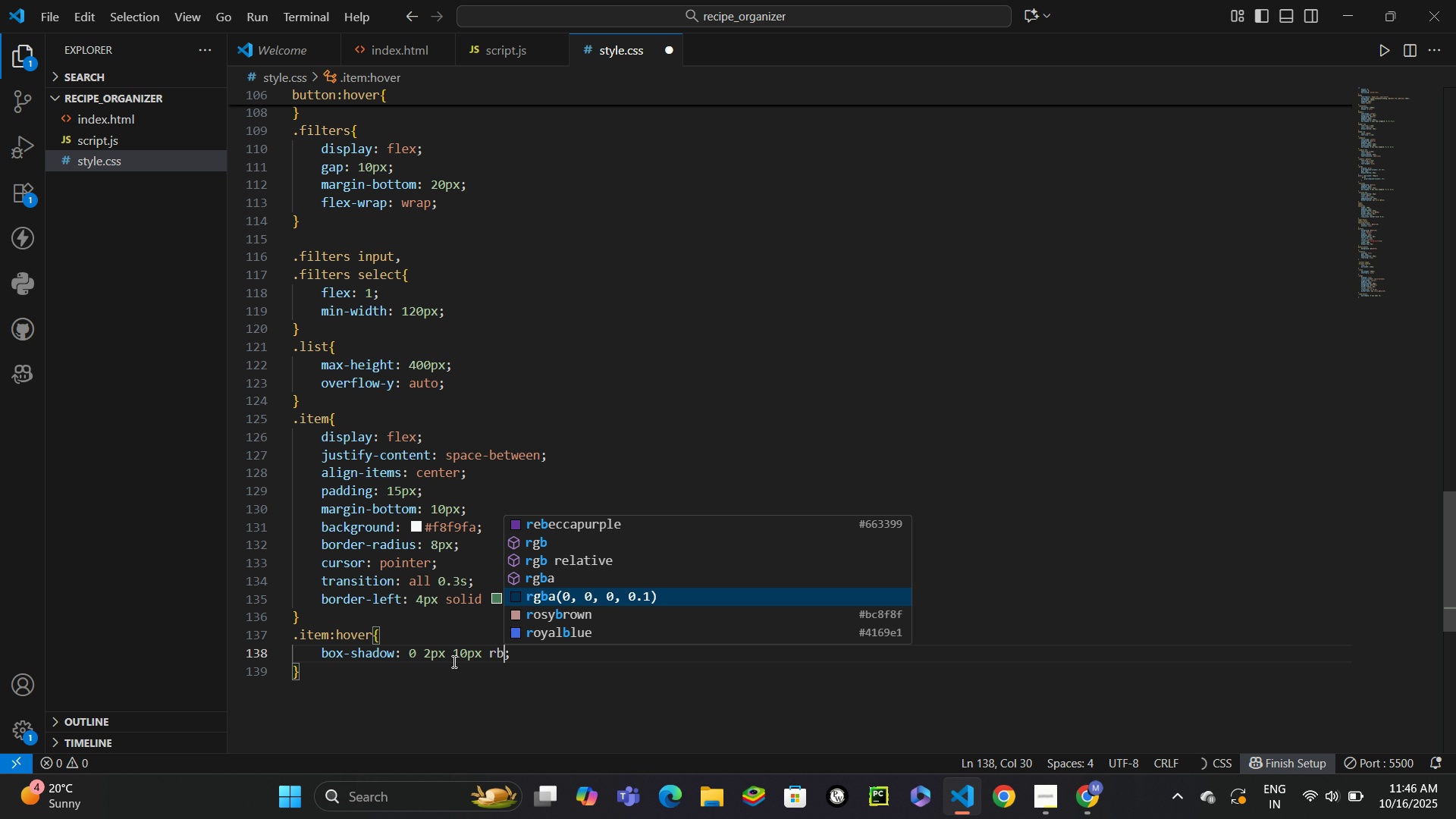 
key(ArrowDown)
 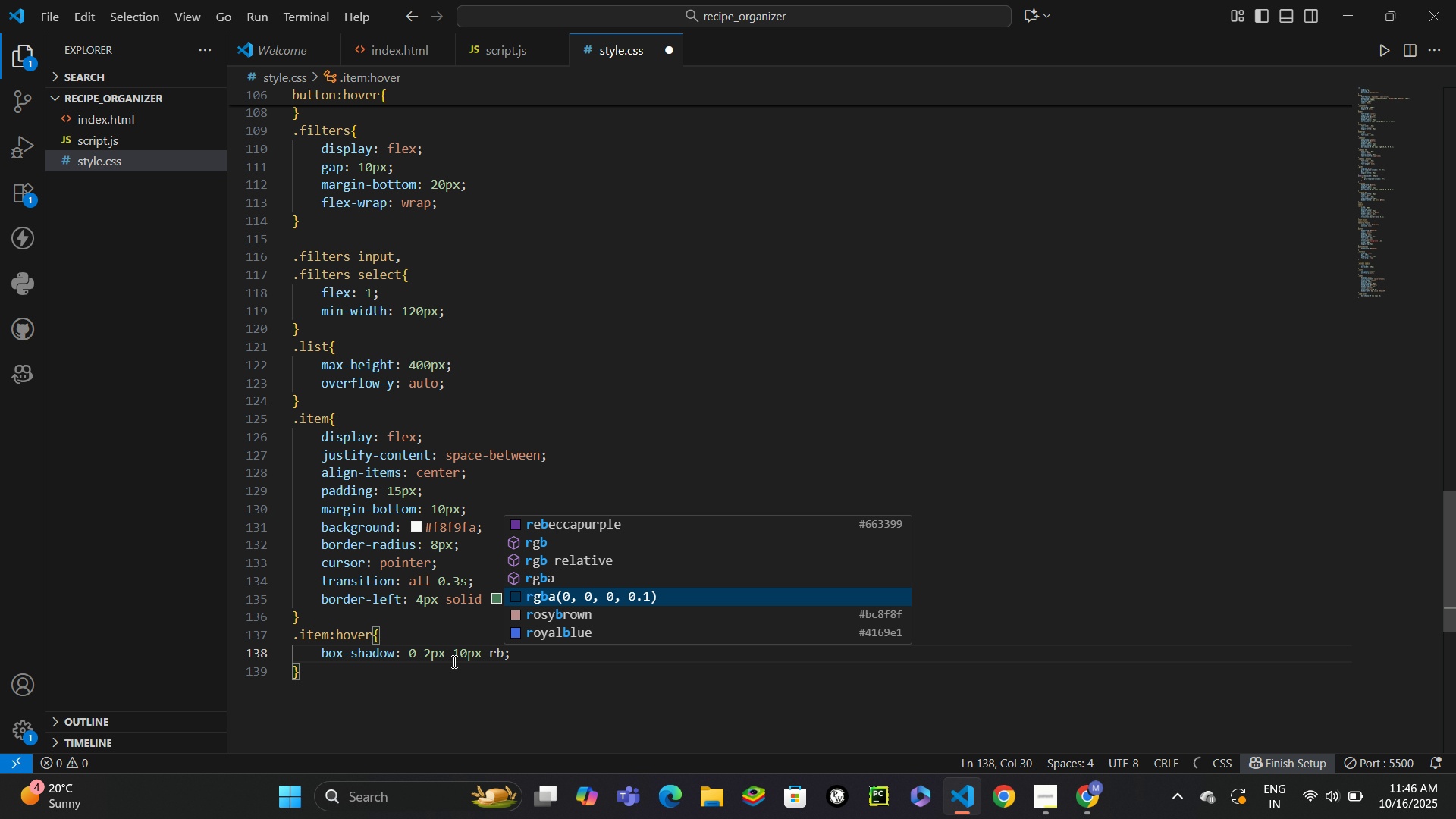 
key(Enter)
 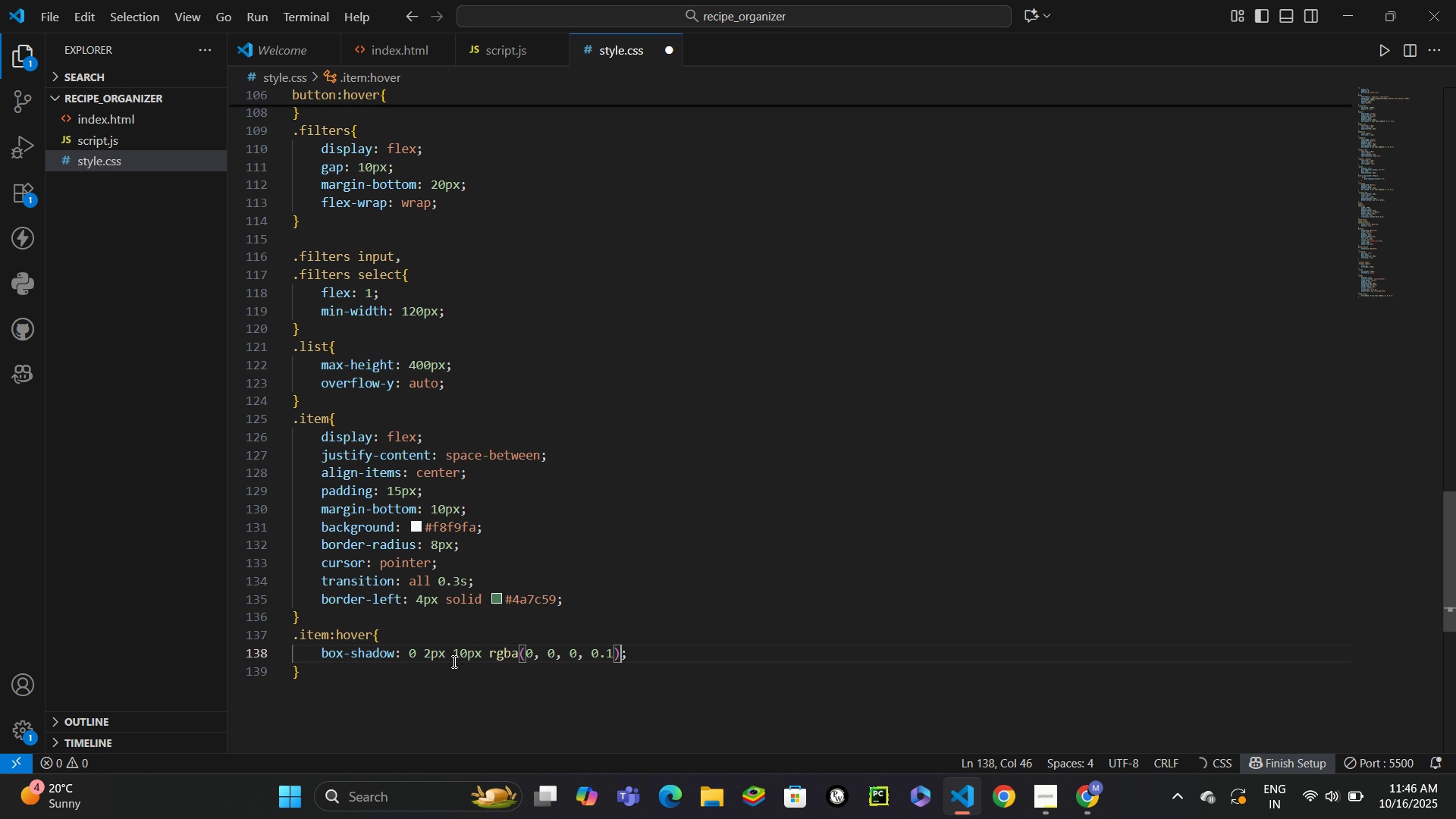 
key(Control+ControlLeft)
 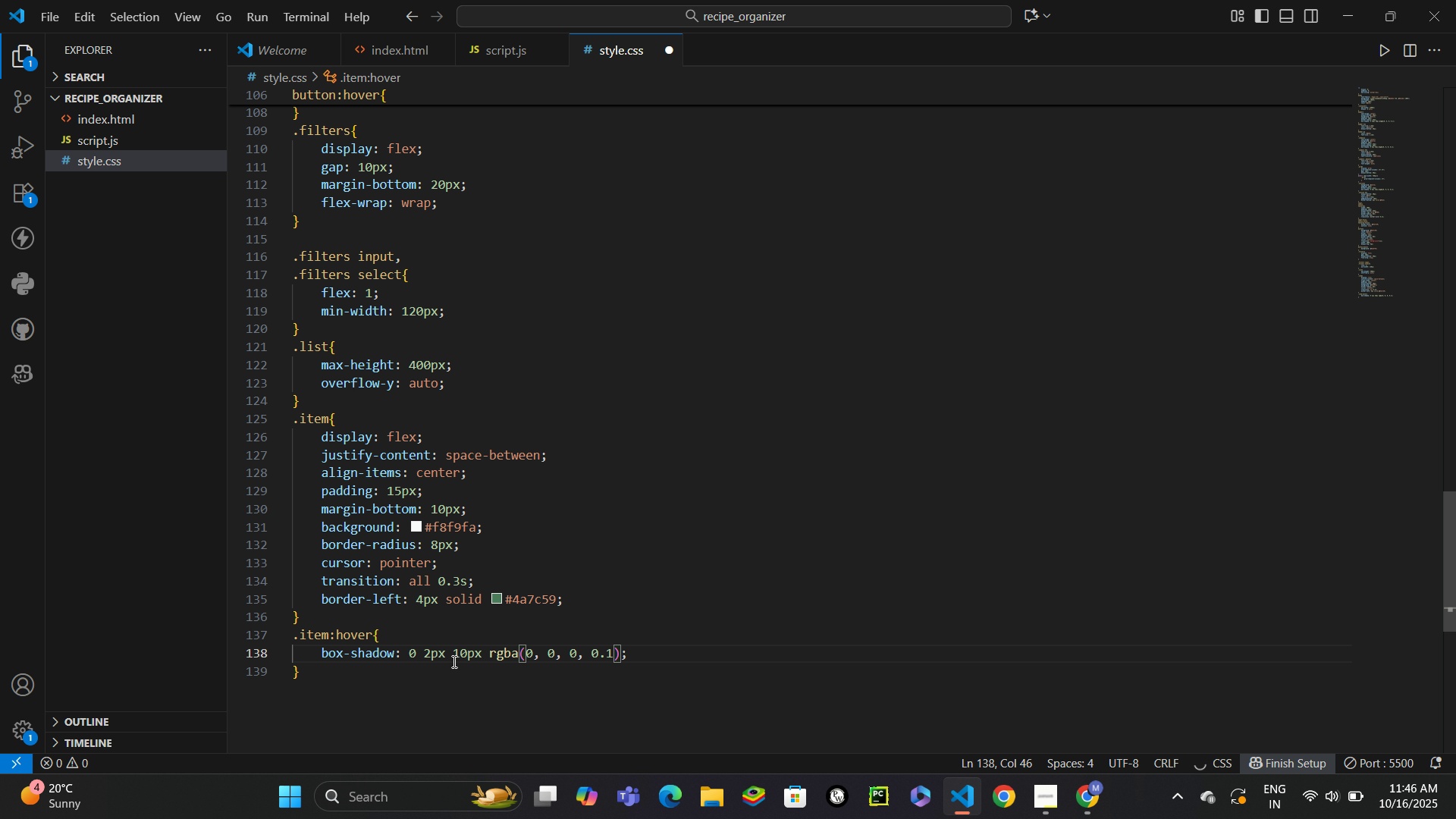 
key(Control+Enter)
 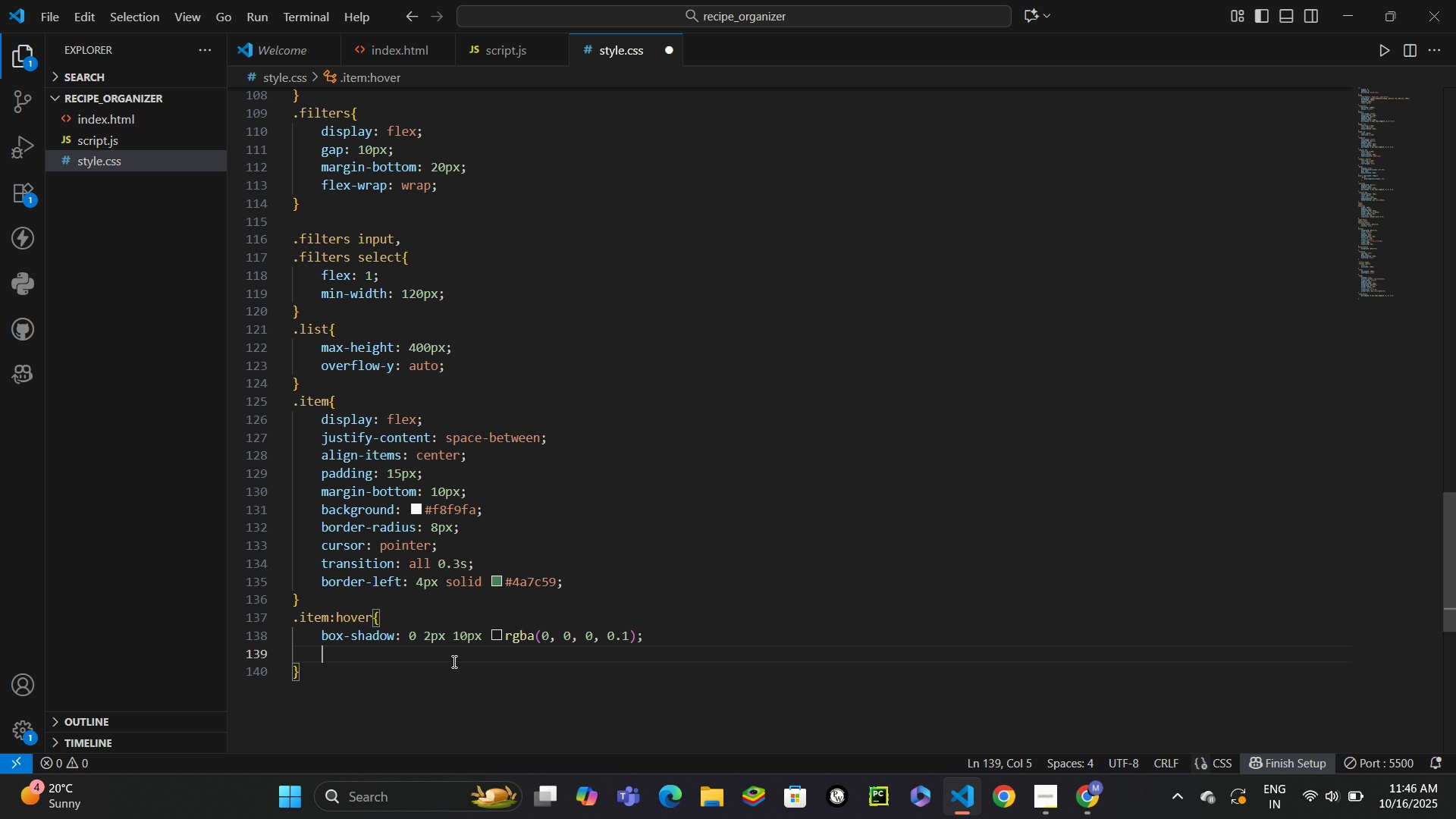 
type(transfo)
 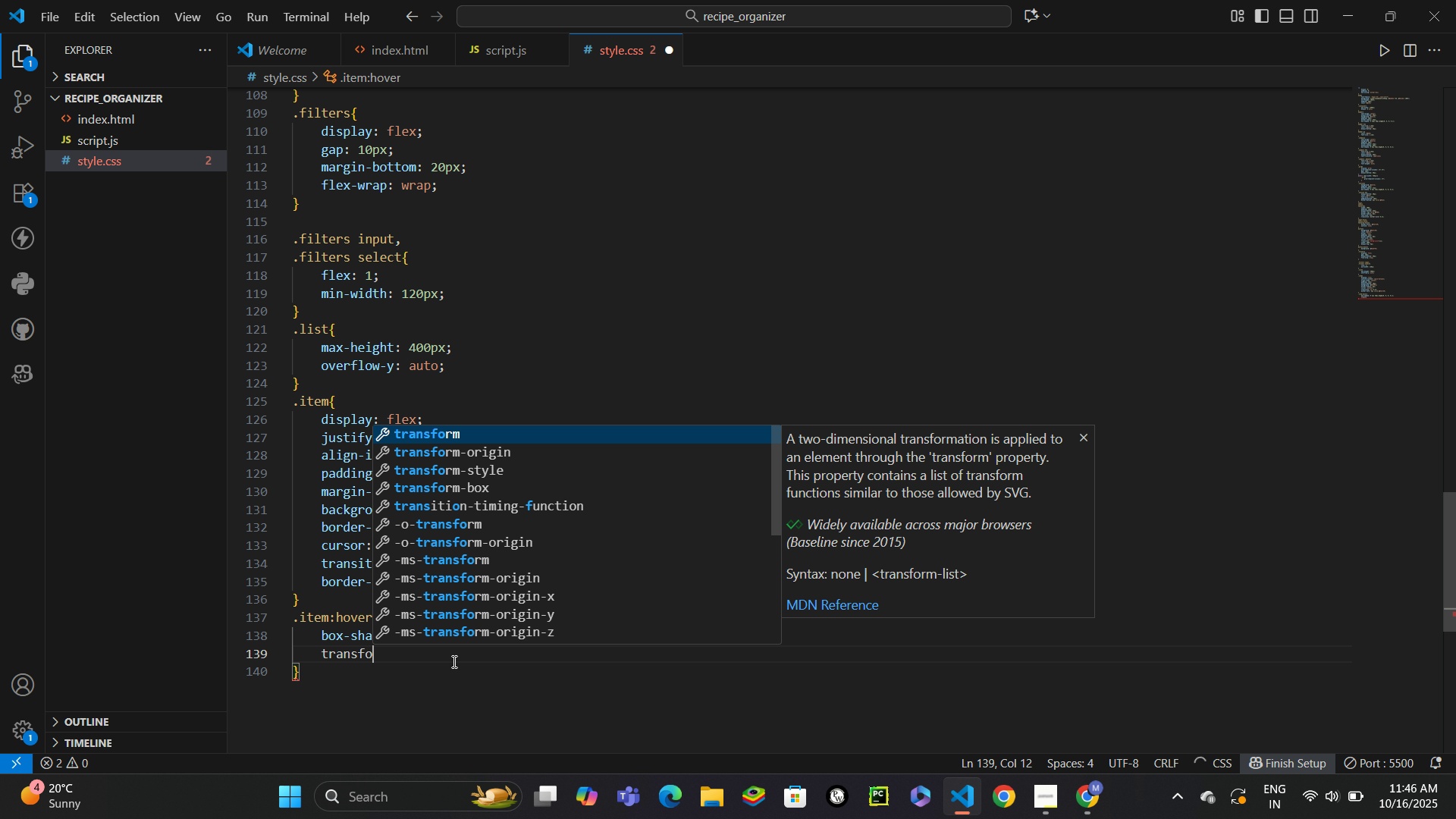 
key(Enter)
 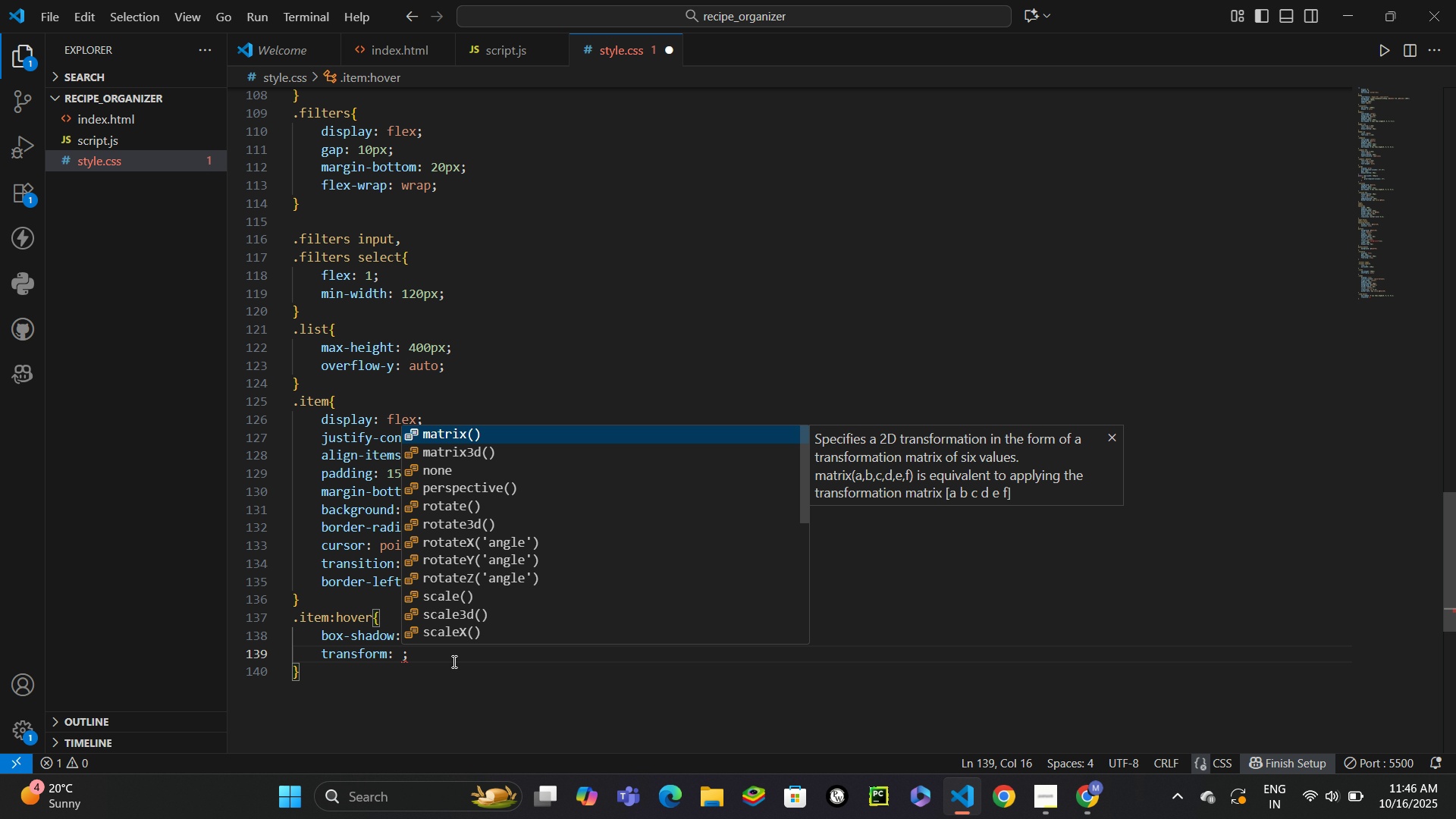 
type(tr)
 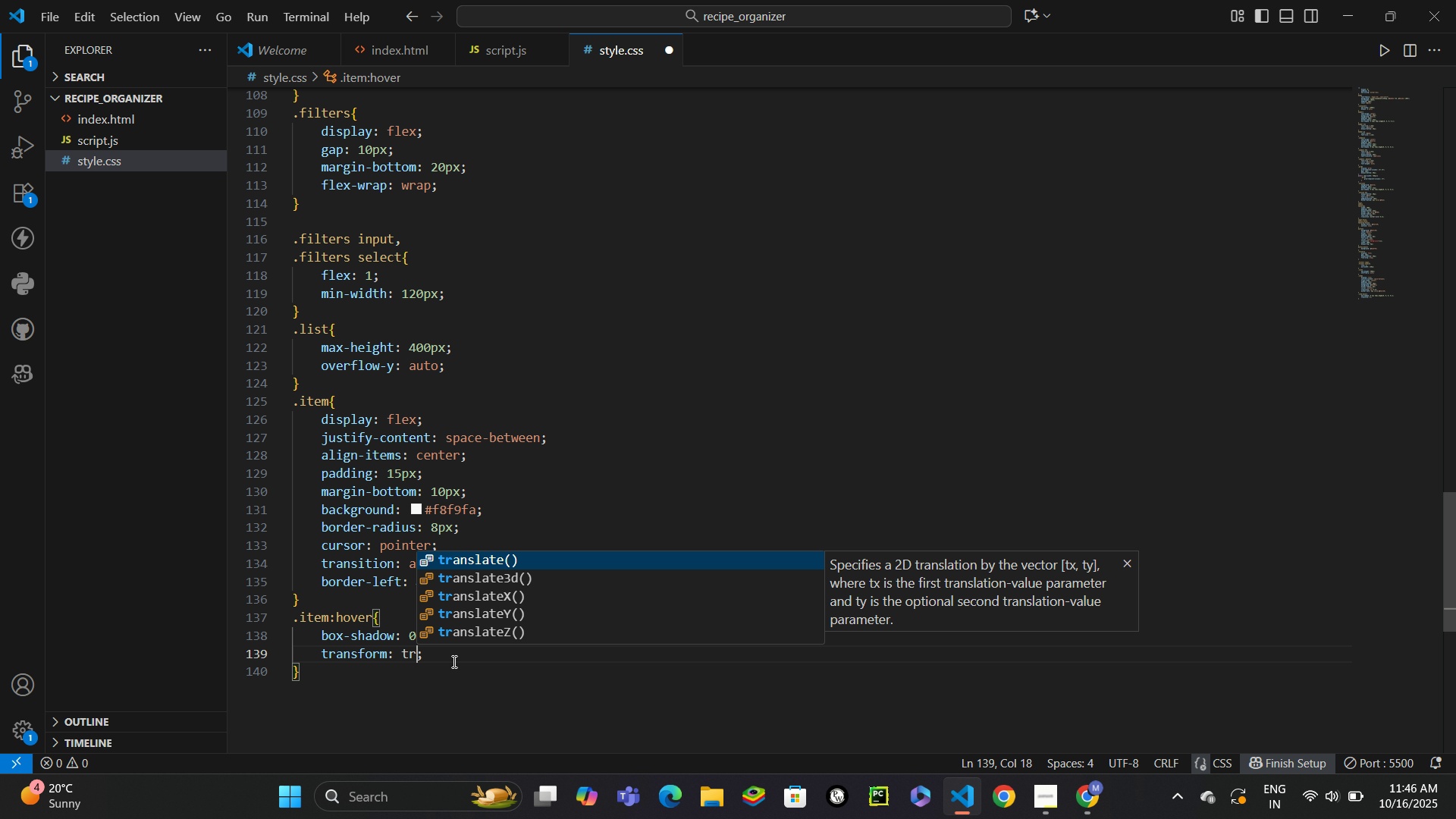 
key(ArrowDown)
 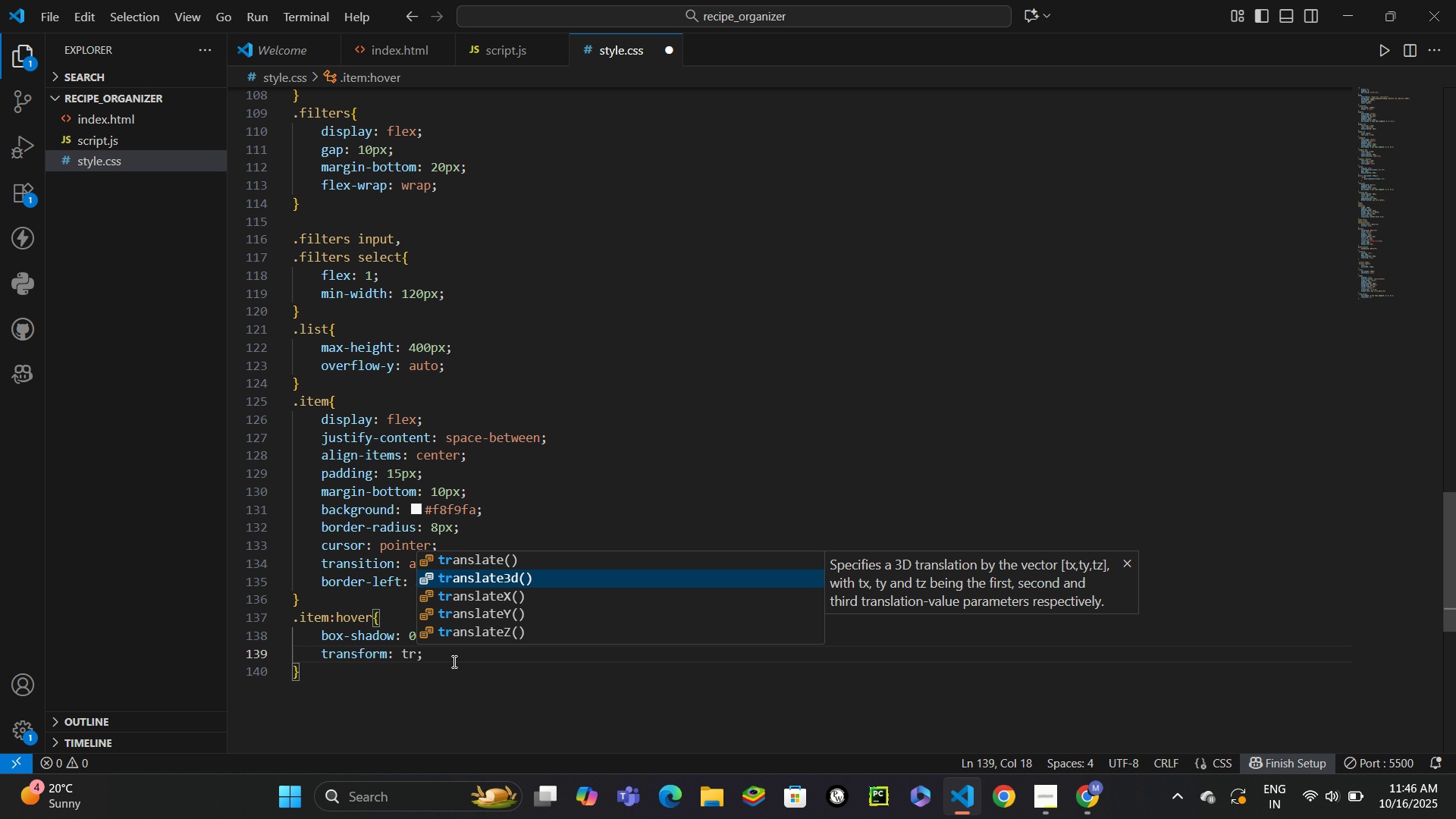 
key(ArrowDown)
 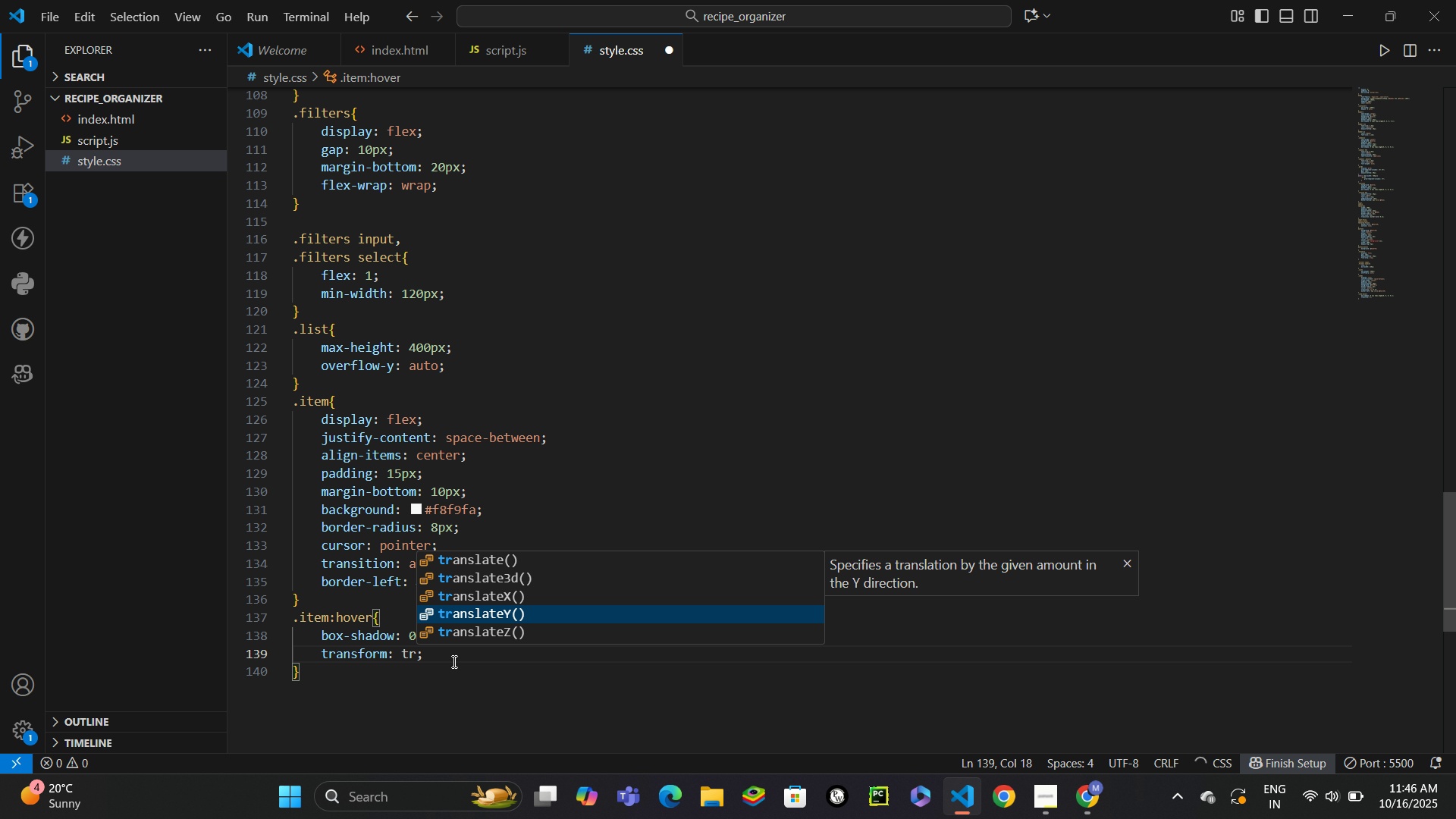 
key(ArrowDown)
 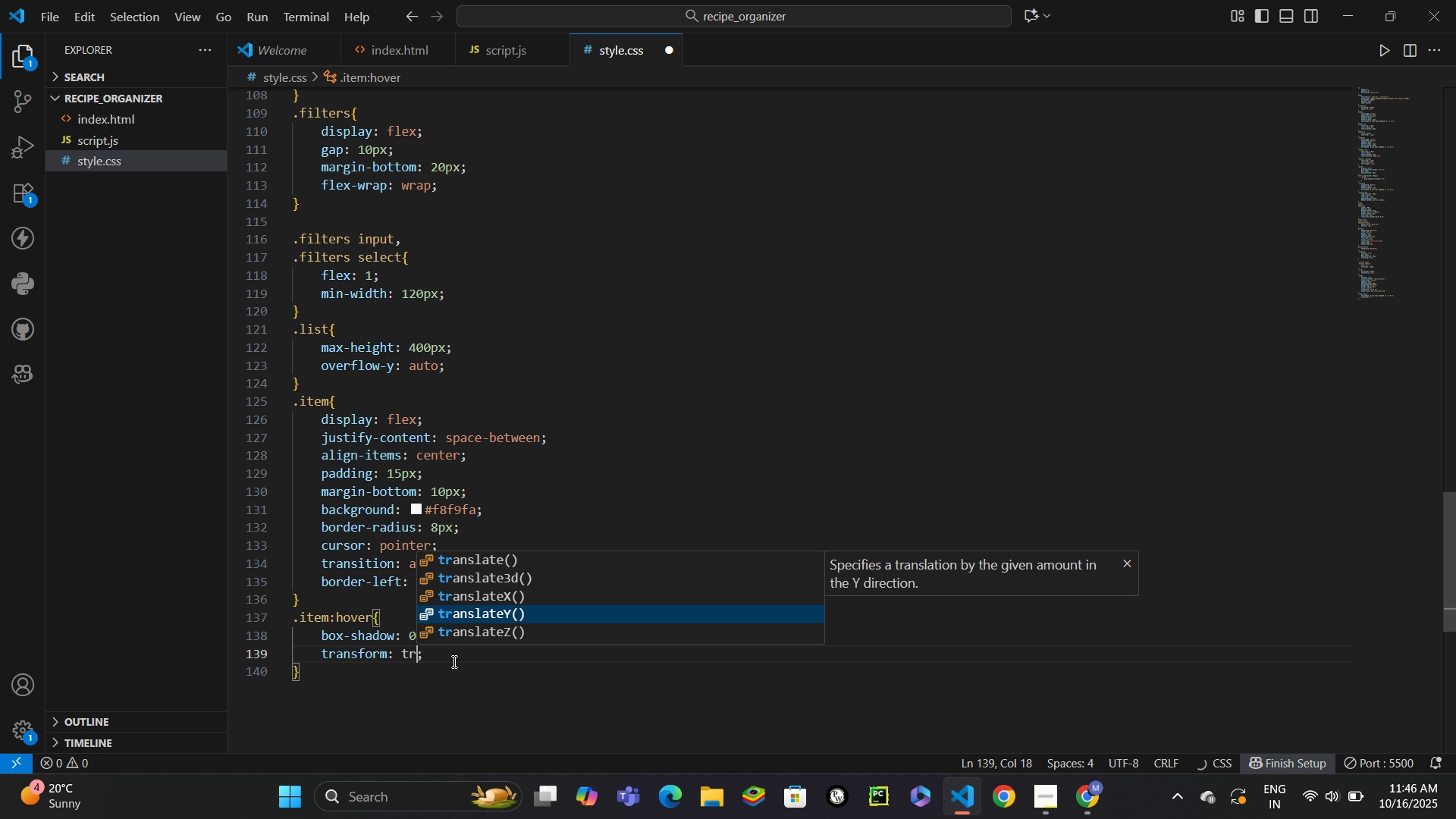 
key(Enter)
 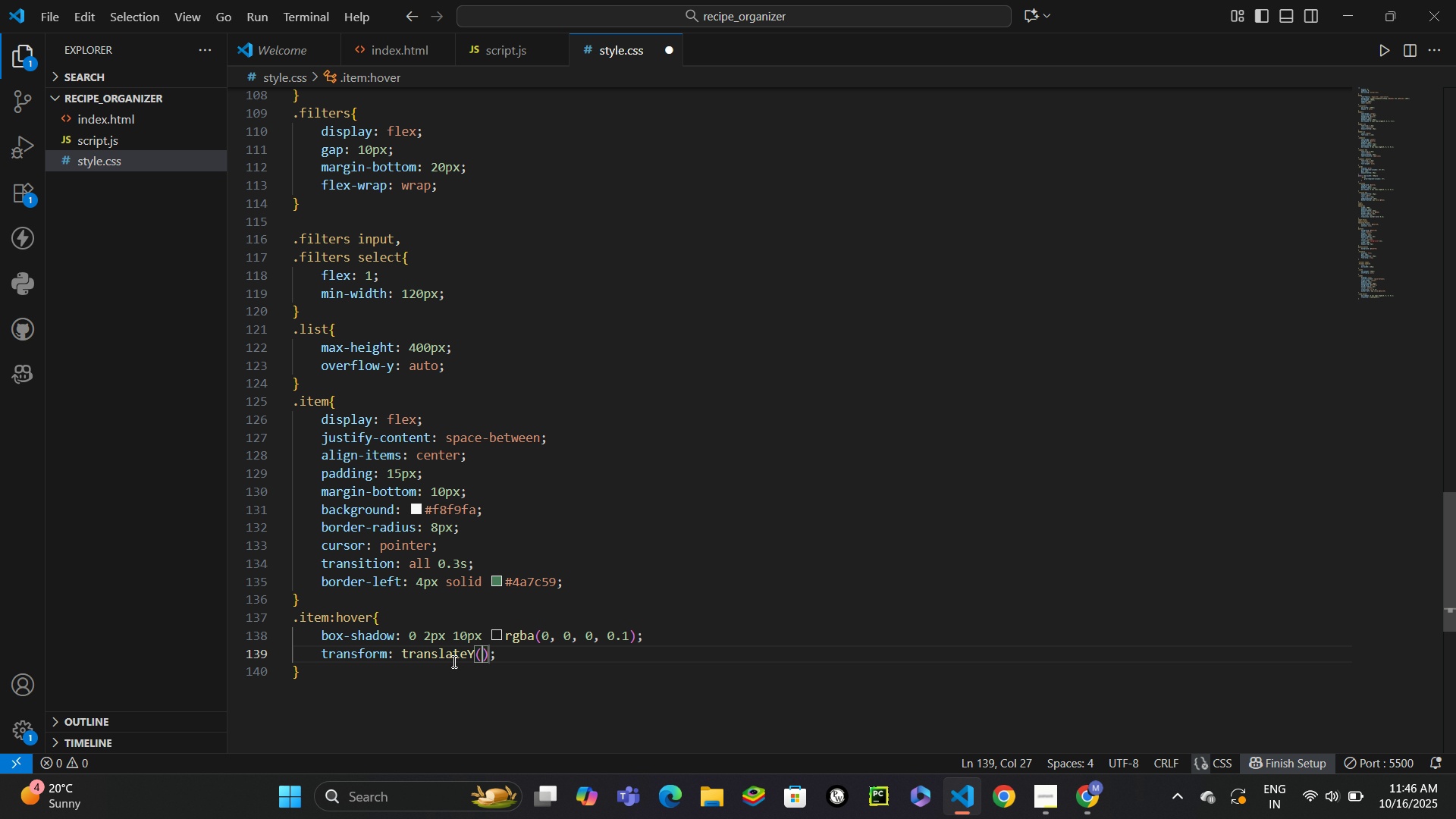 
type(-2px)
 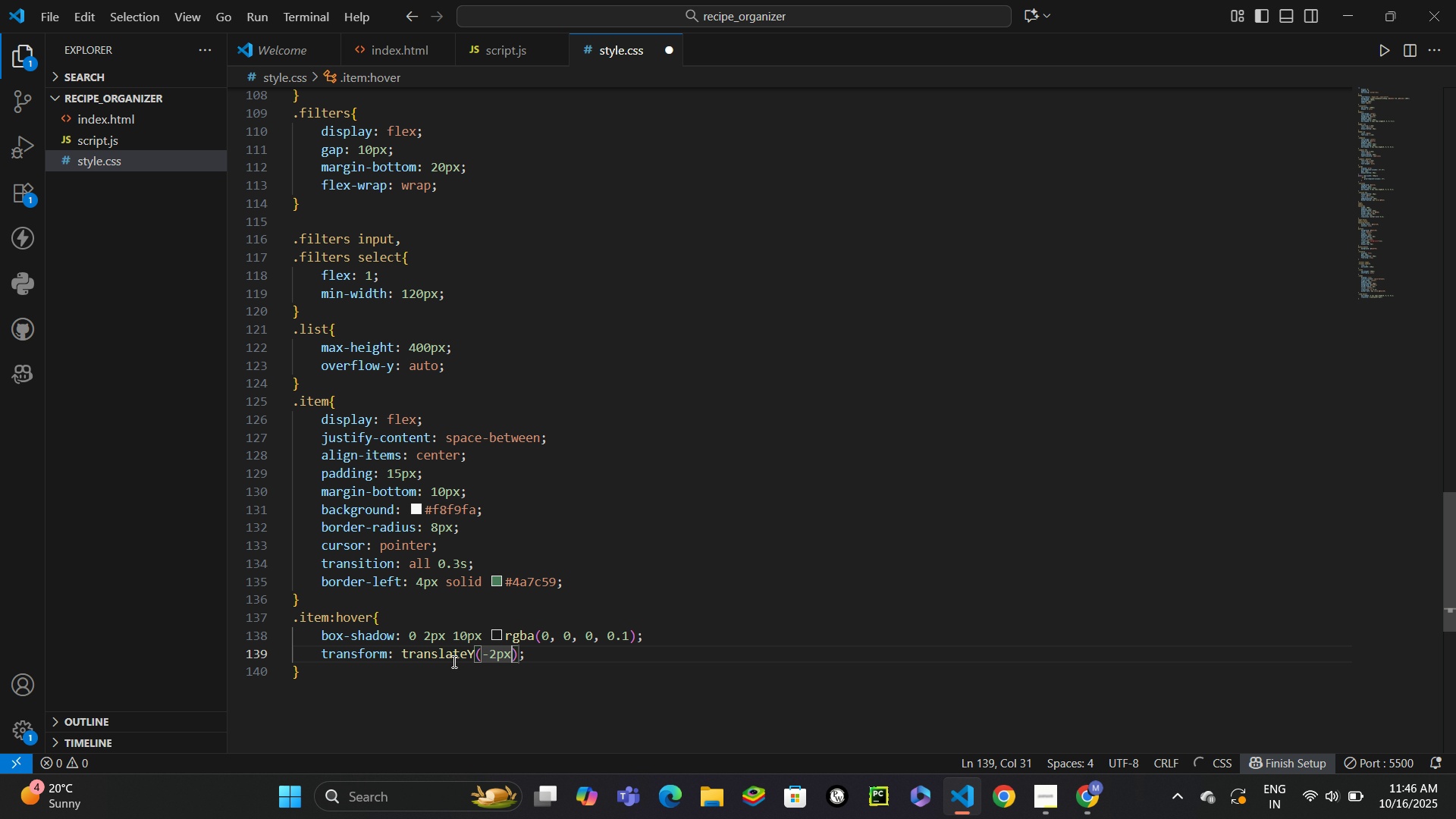 
key(ArrowDown)
 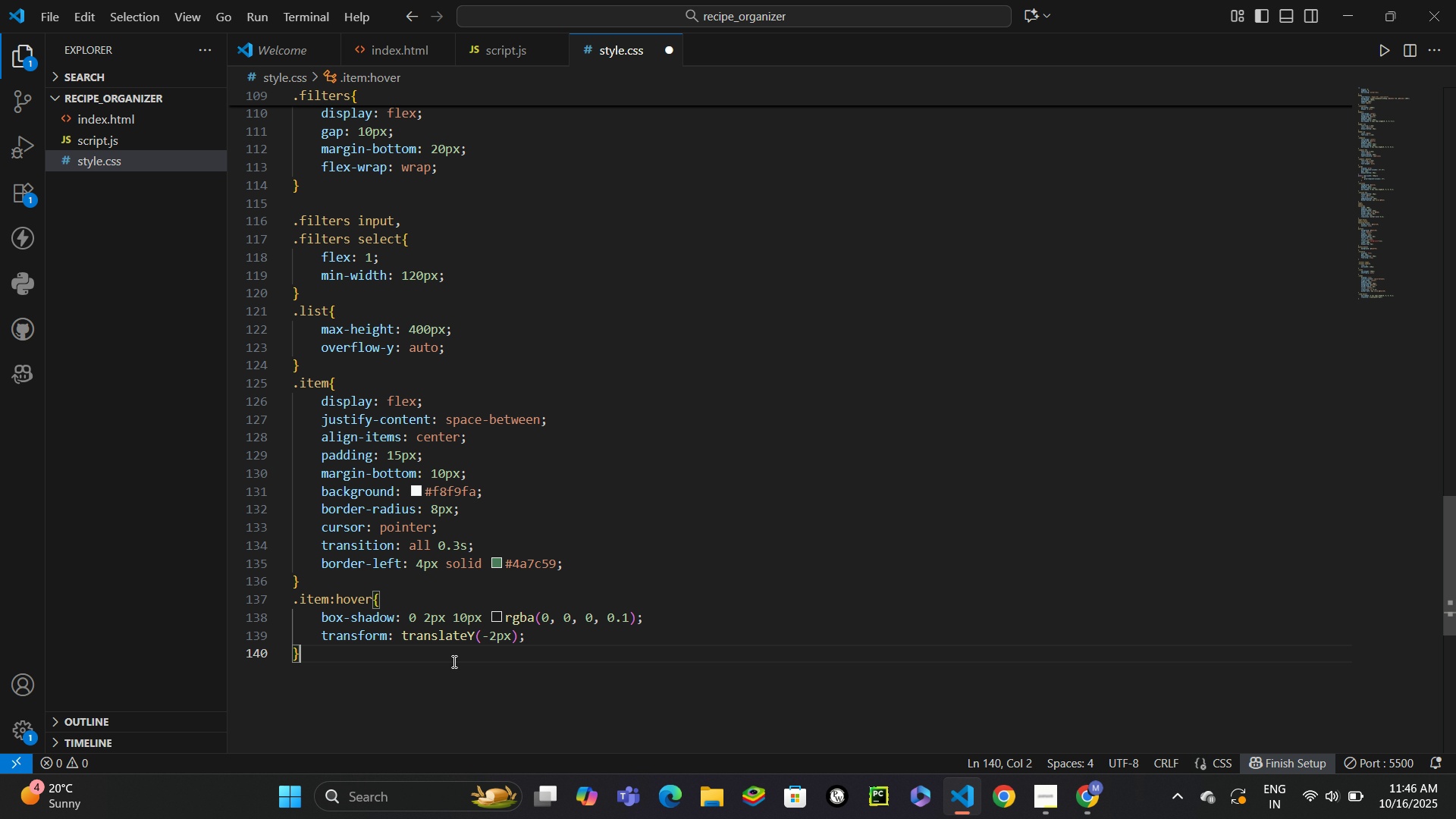 
key(Enter)
 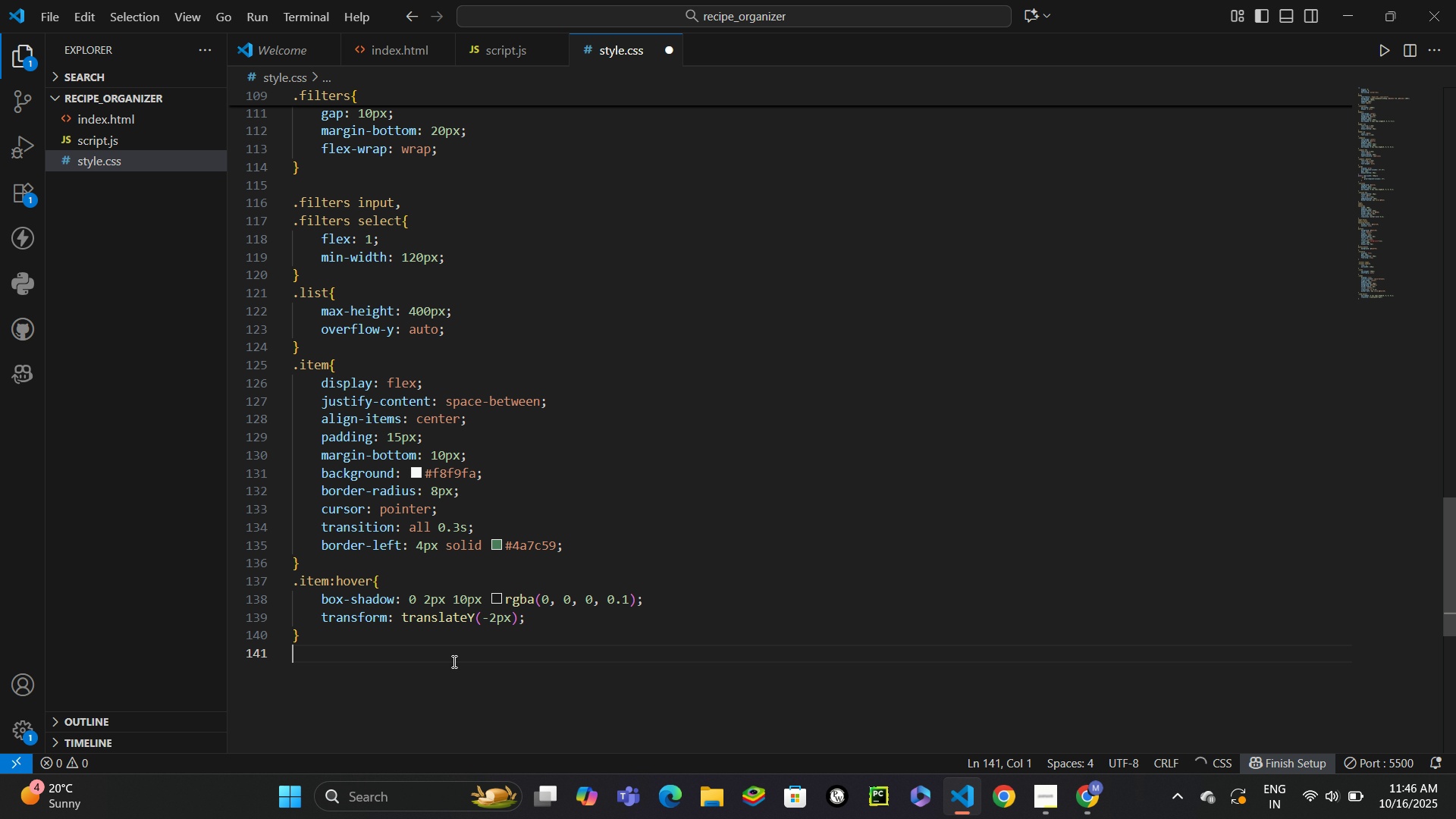 
key(Enter)
 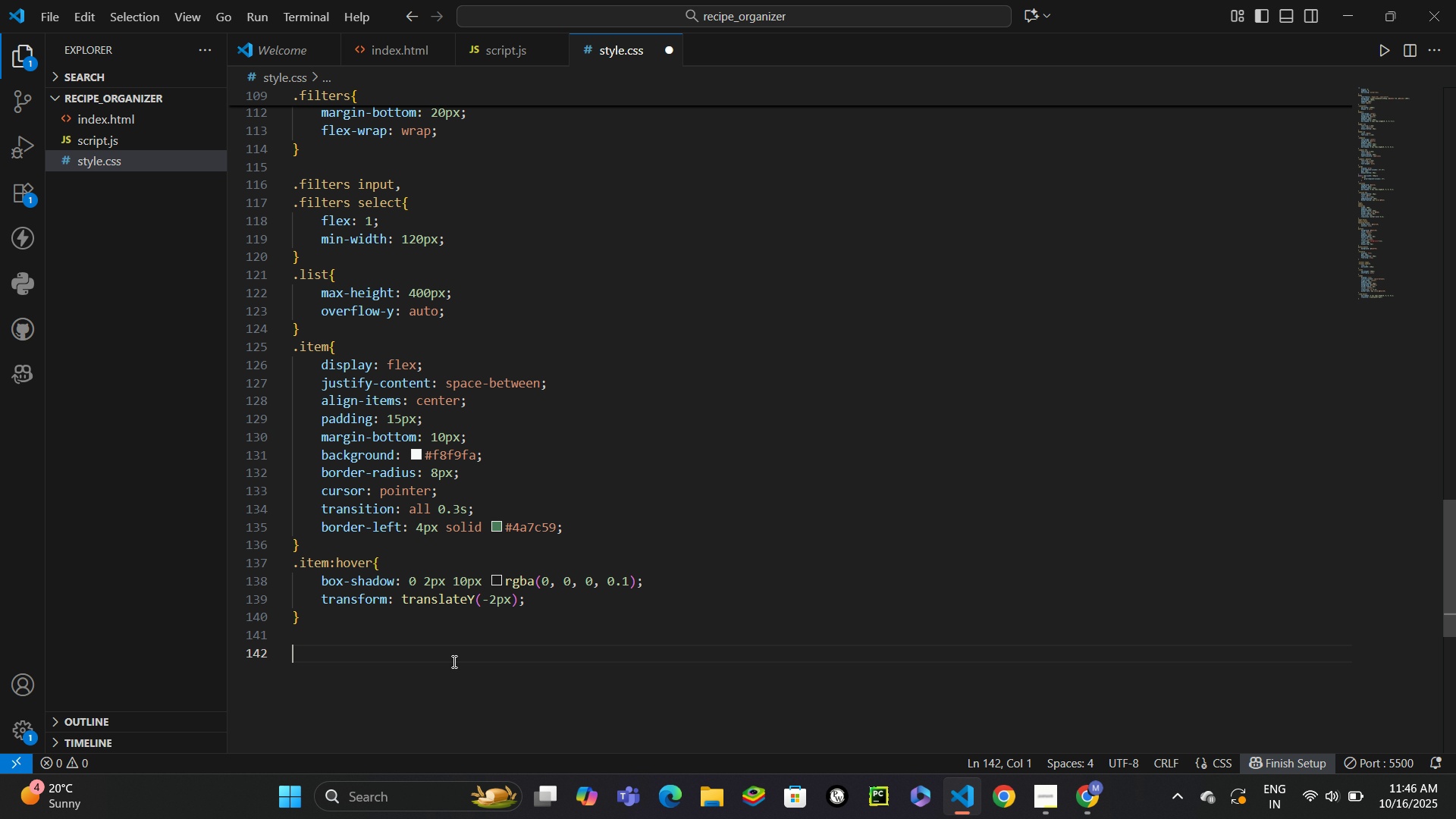 
type(.info{)
 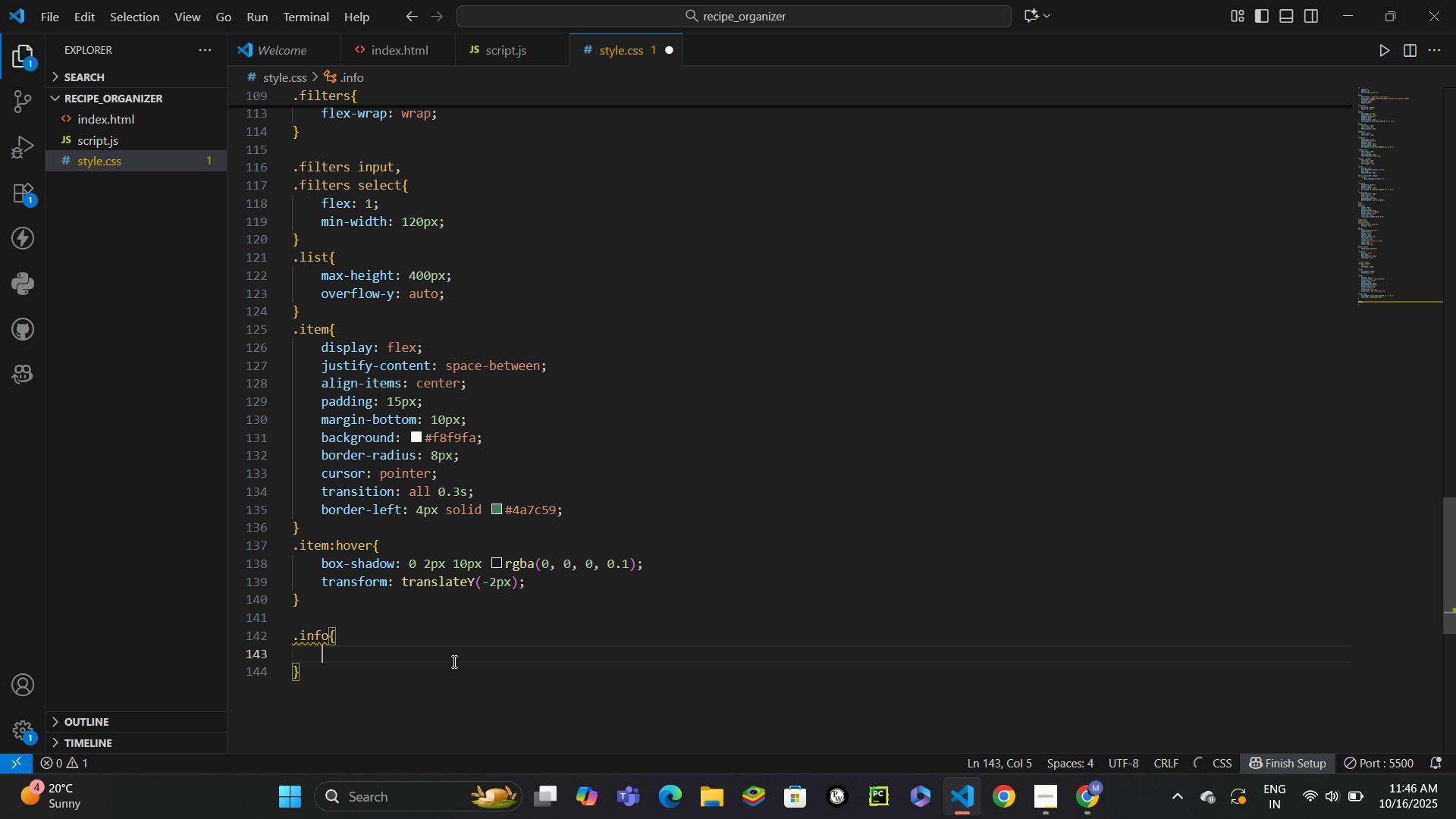 
 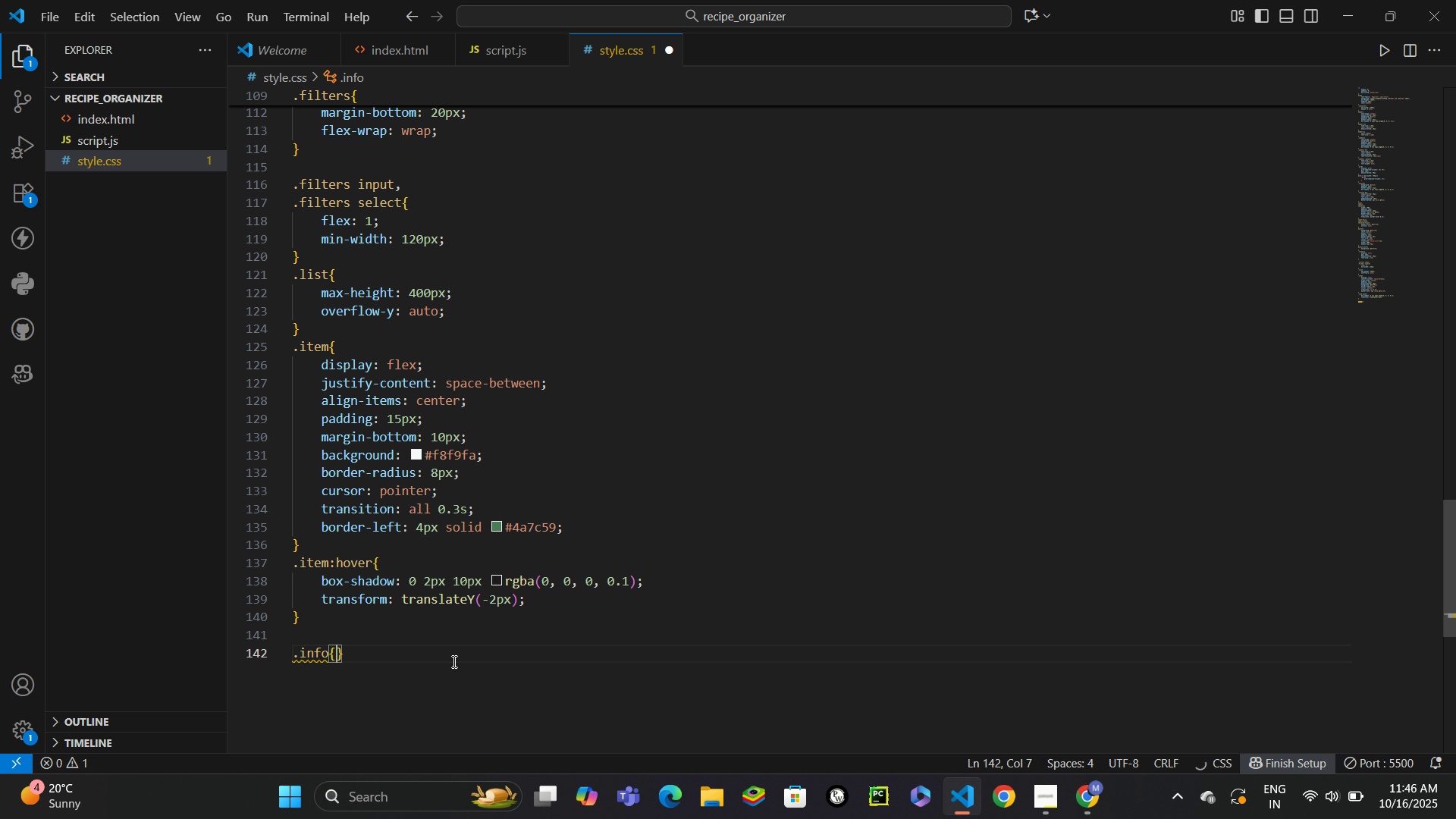 
key(Enter)
 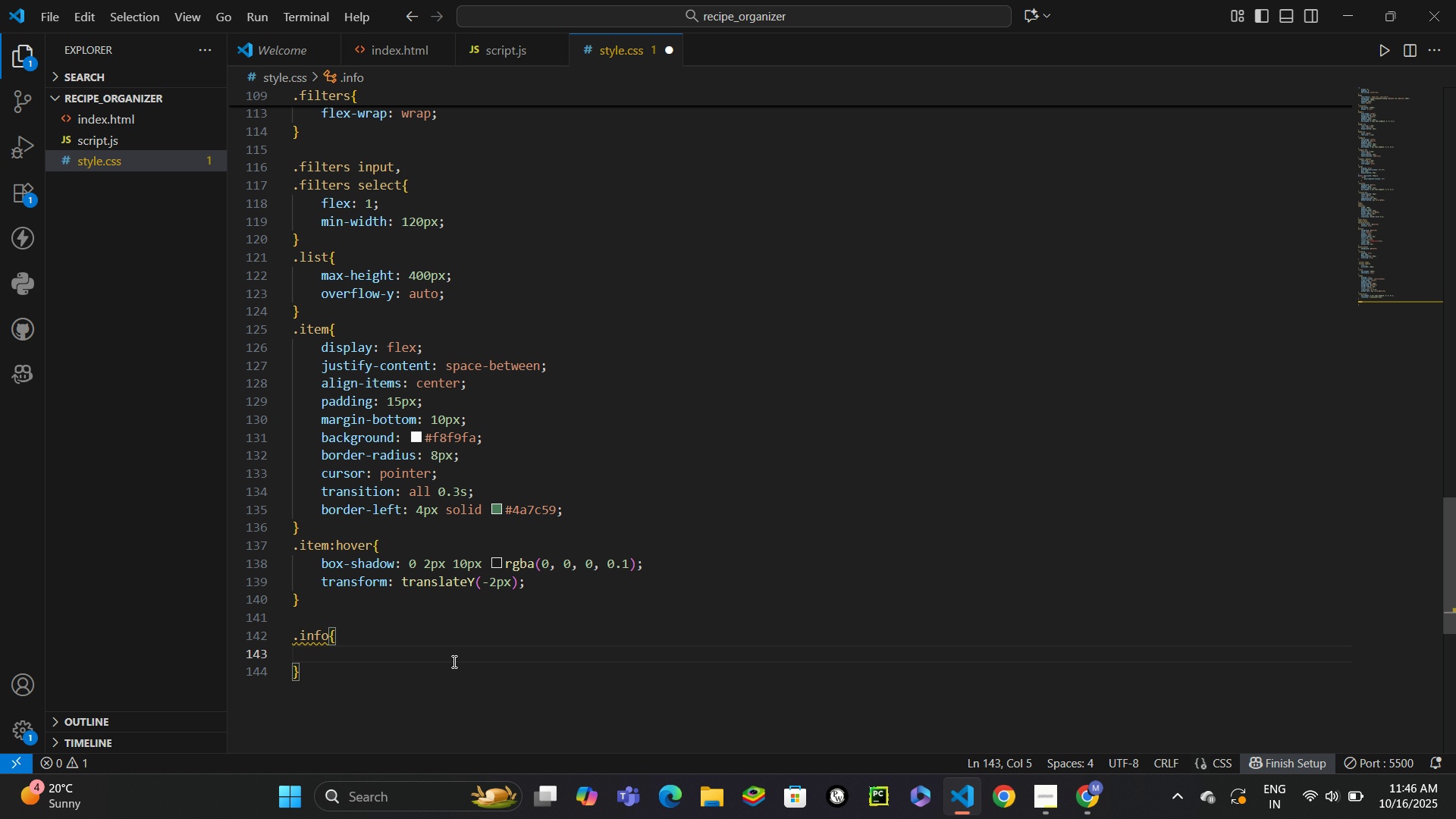 
type(flex)
 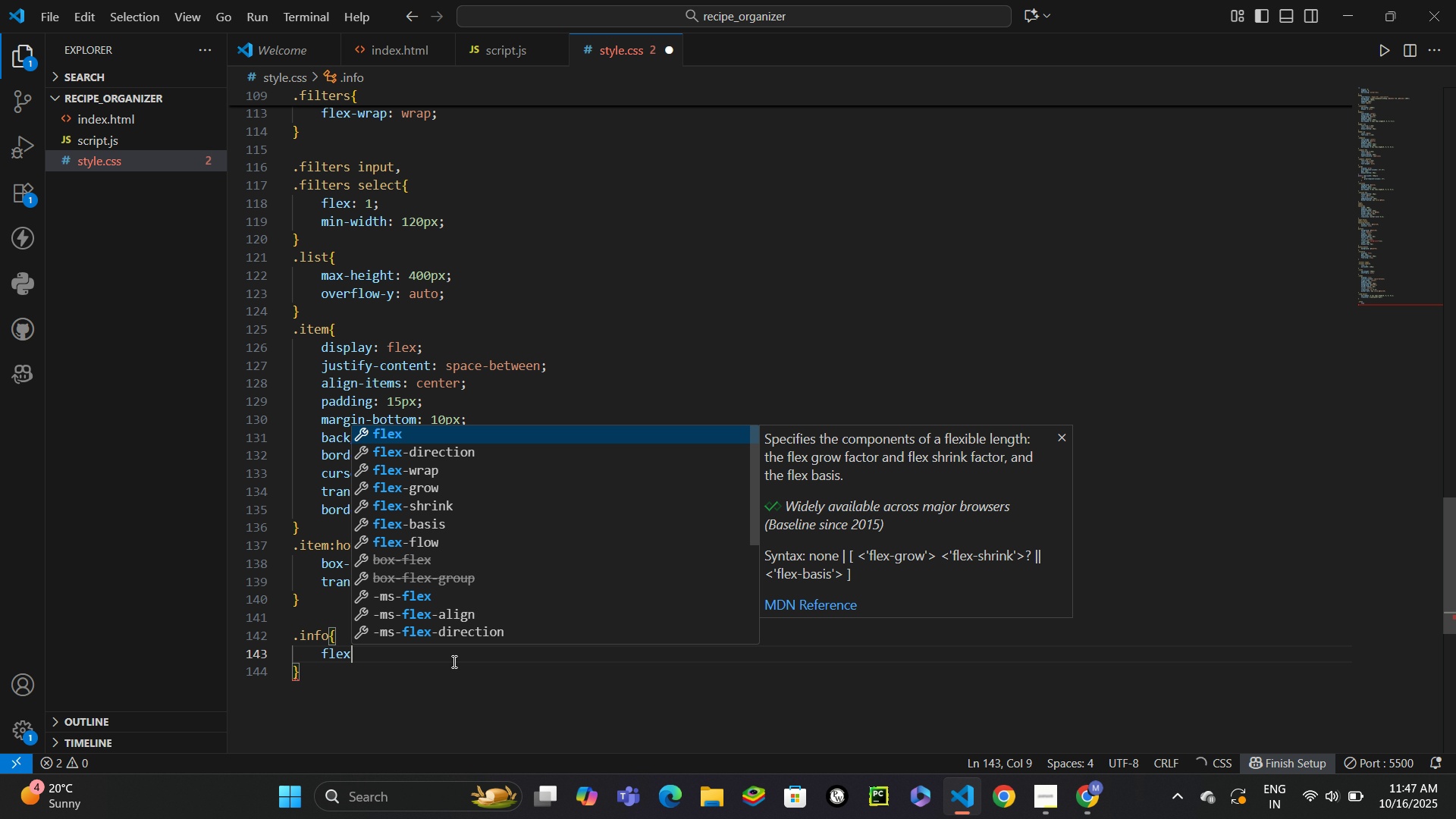 
key(Enter)
 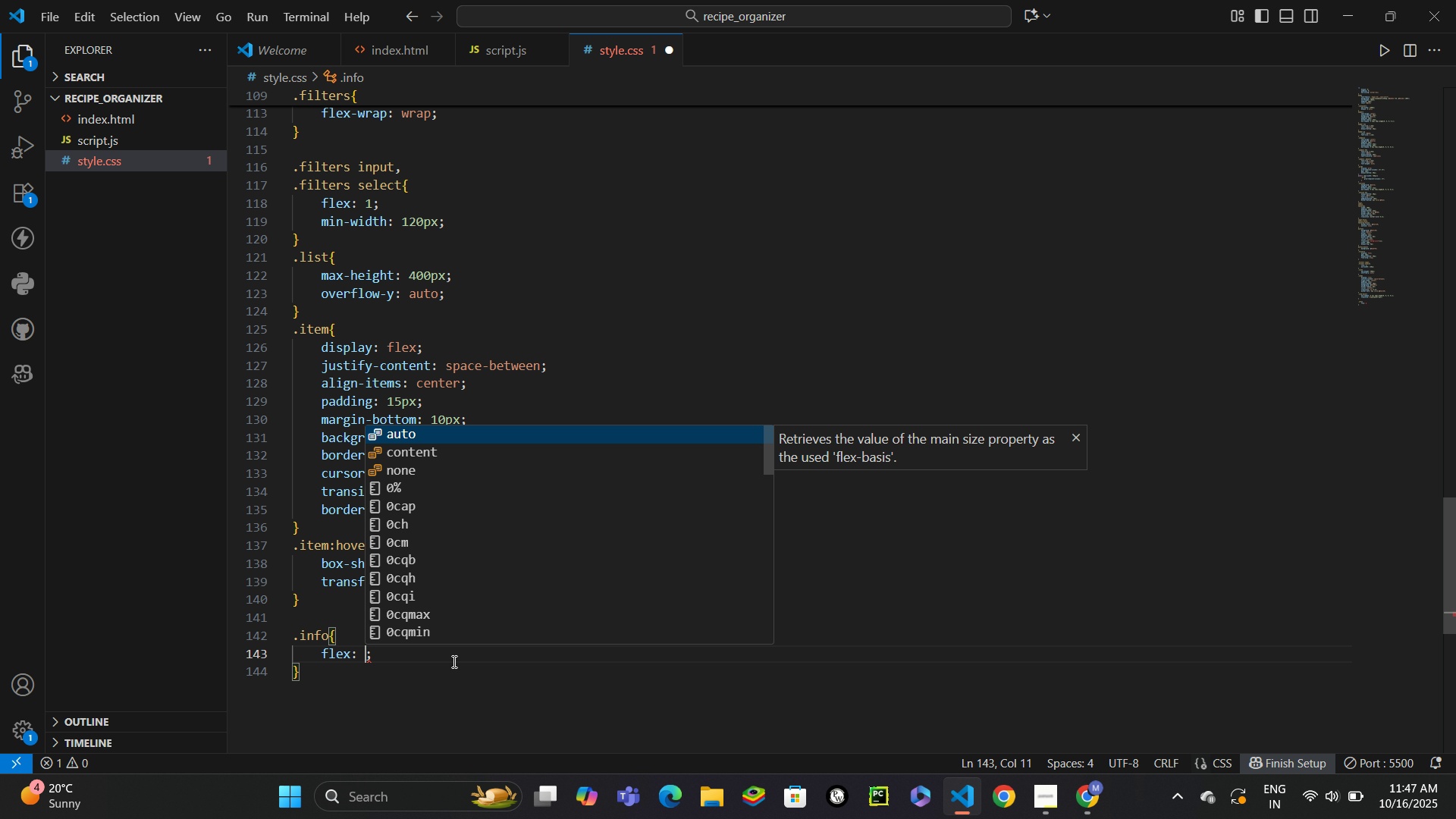 
key(1)
 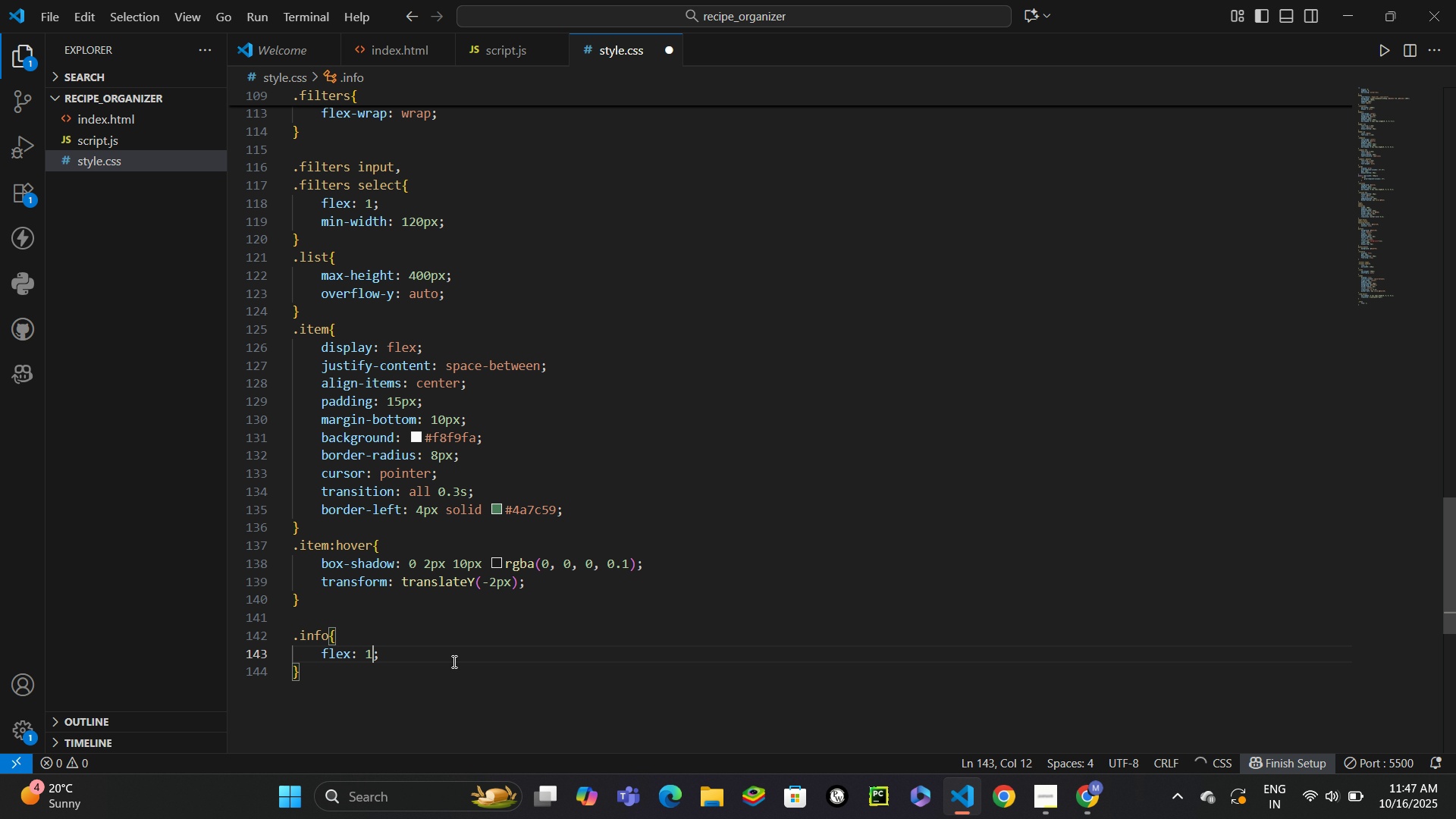 
key(Control+ControlLeft)
 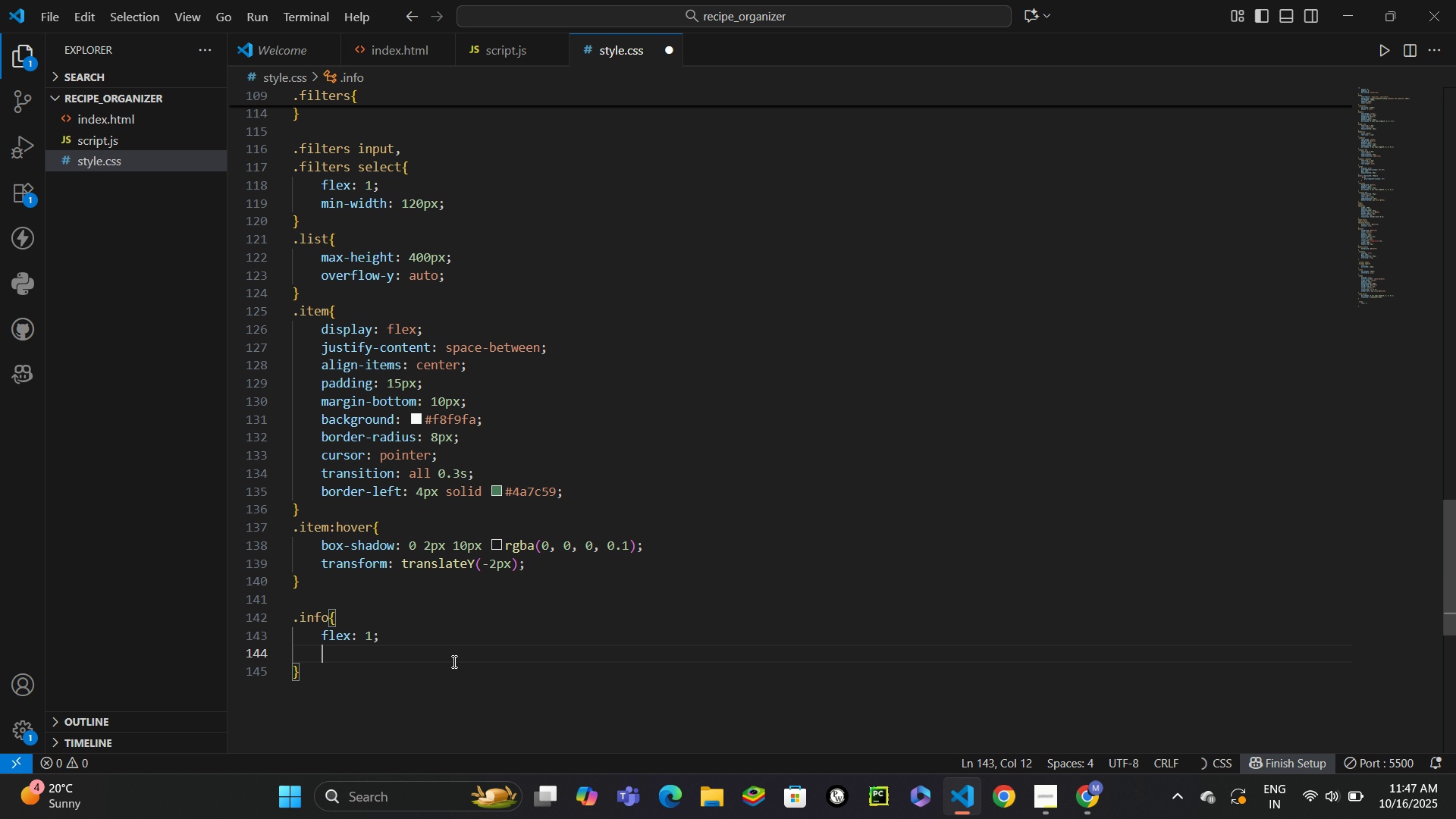 
key(Control+Enter)
 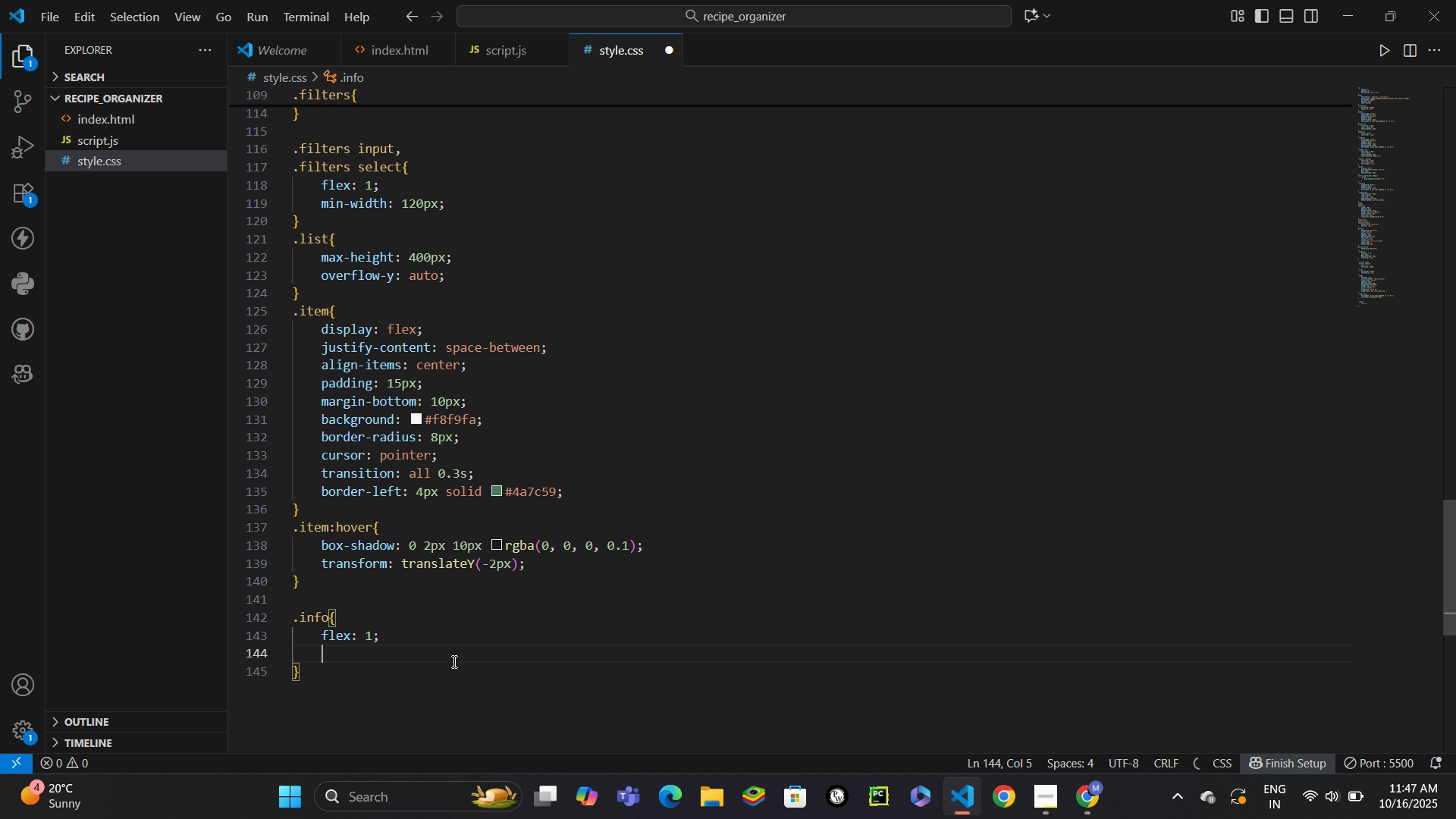 
type(curso)
 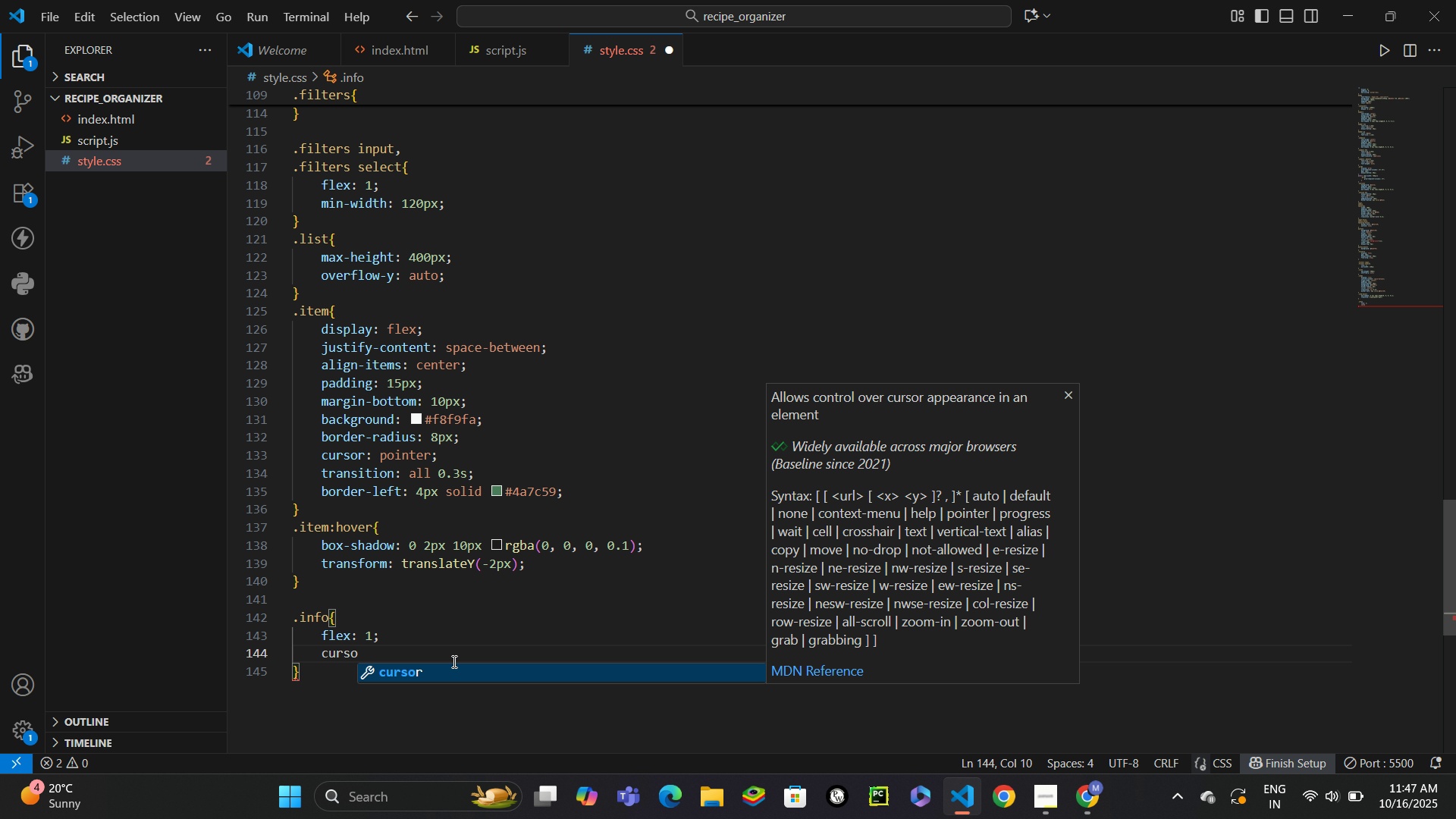 
key(Enter)
 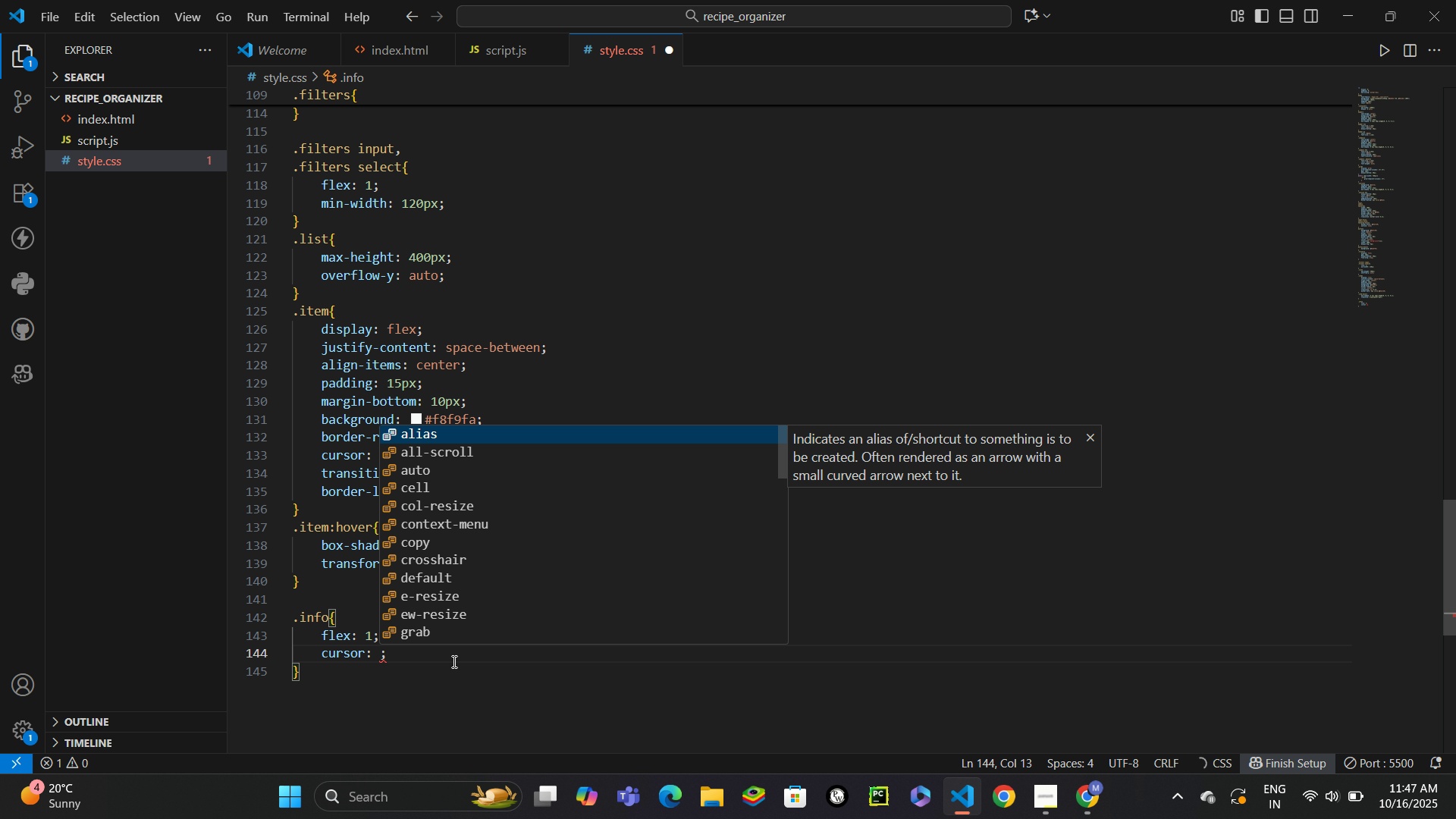 
type(pon)
 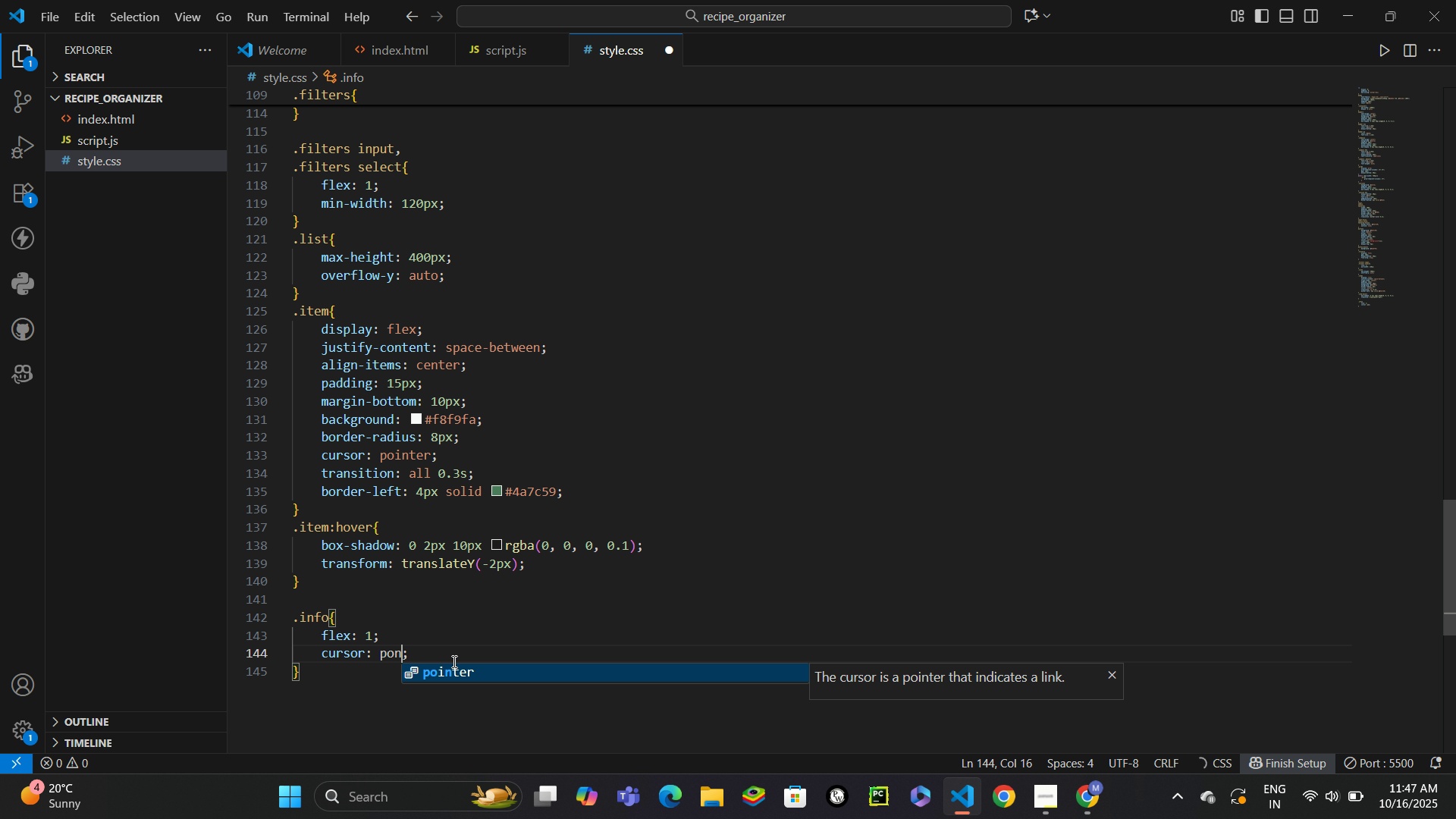 
key(Enter)
 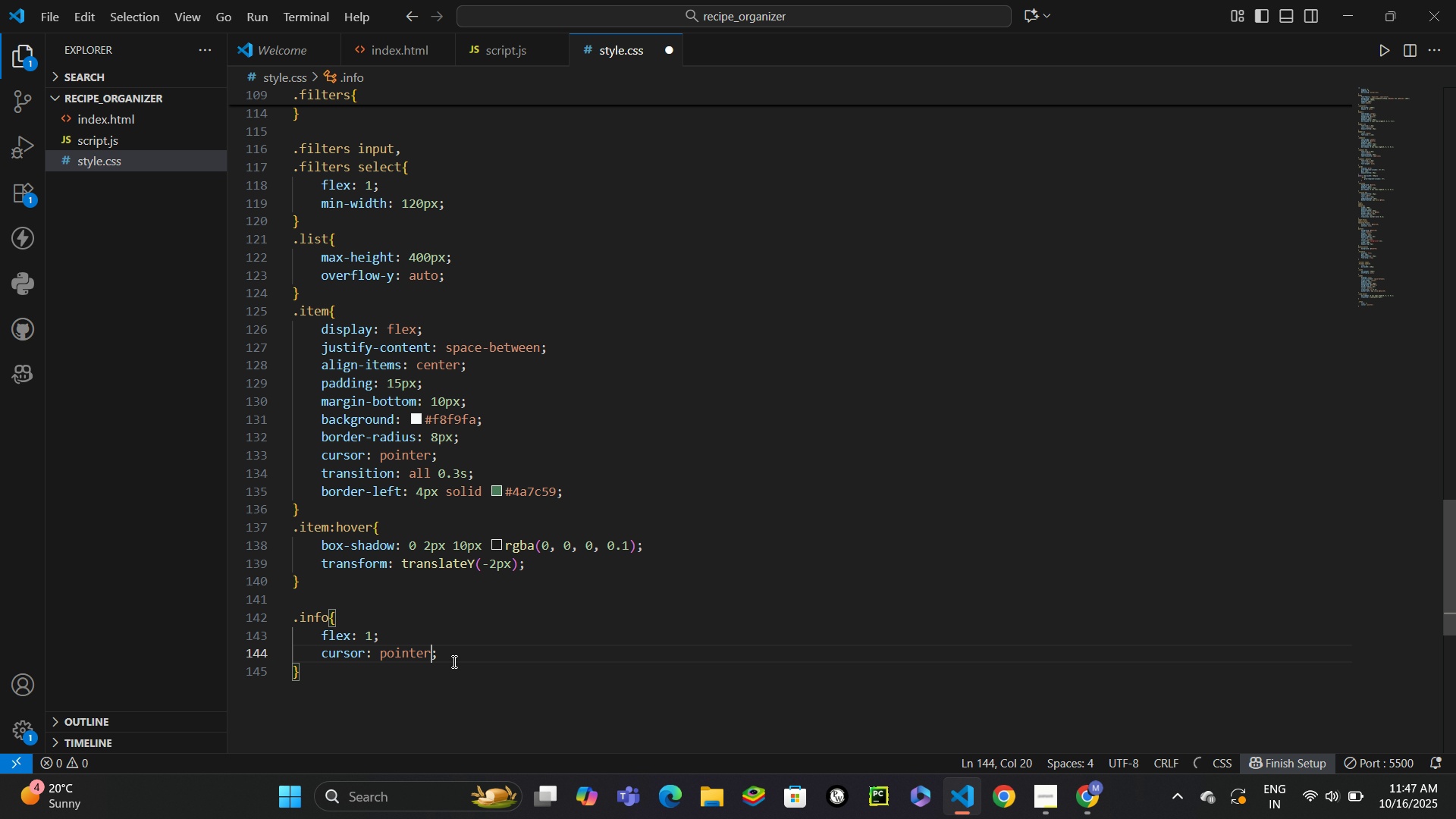 
key(ArrowDown)
 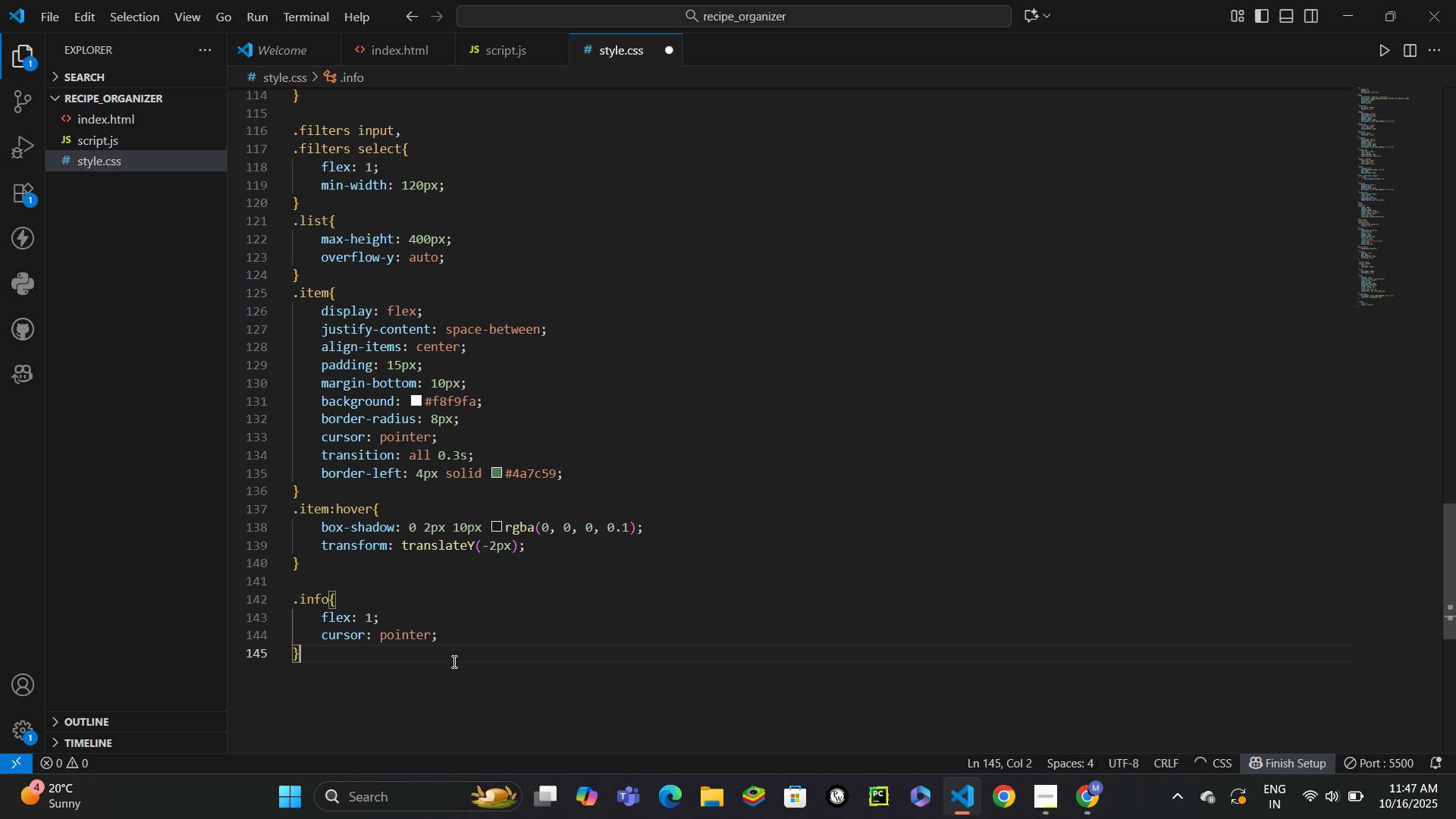 
key(Enter)
 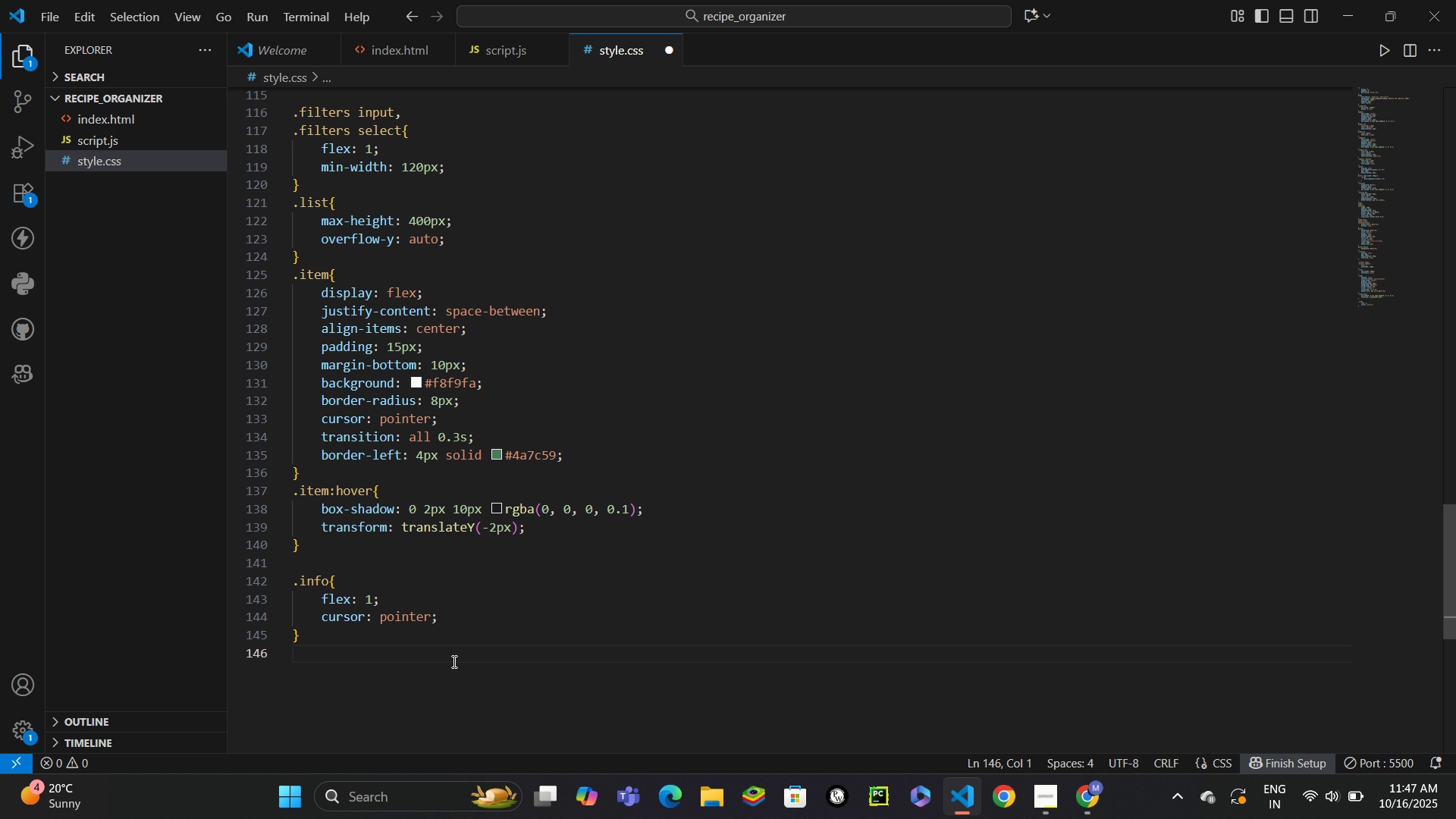 
type(.info strong{)
 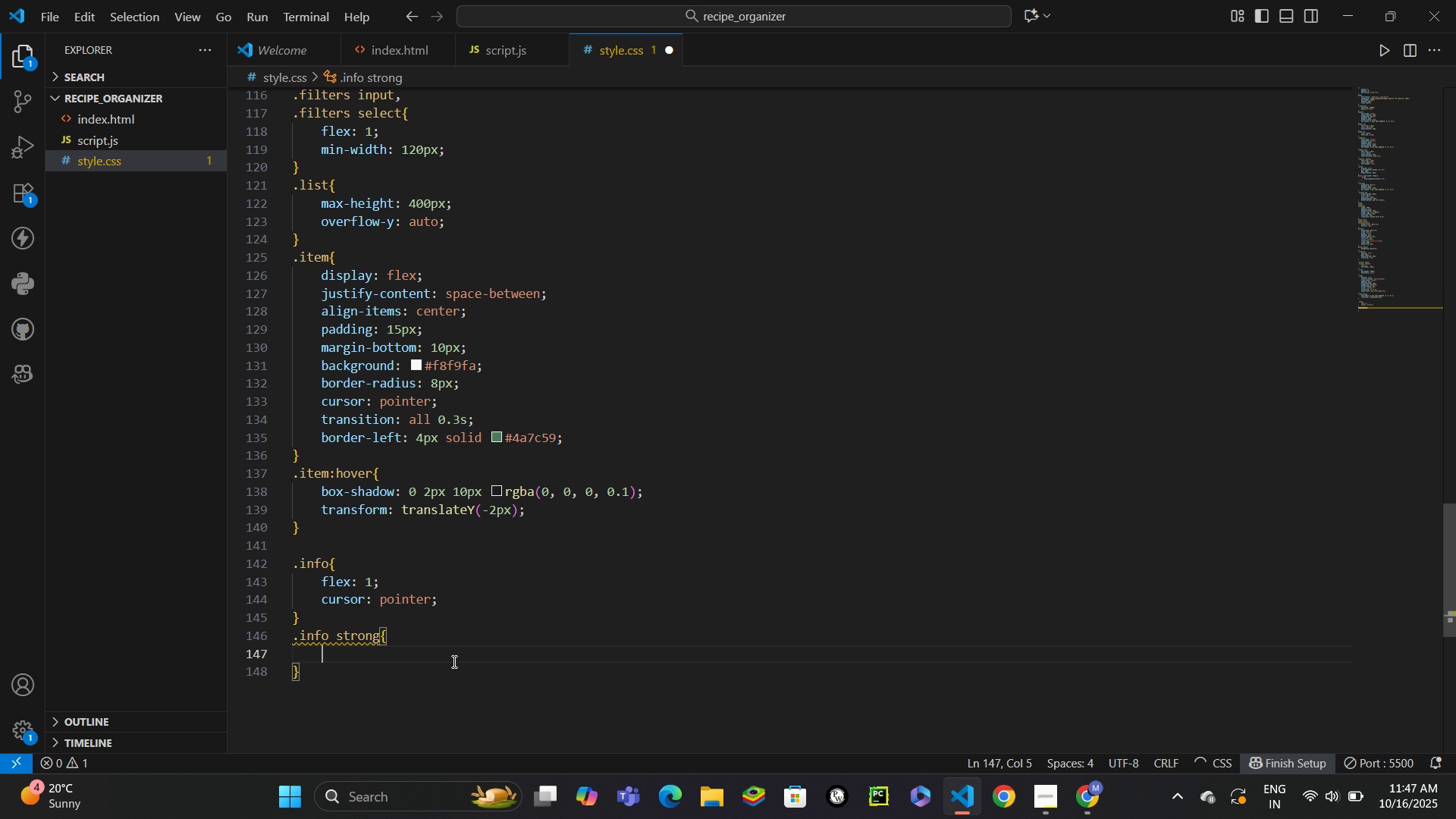 
key(Enter)
 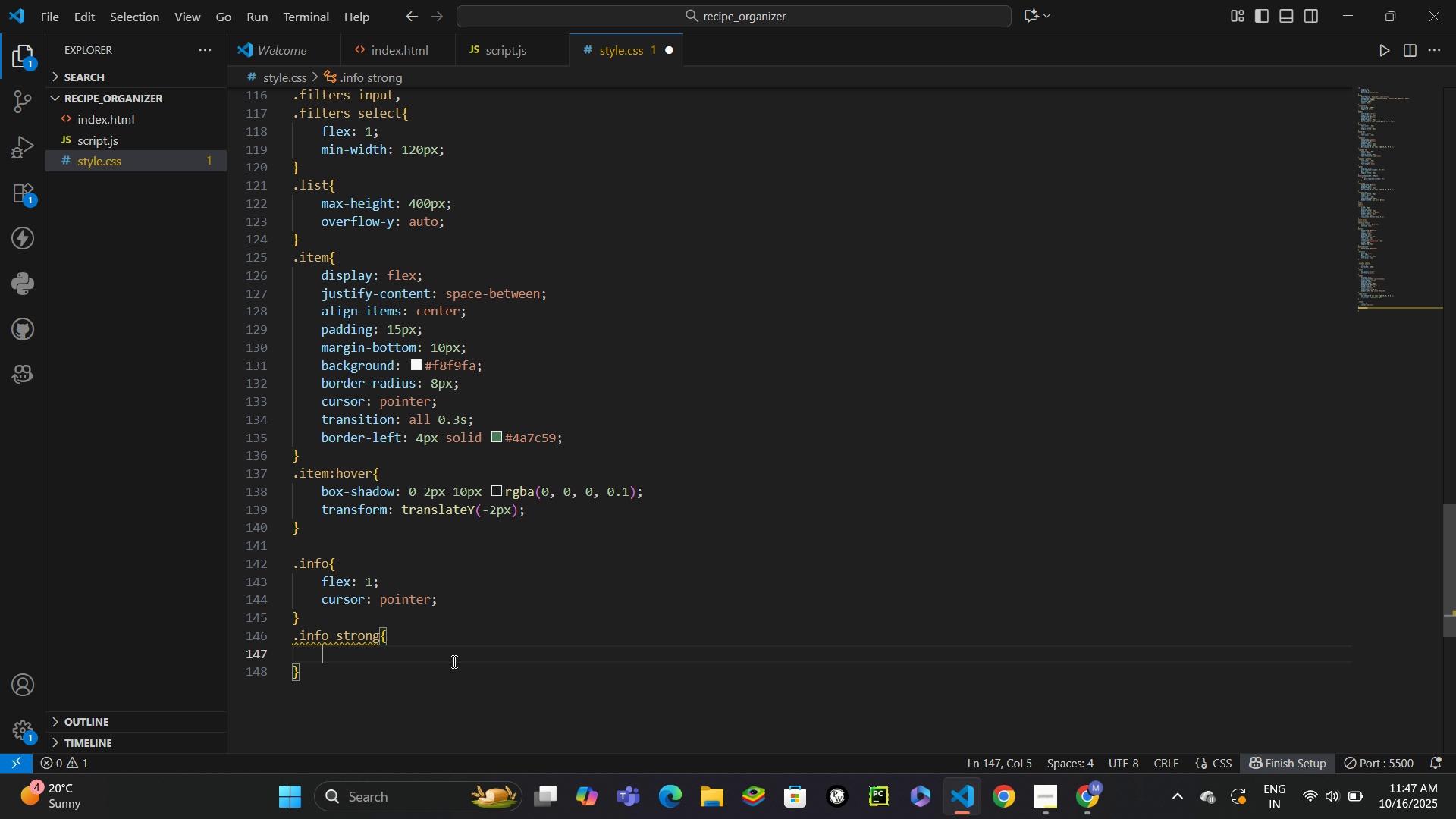 
type(color)
 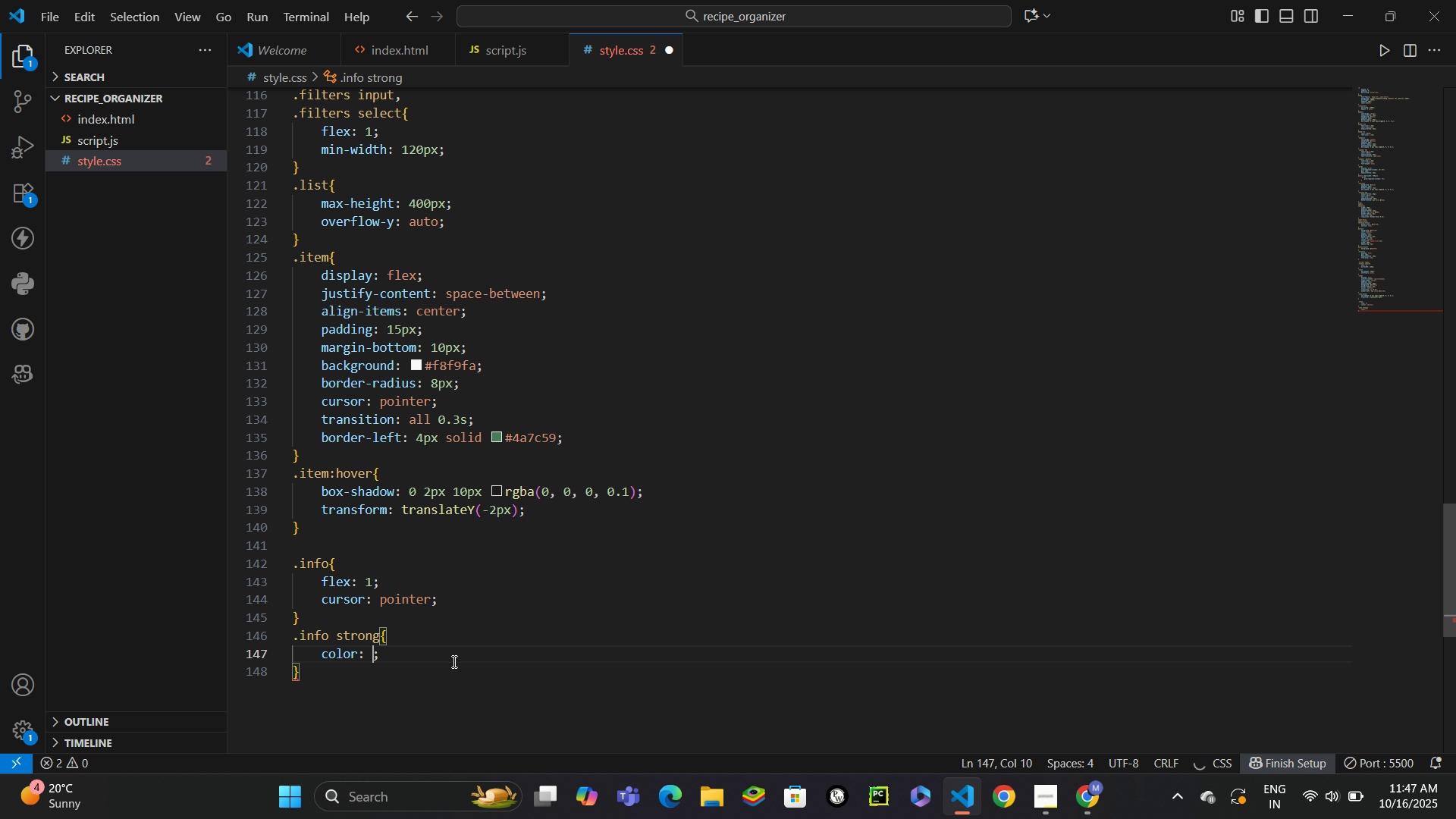 
key(Enter)
 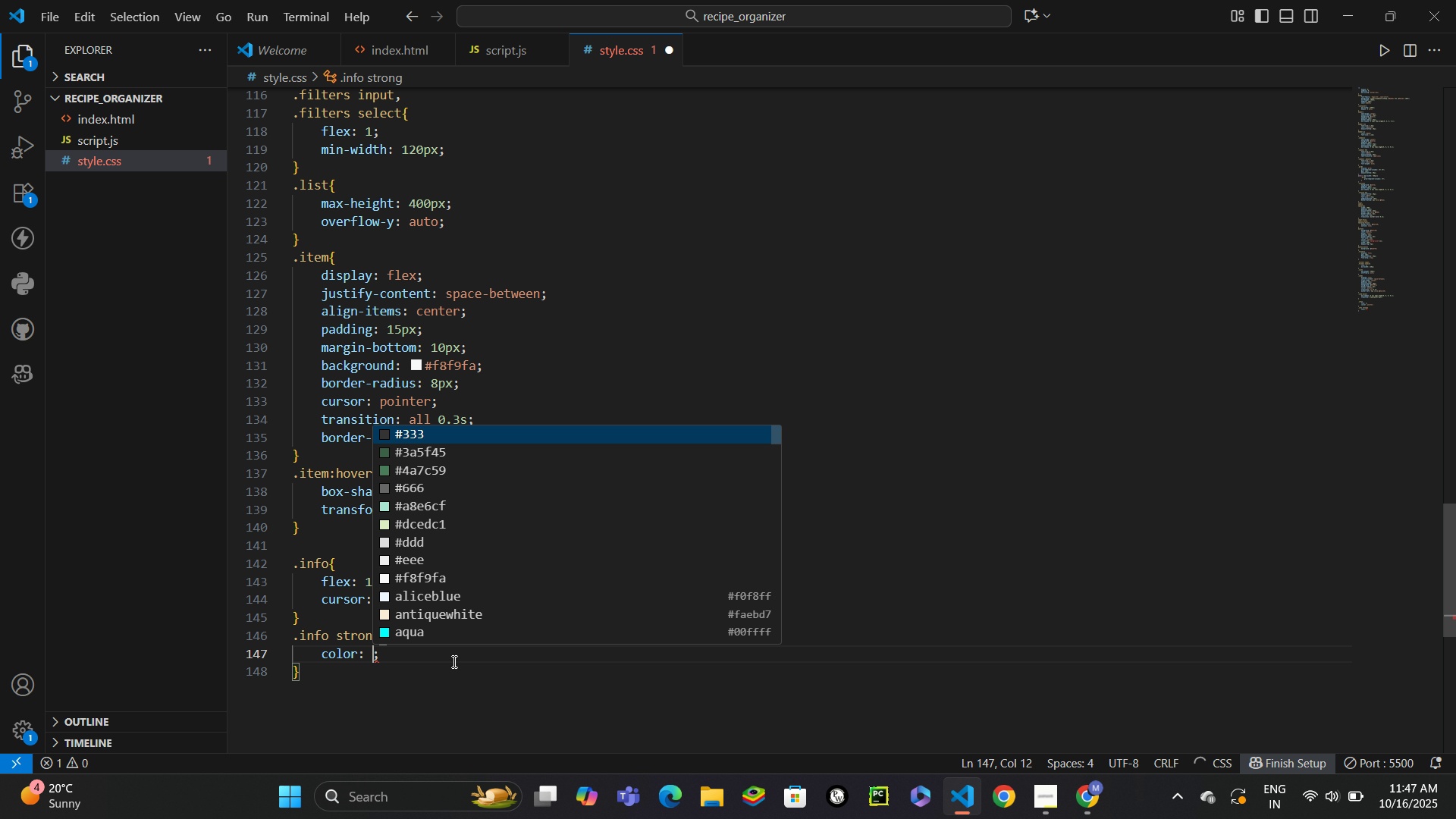 
type(#333)
 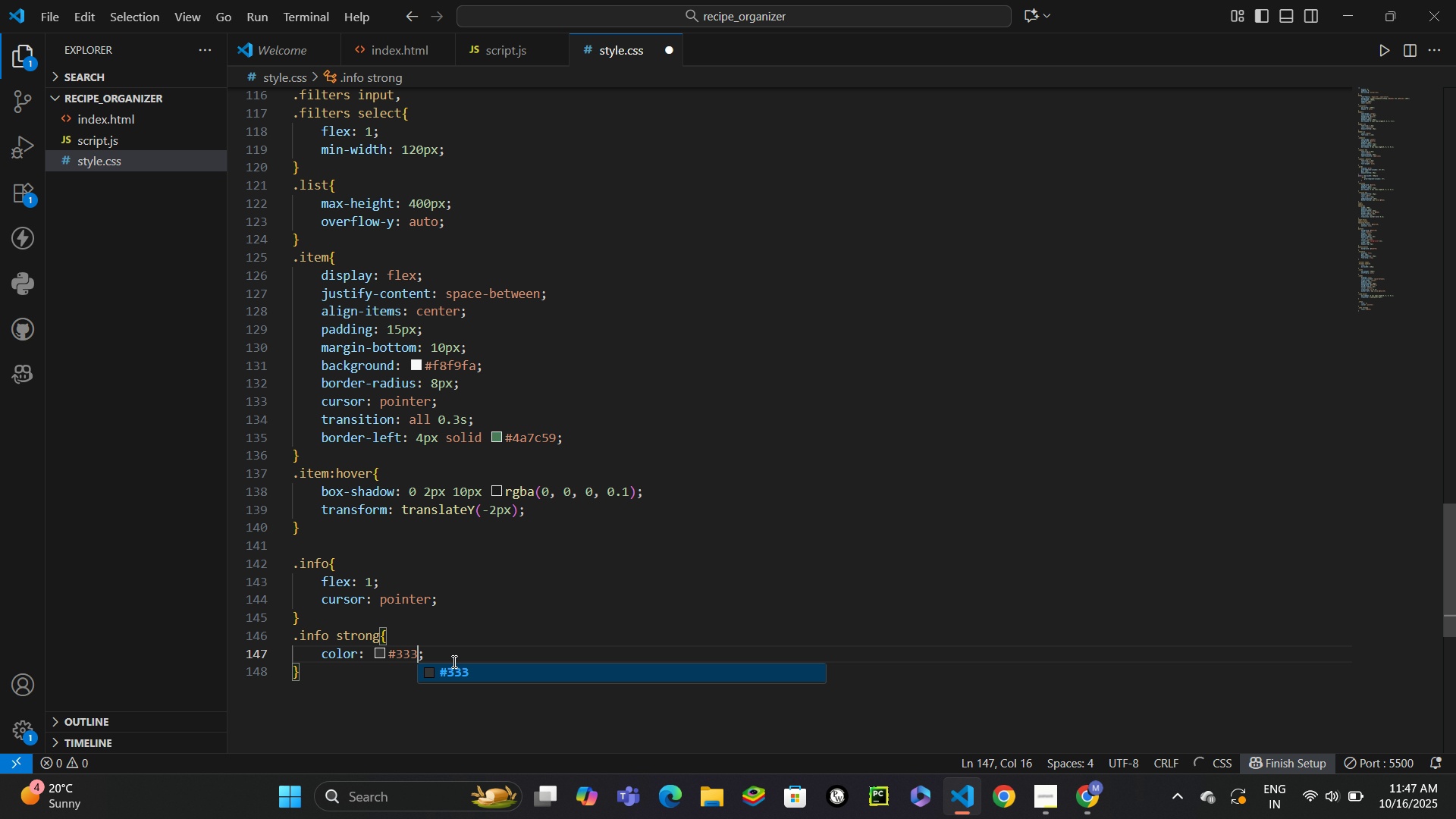 
key(Control+ControlLeft)
 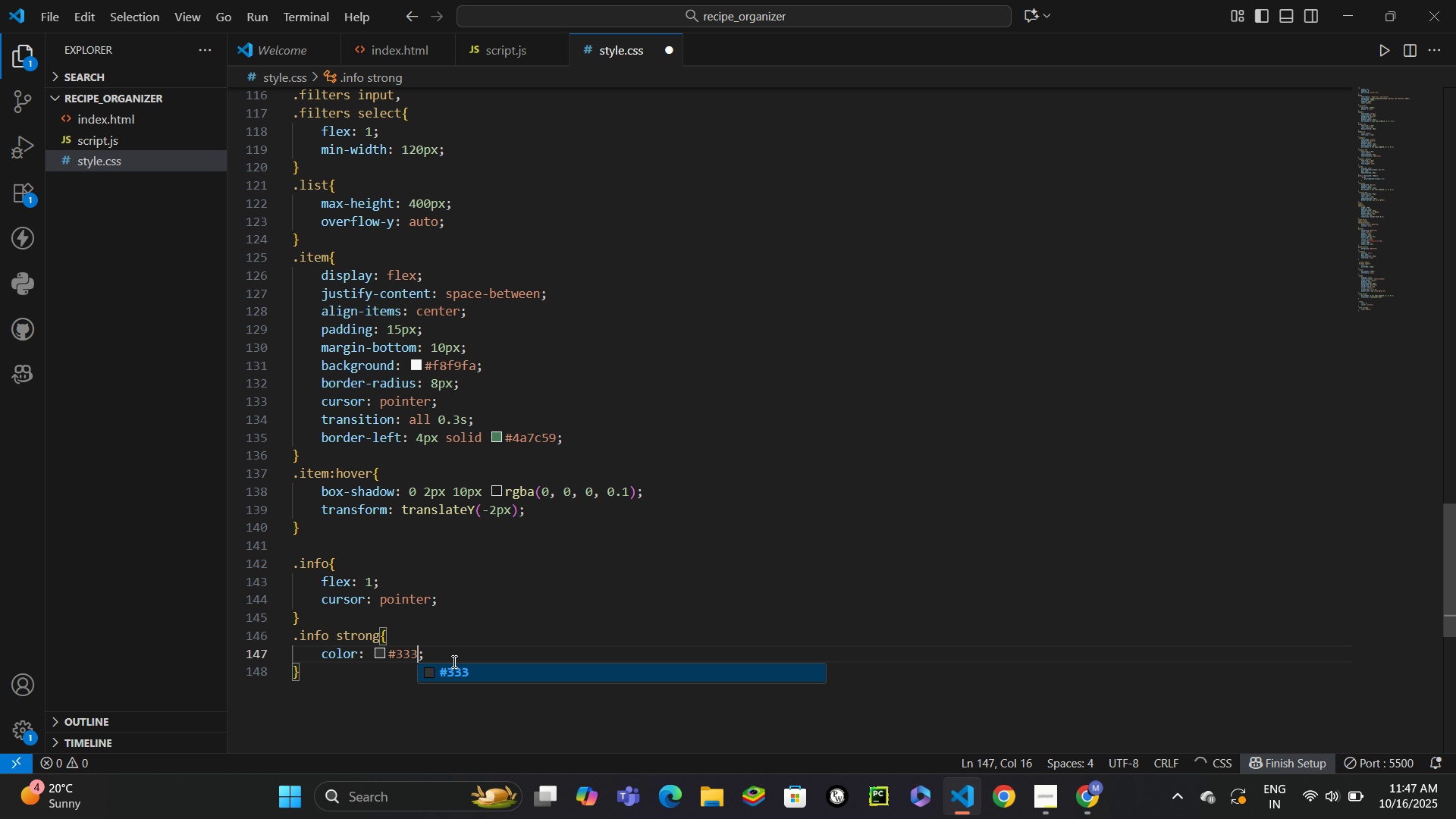 
key(Control+Enter)
 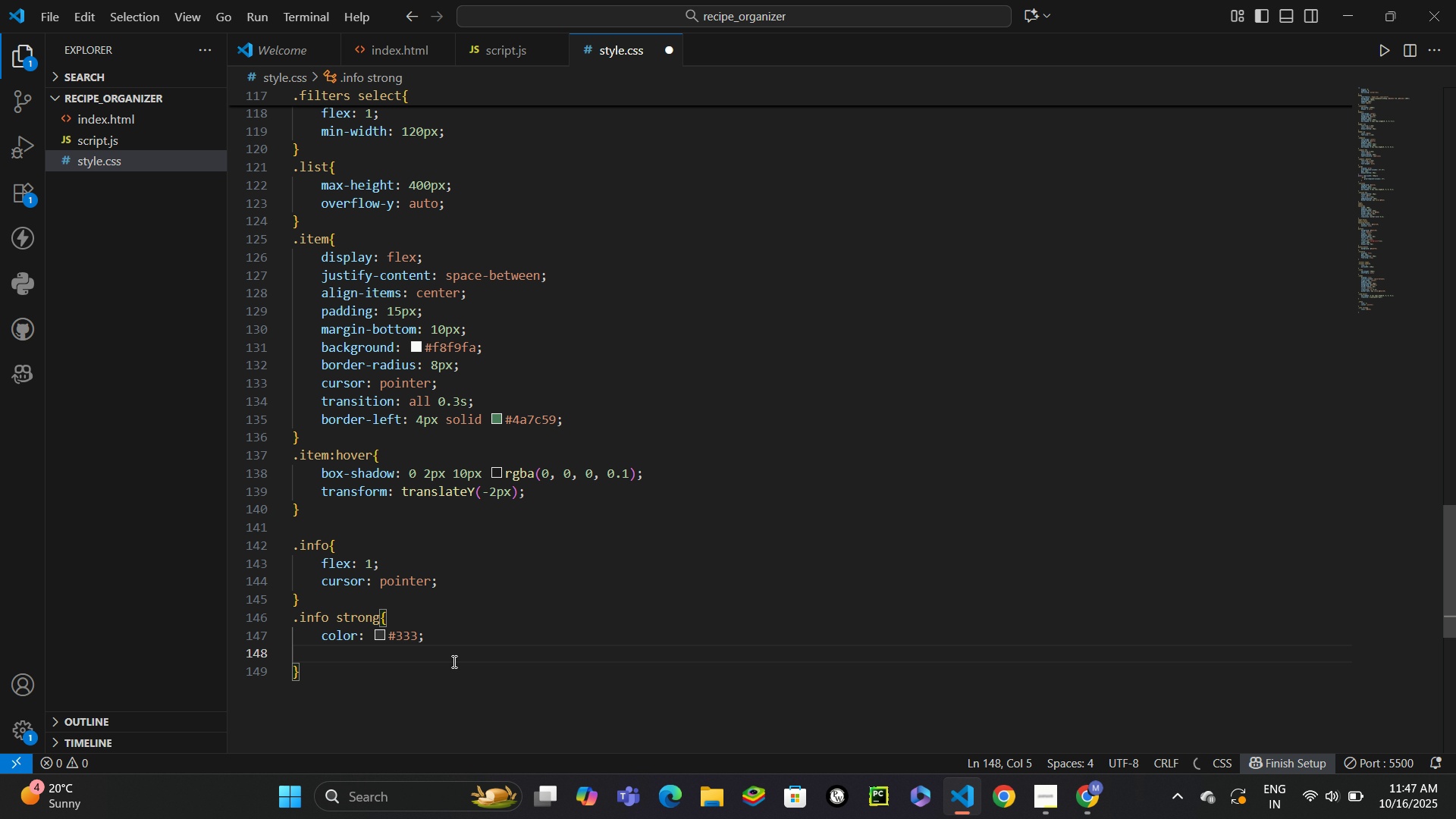 
type(dis)
 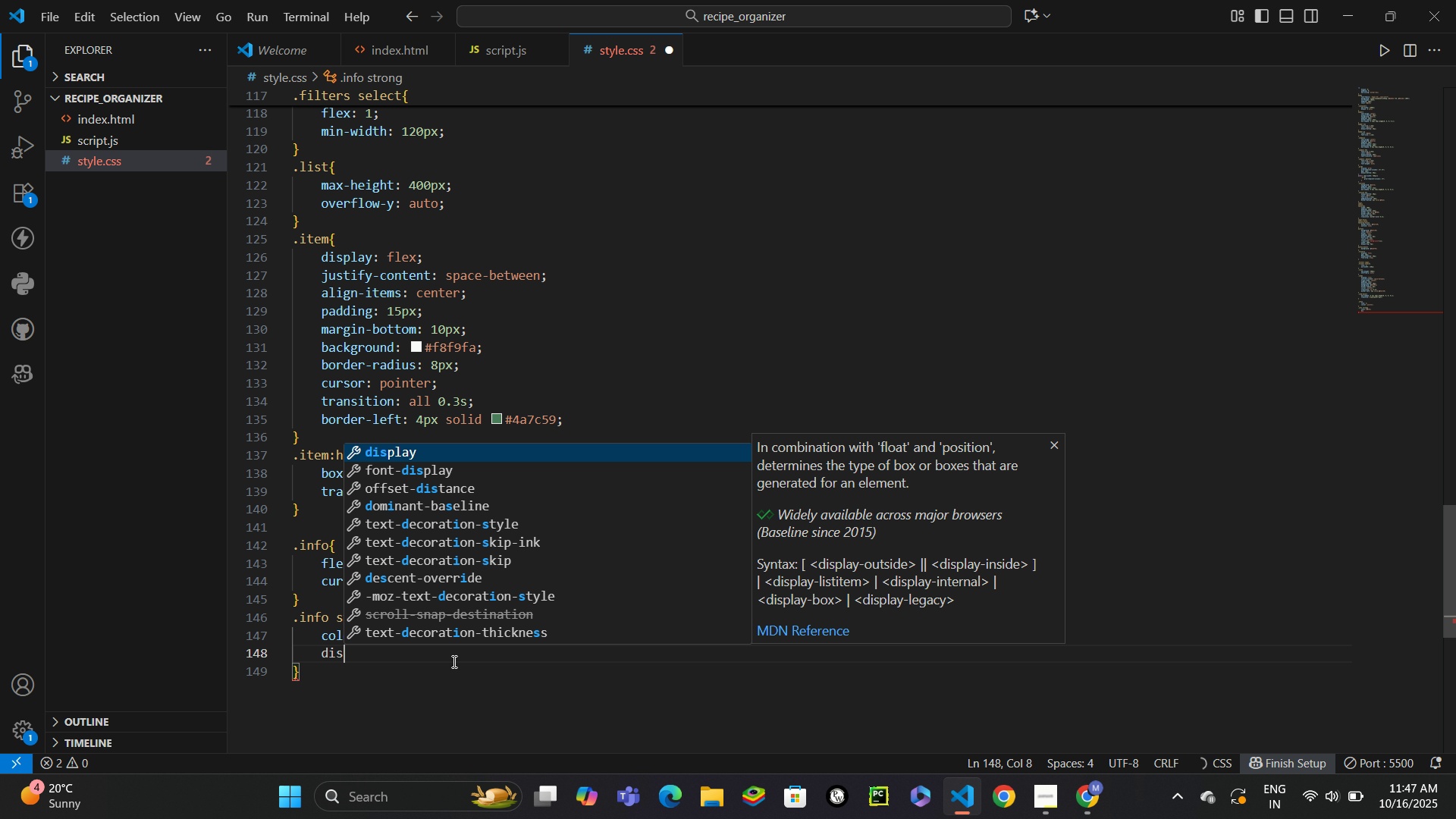 
key(Enter)
 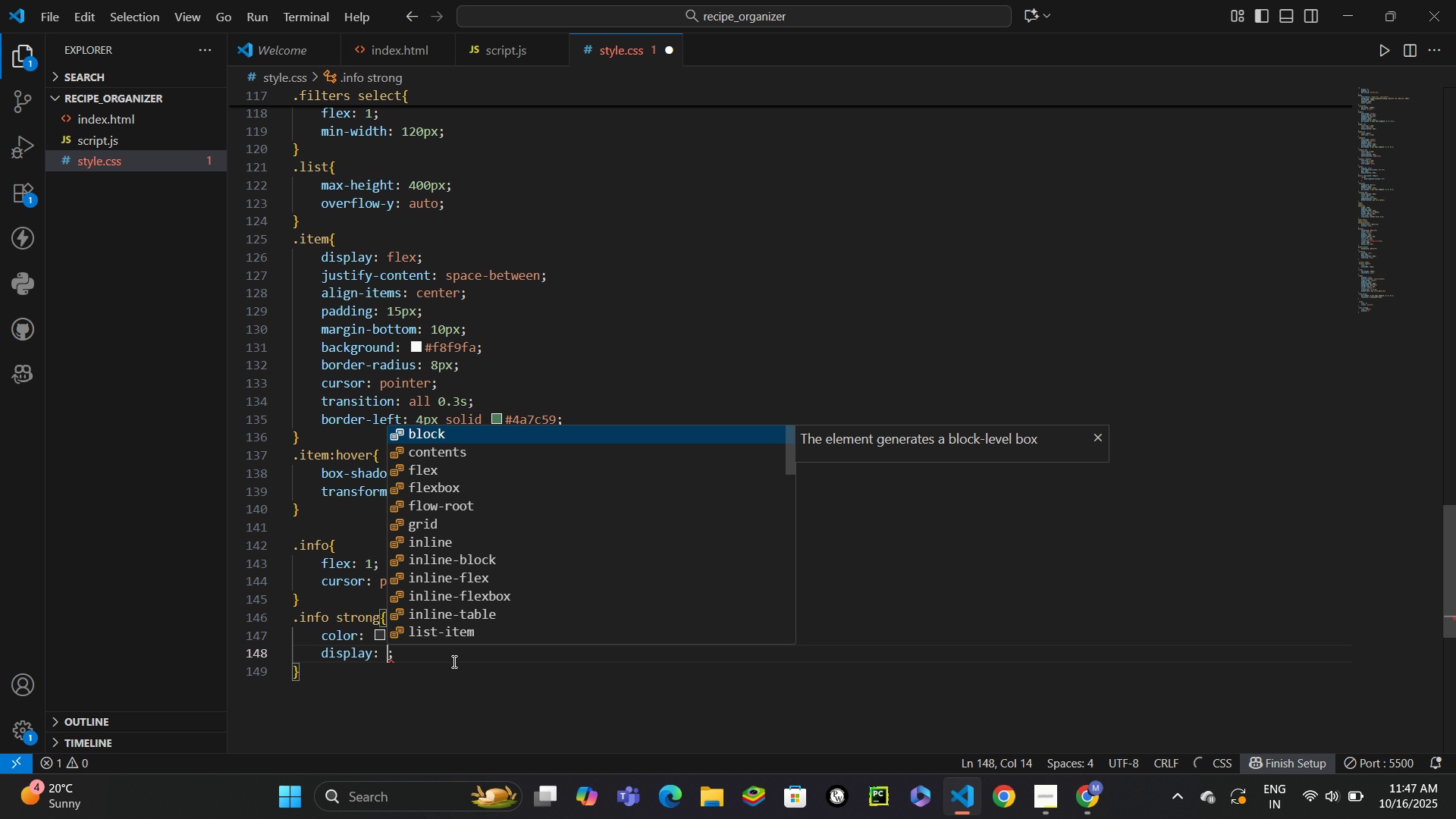 
type(bla)
key(Backspace)
type(ock)
 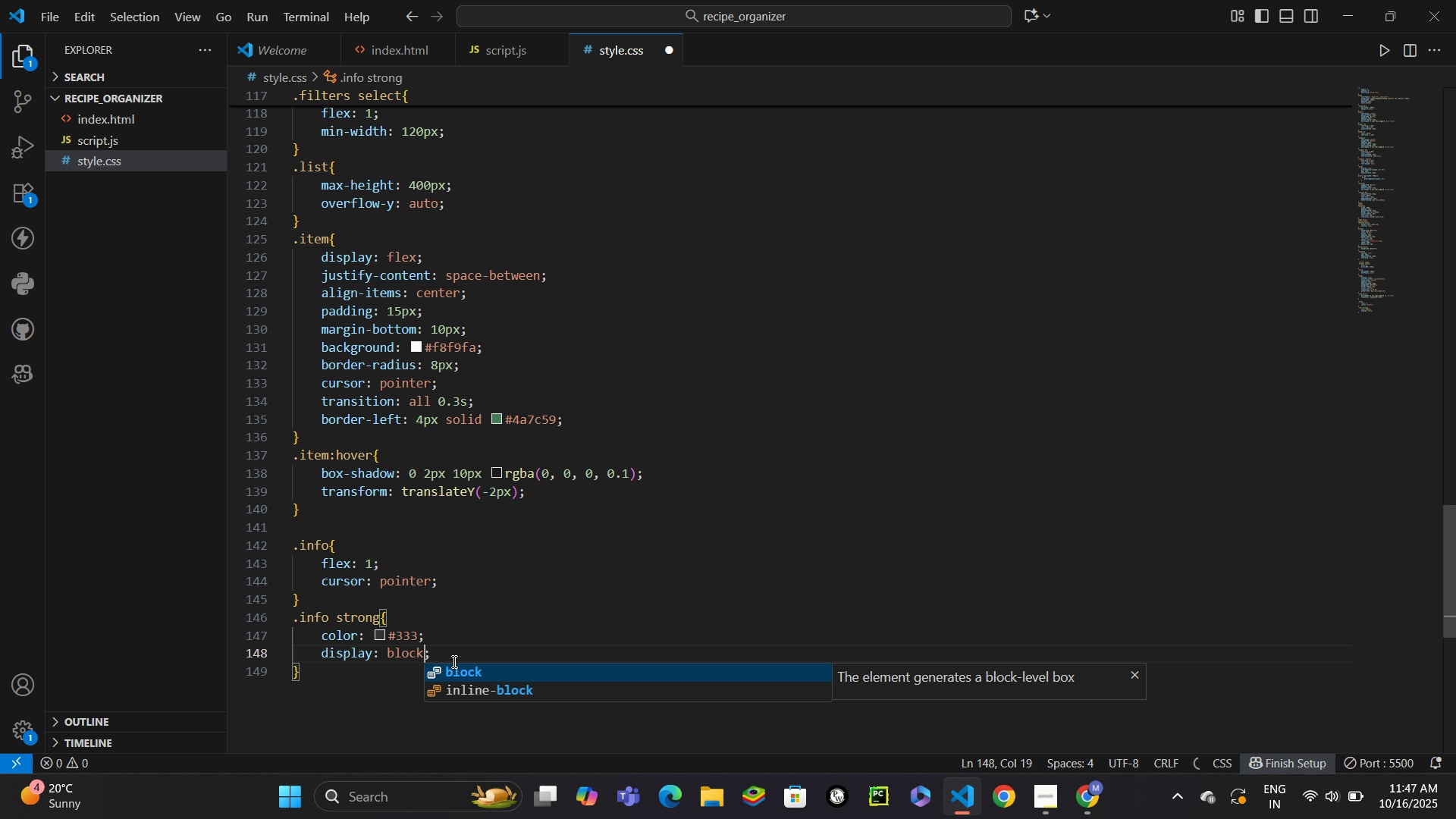 
key(Enter)
 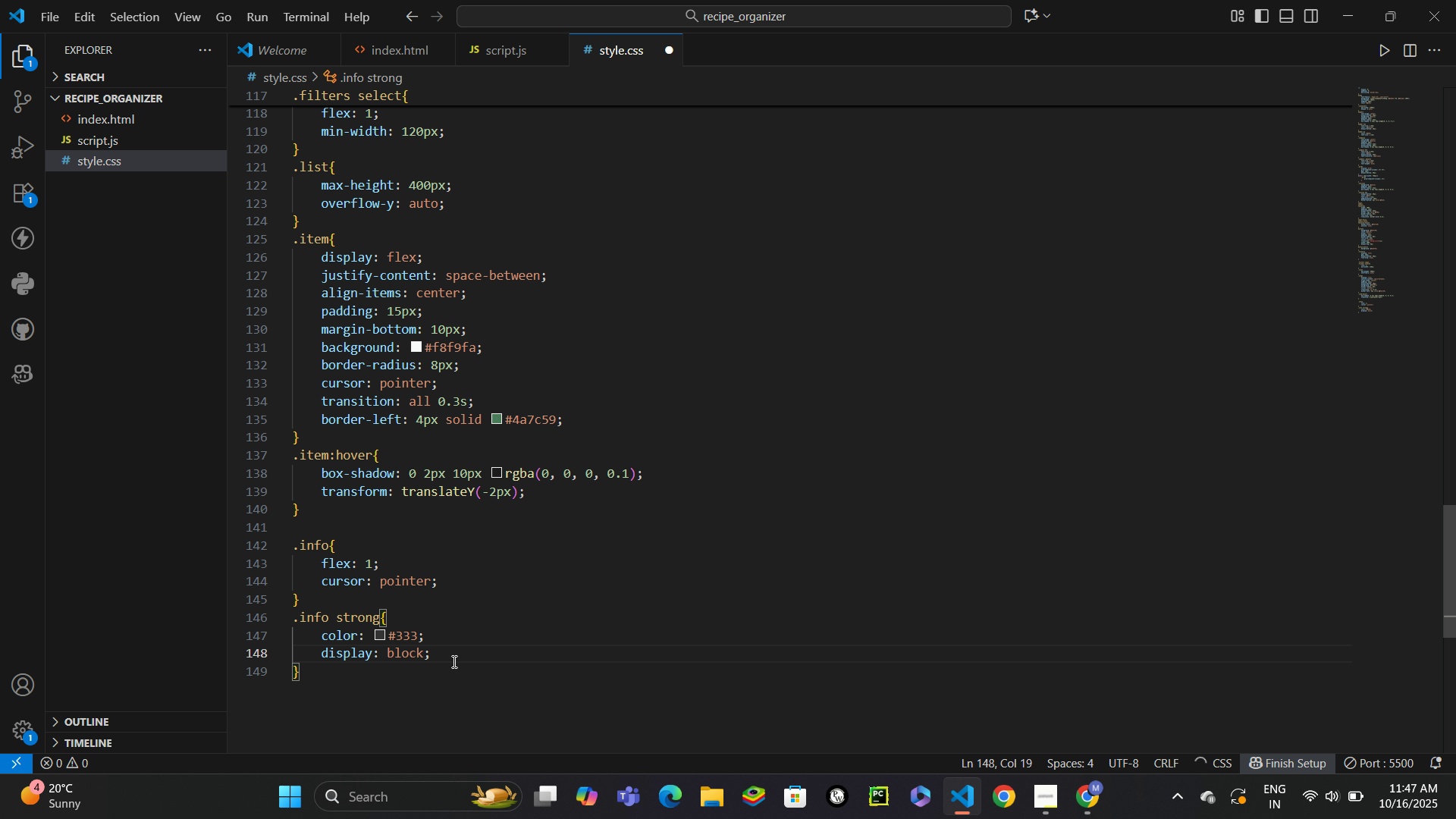 
hold_key(key=ControlLeft, duration=1.52)
 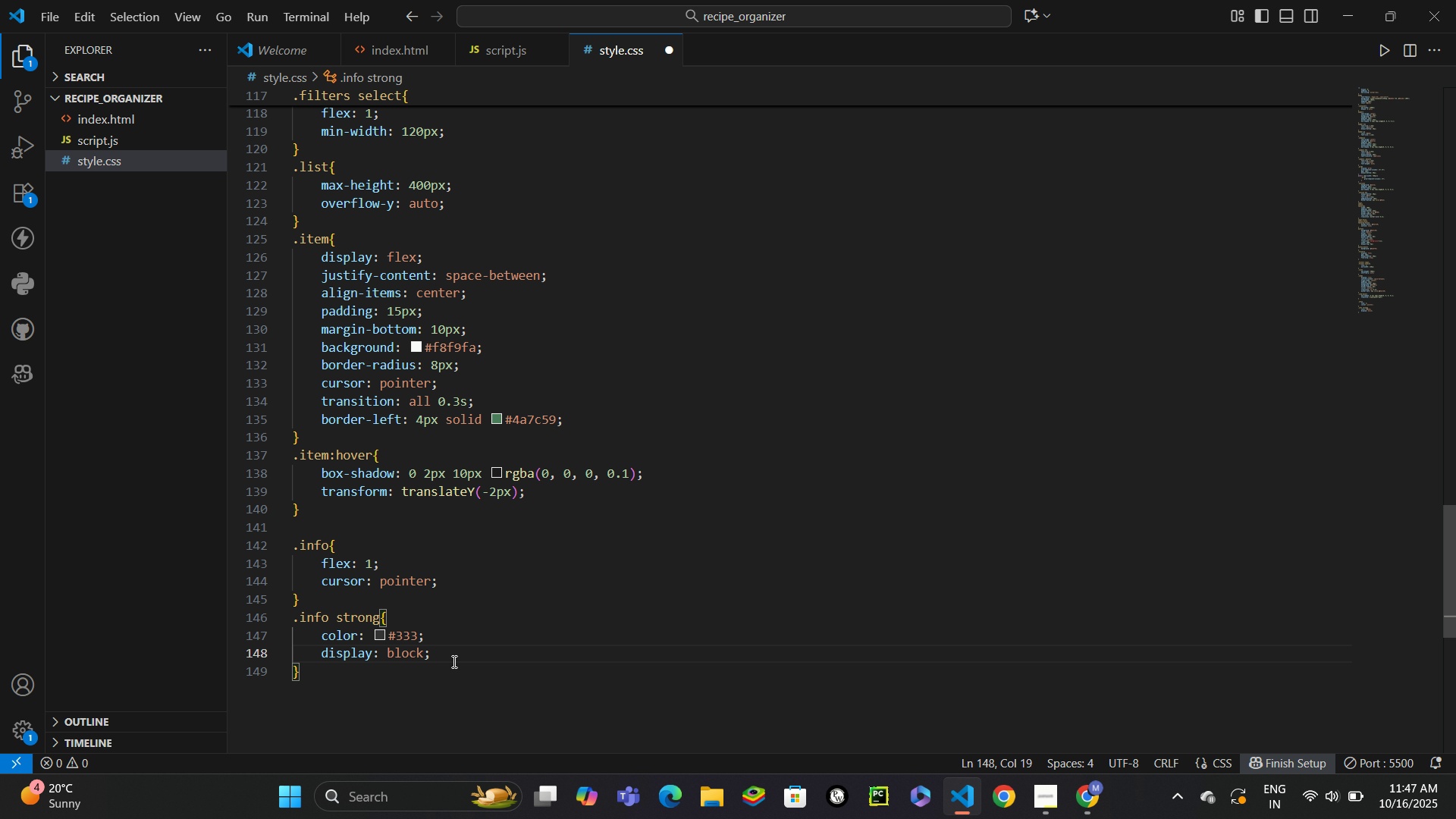 
key(Control+Enter)
 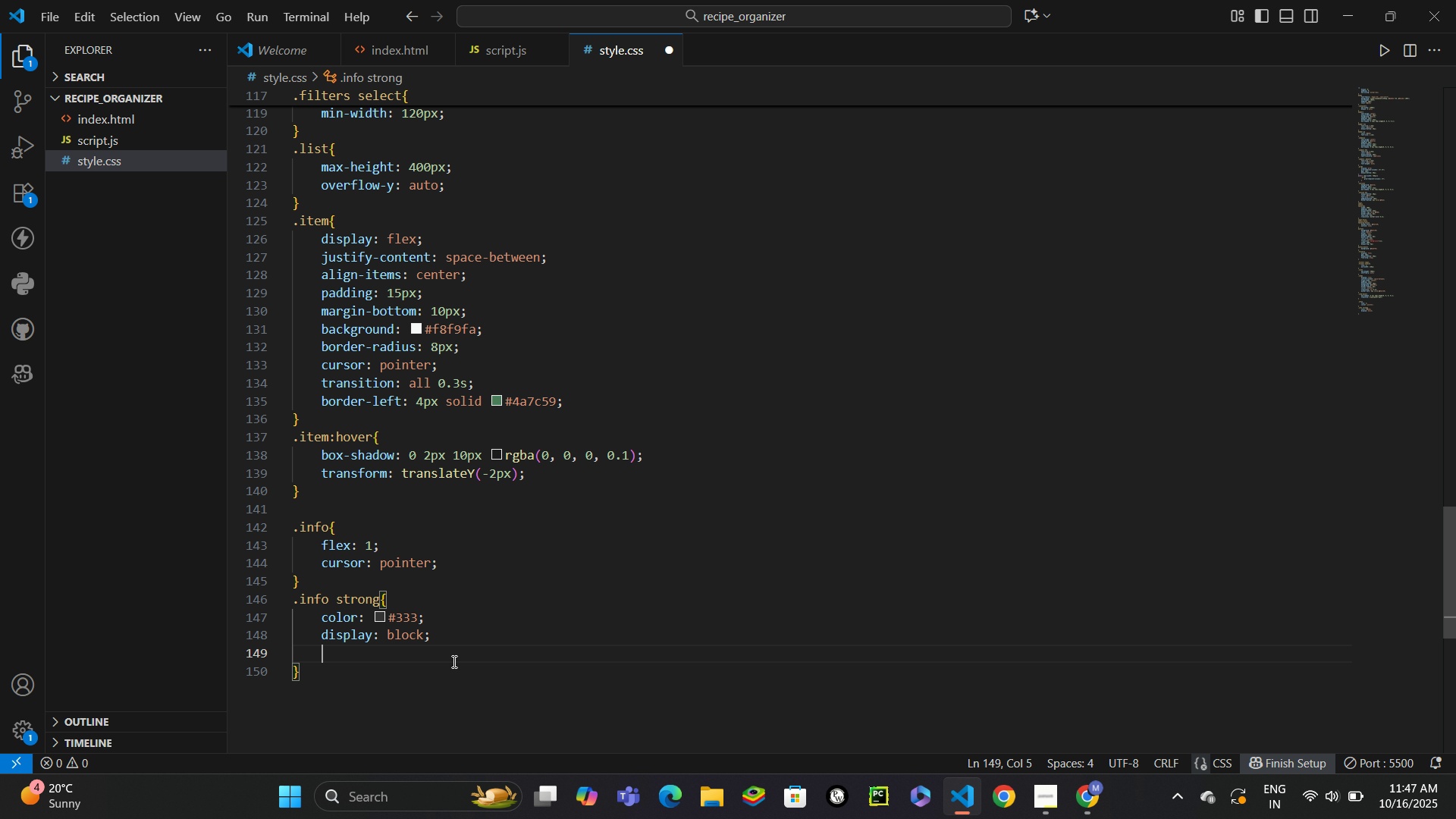 
type(marb)
 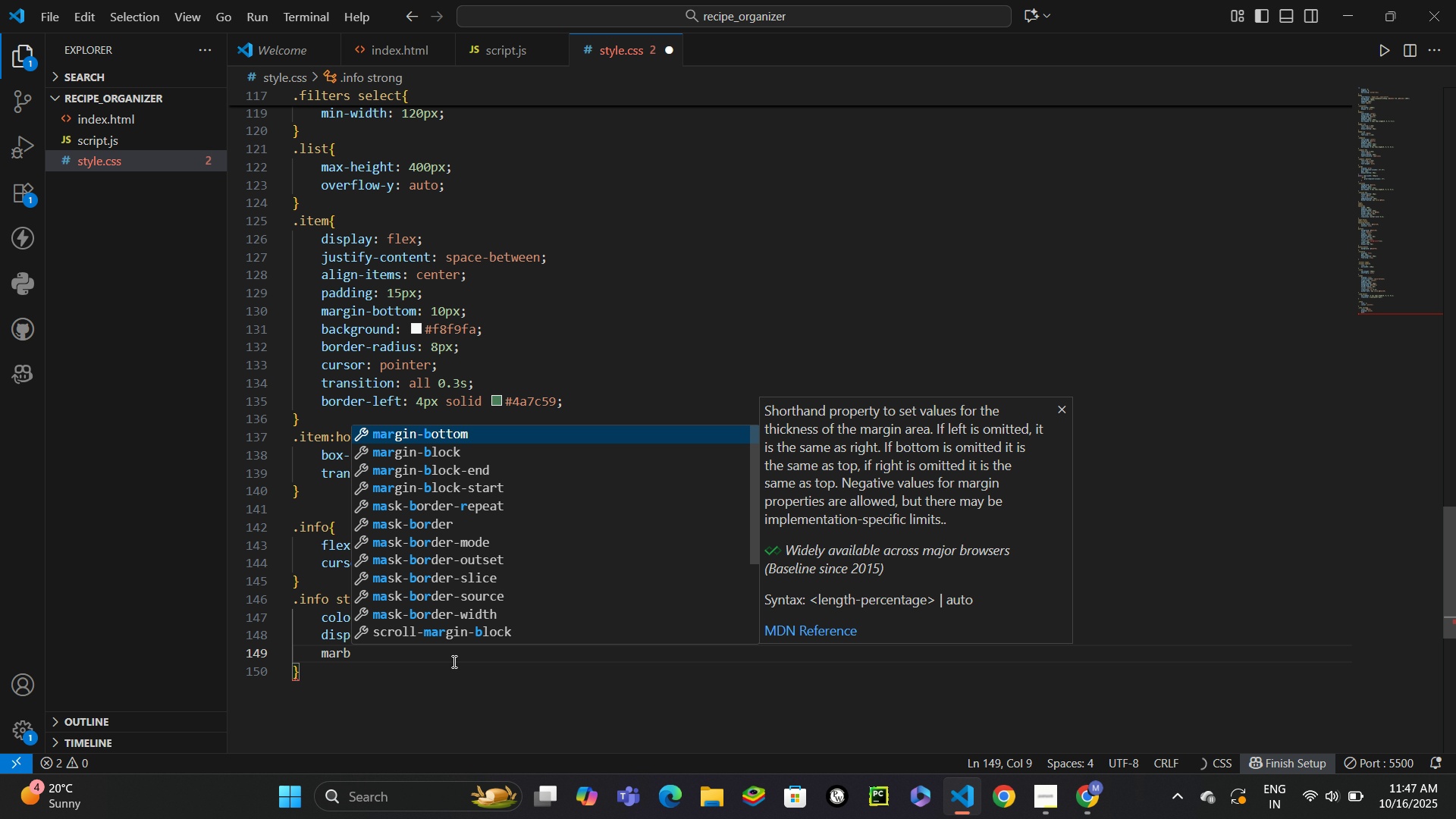 
key(Enter)
 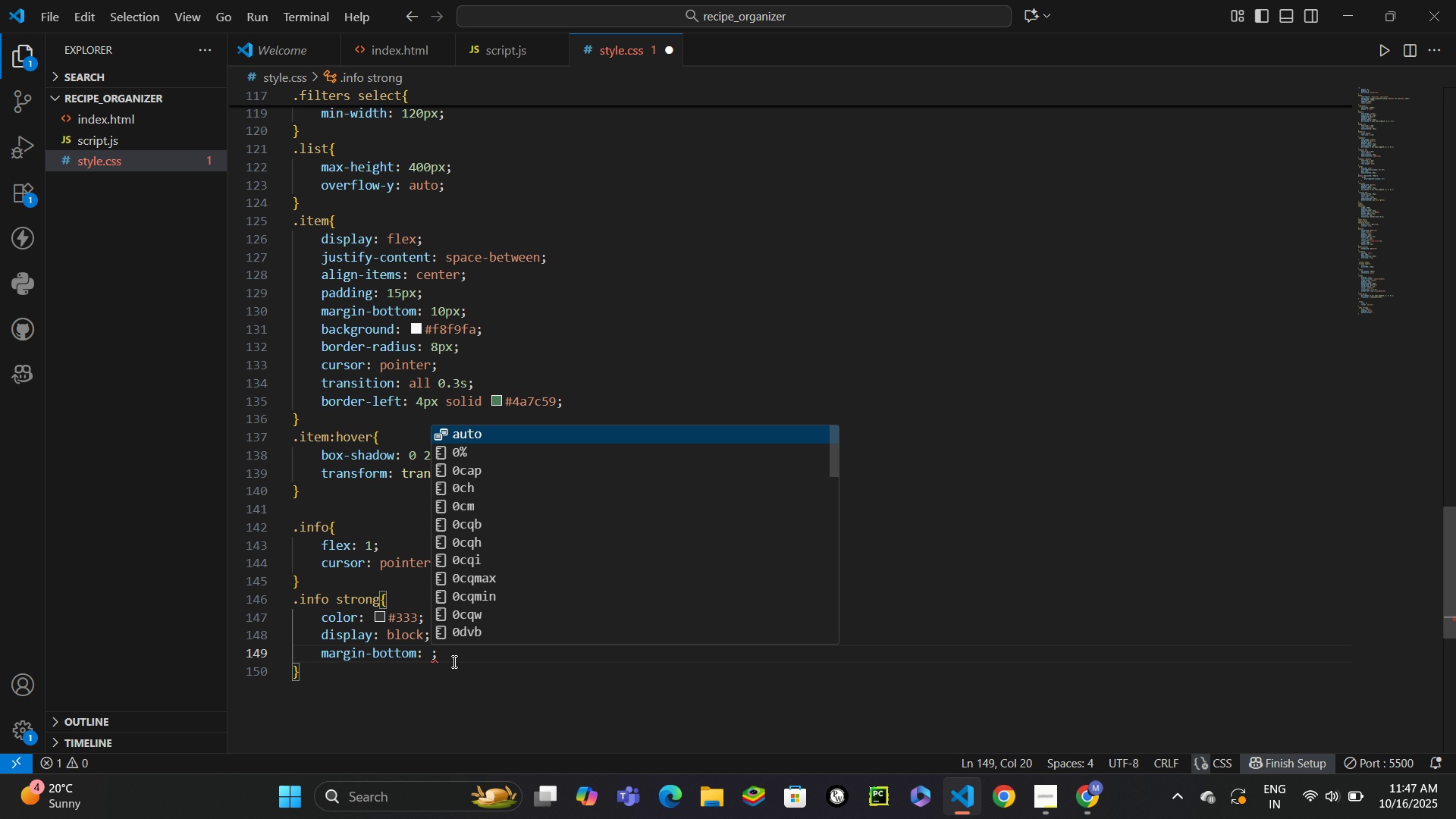 
type(5px)
 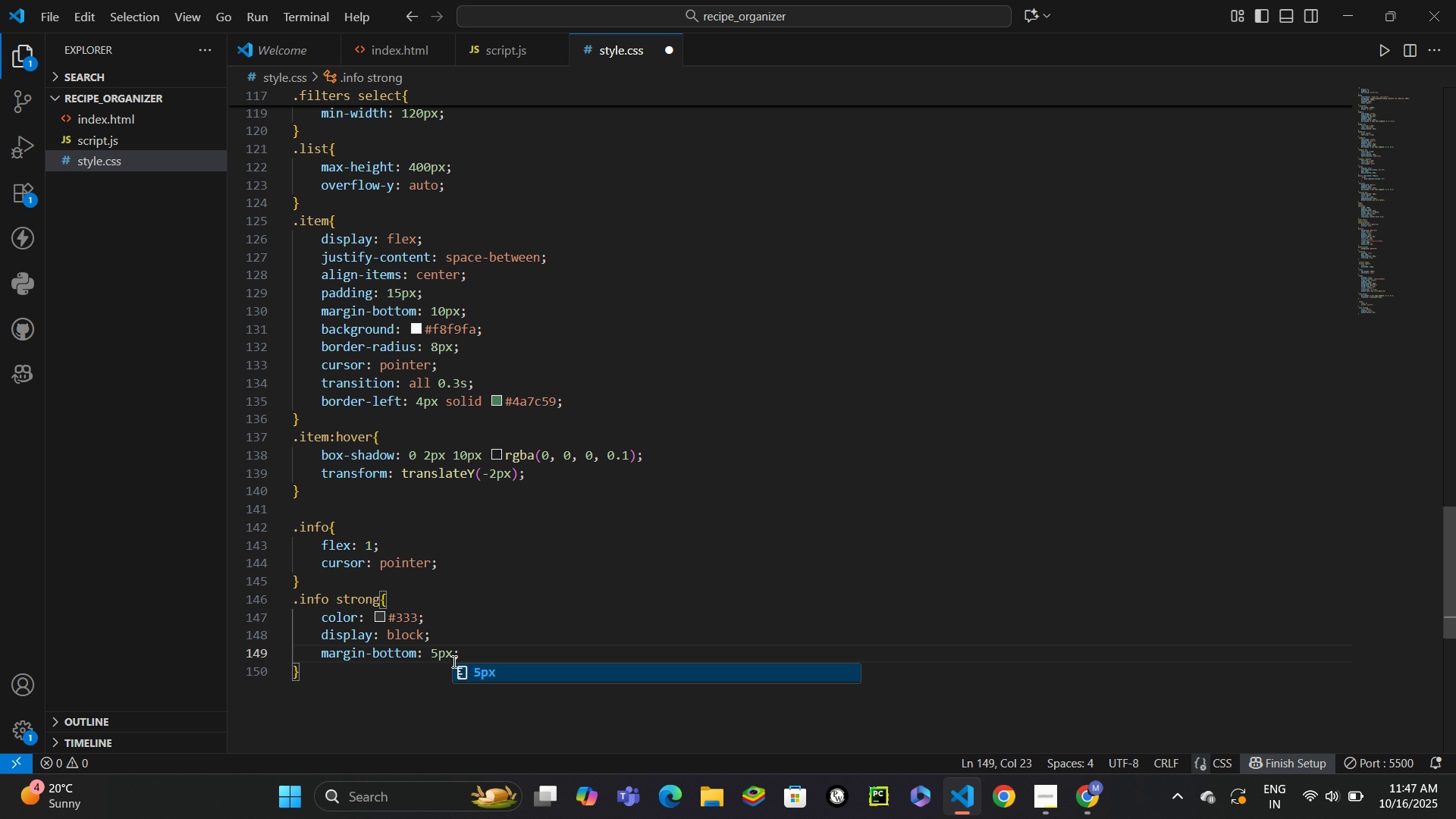 
key(ArrowDown)
 